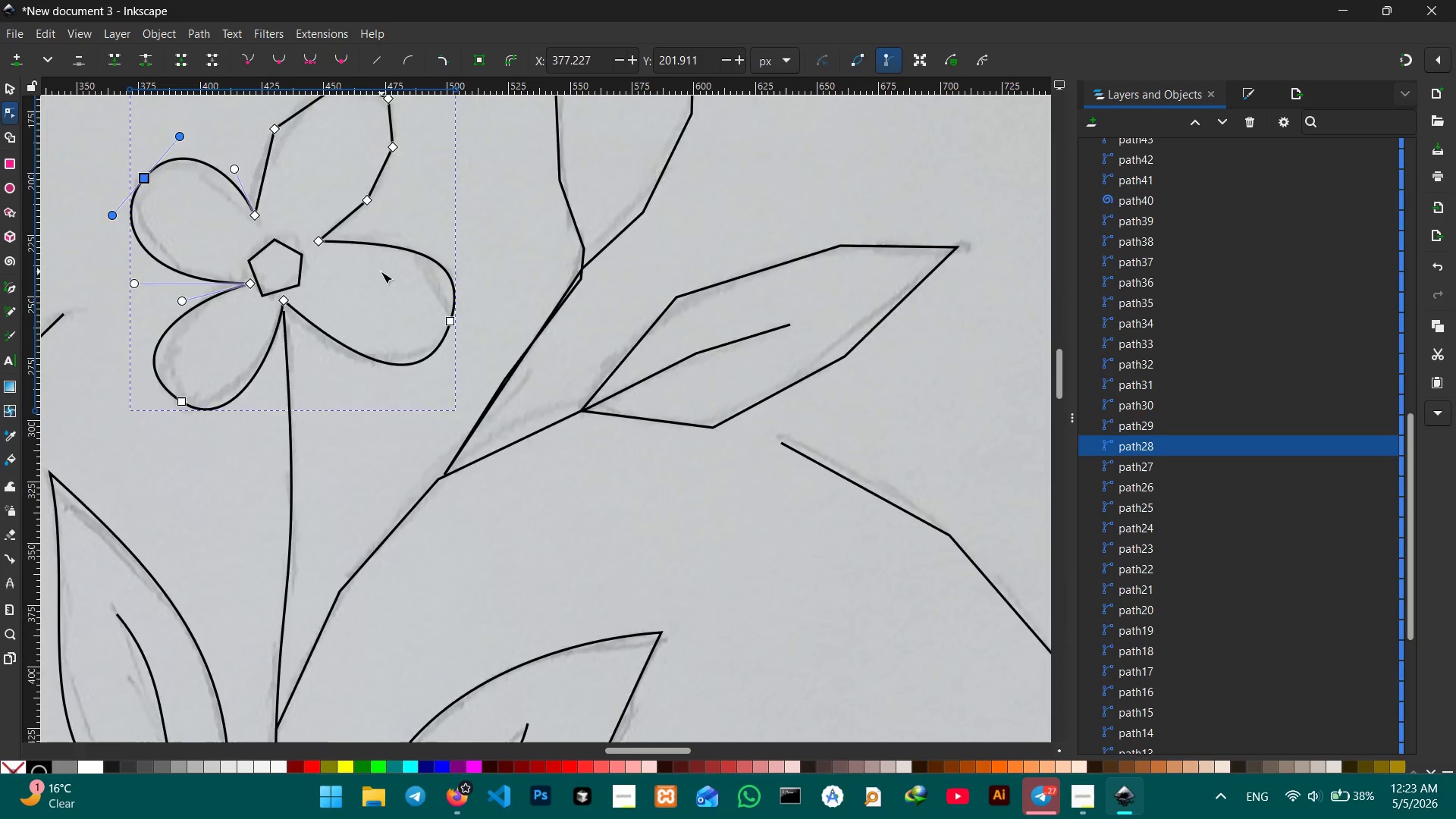 
scroll: coordinate [381, 271], scroll_direction: up, amount: 2.0
 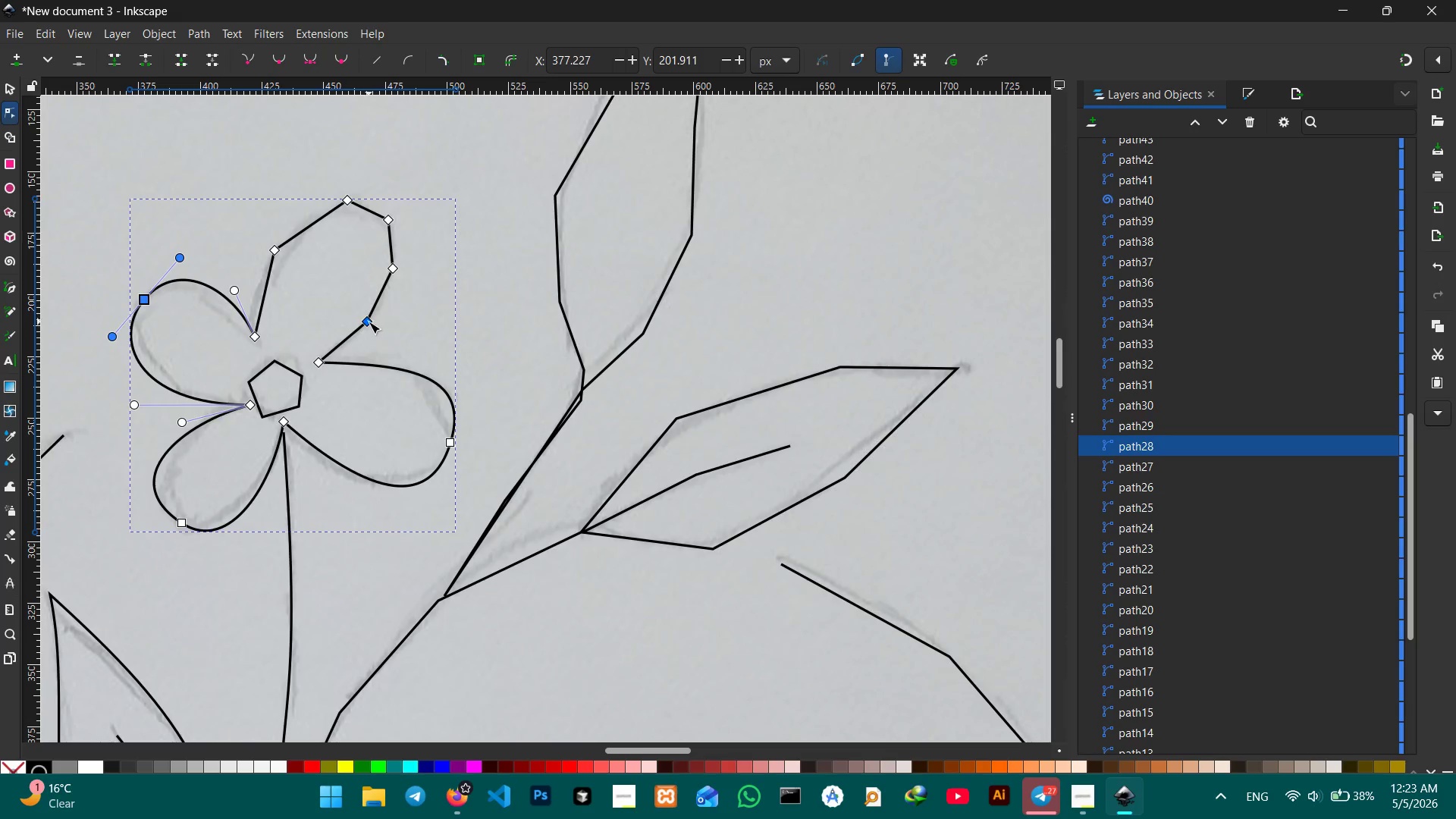 
left_click([369, 322])
 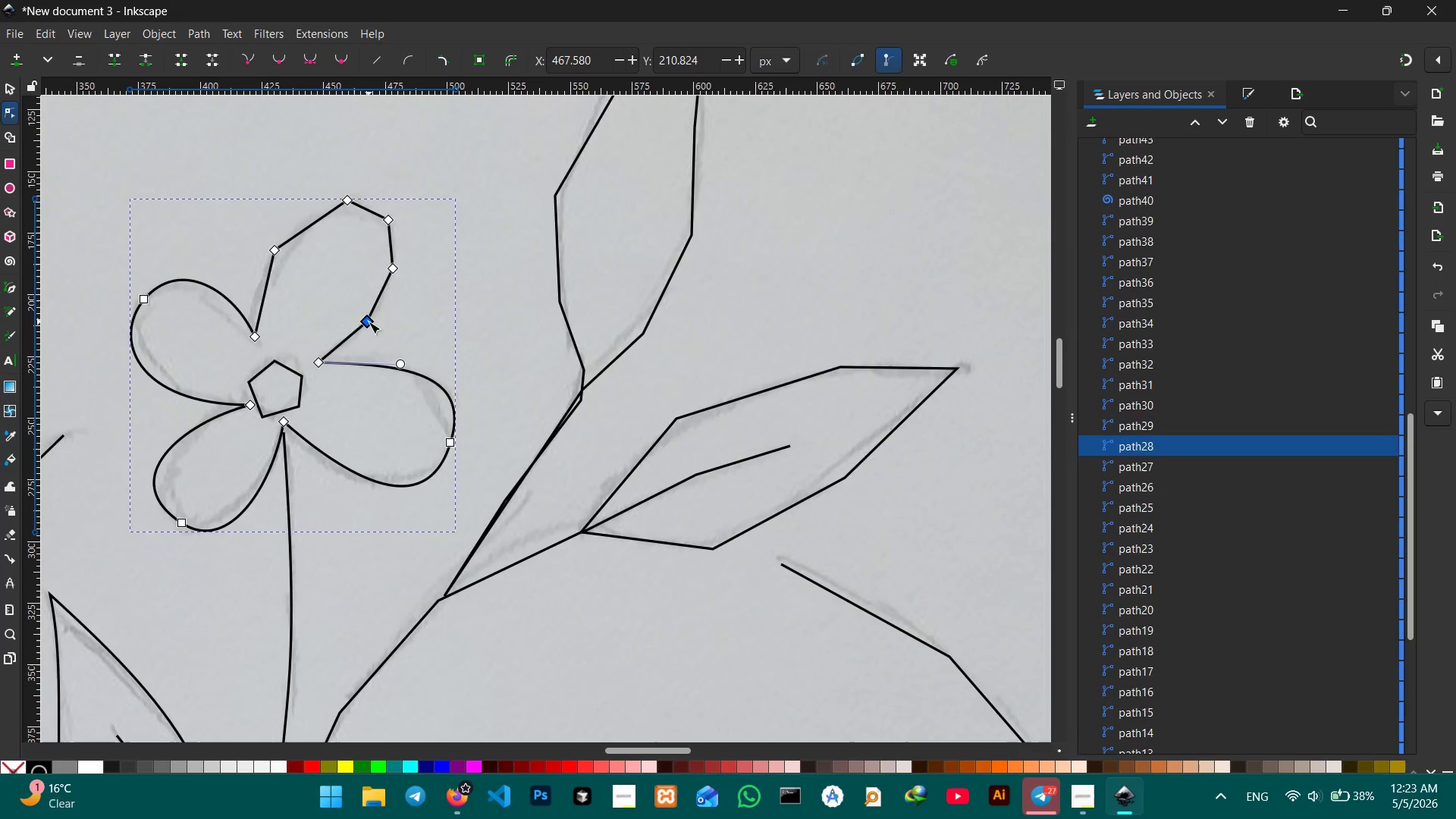 
key(Backspace)
 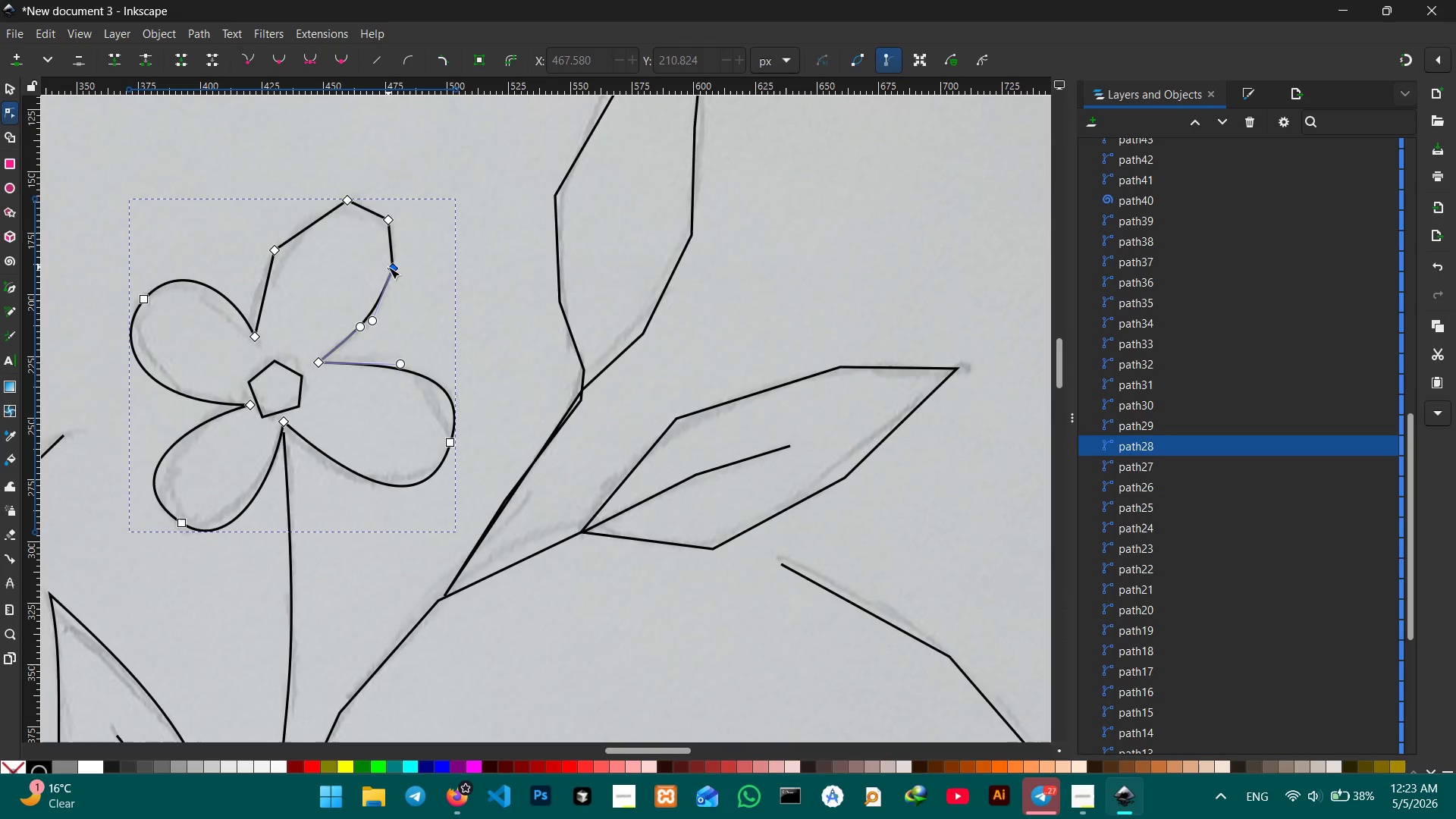 
left_click([388, 267])
 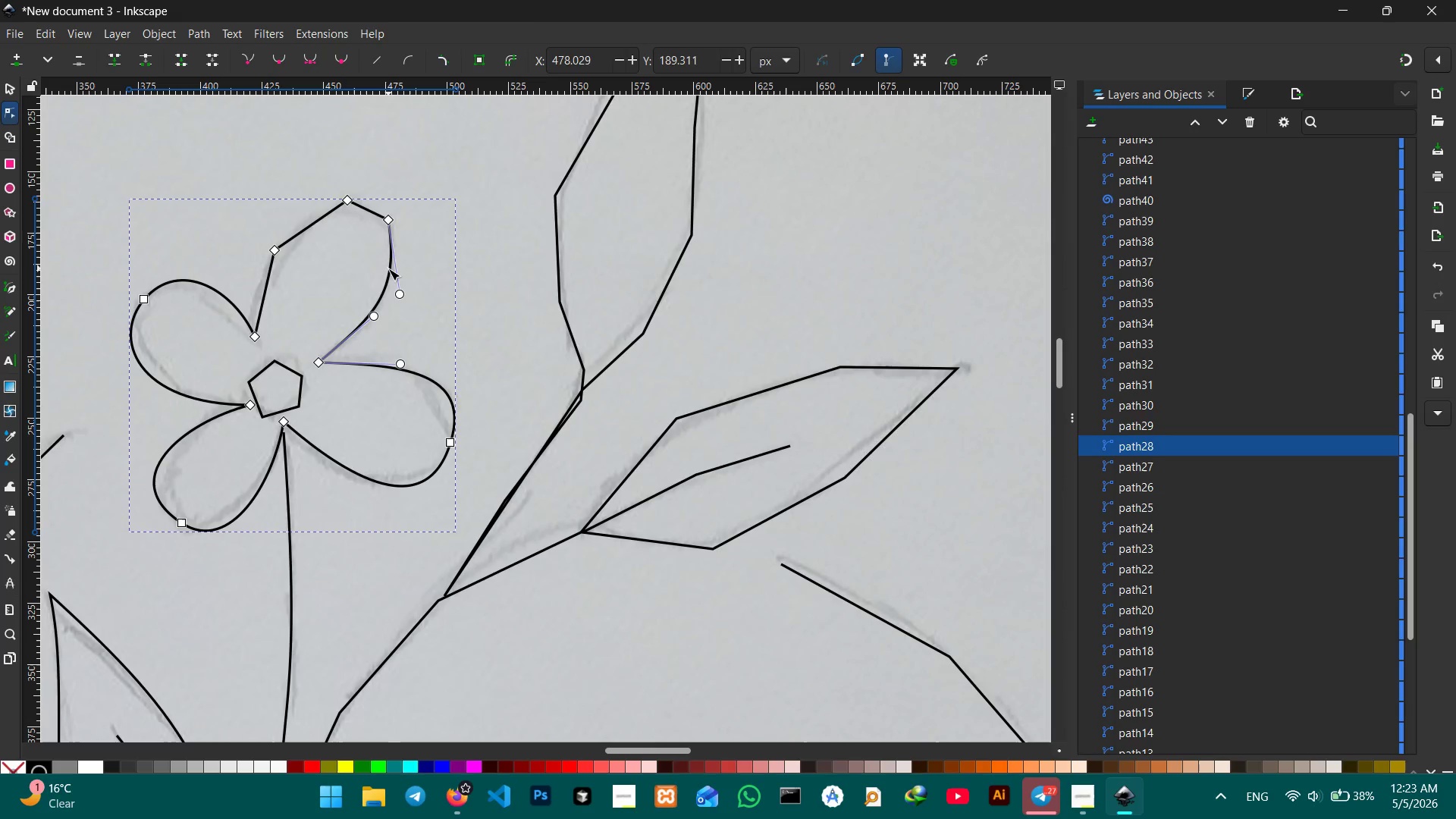 
key(Backspace)
 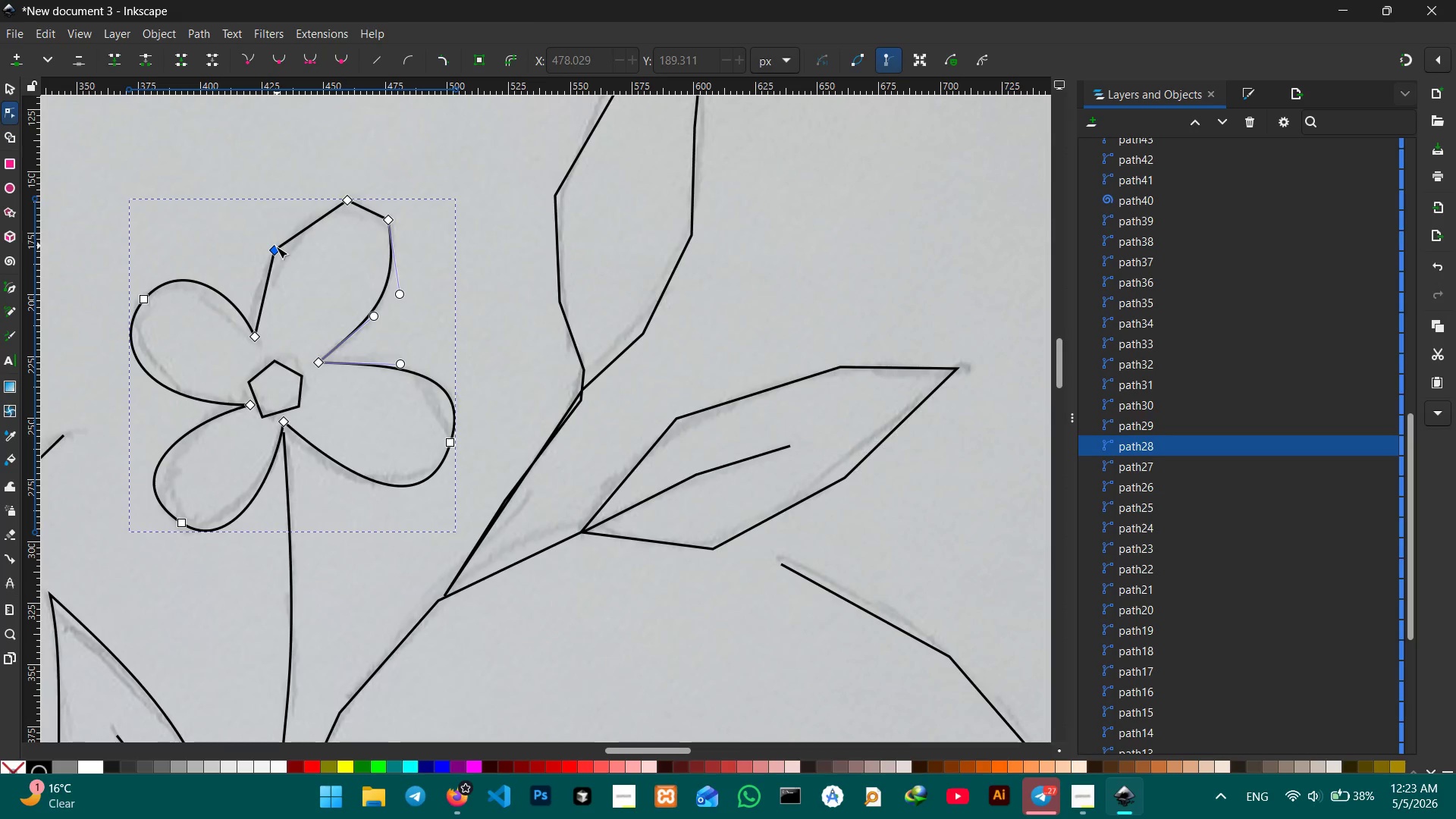 
left_click([276, 247])
 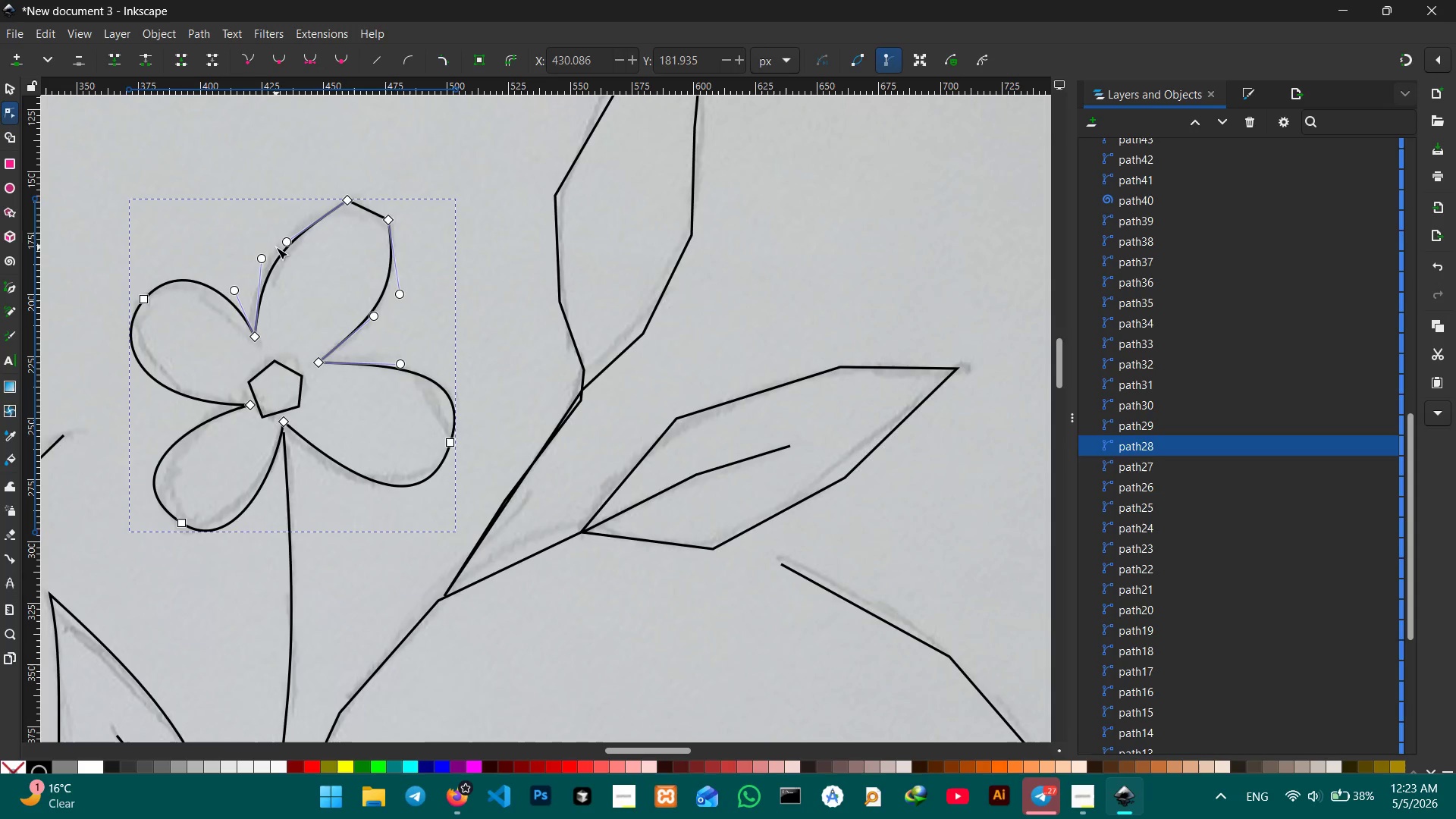 
key(Backspace)
 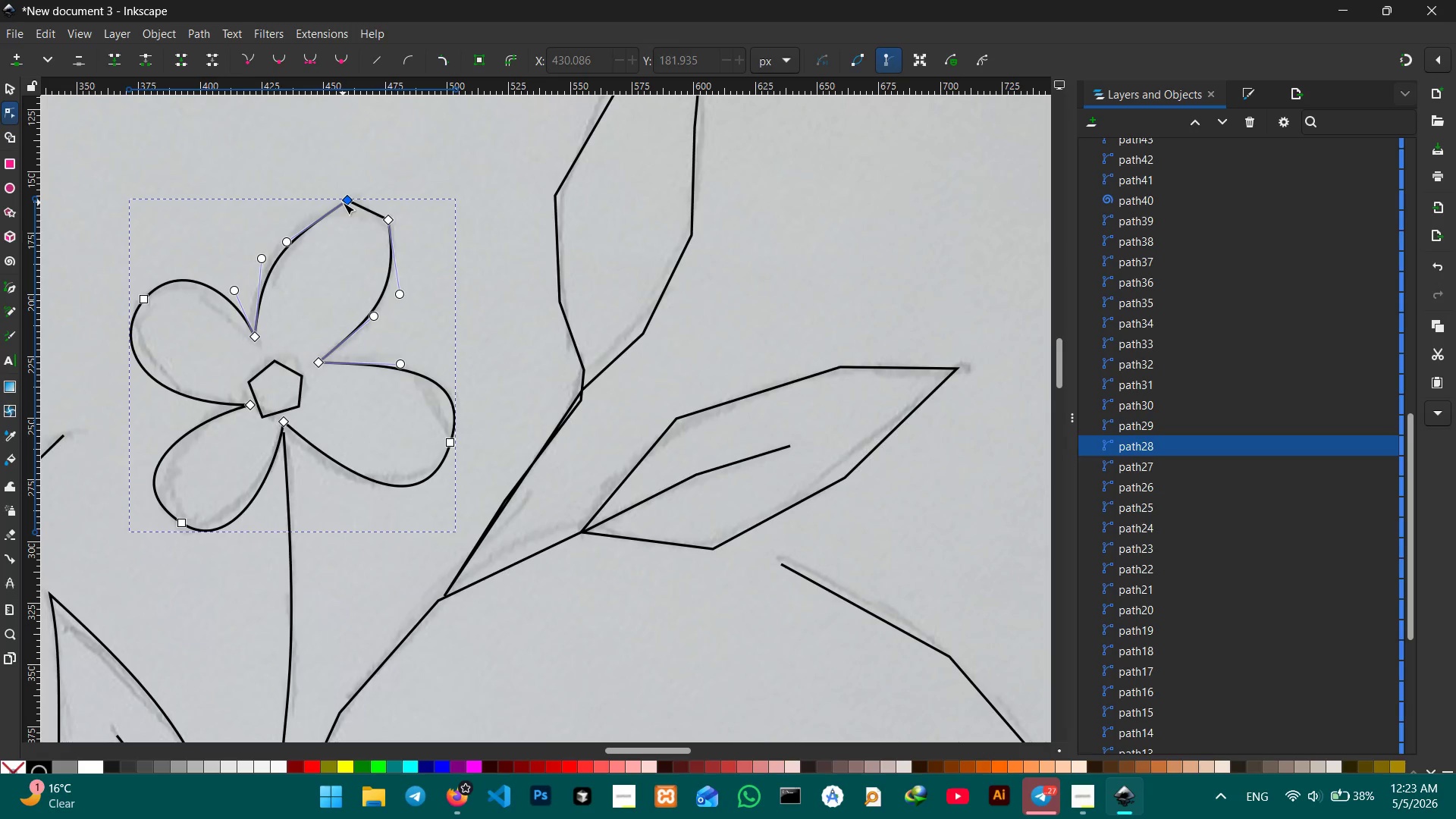 
left_click([343, 202])
 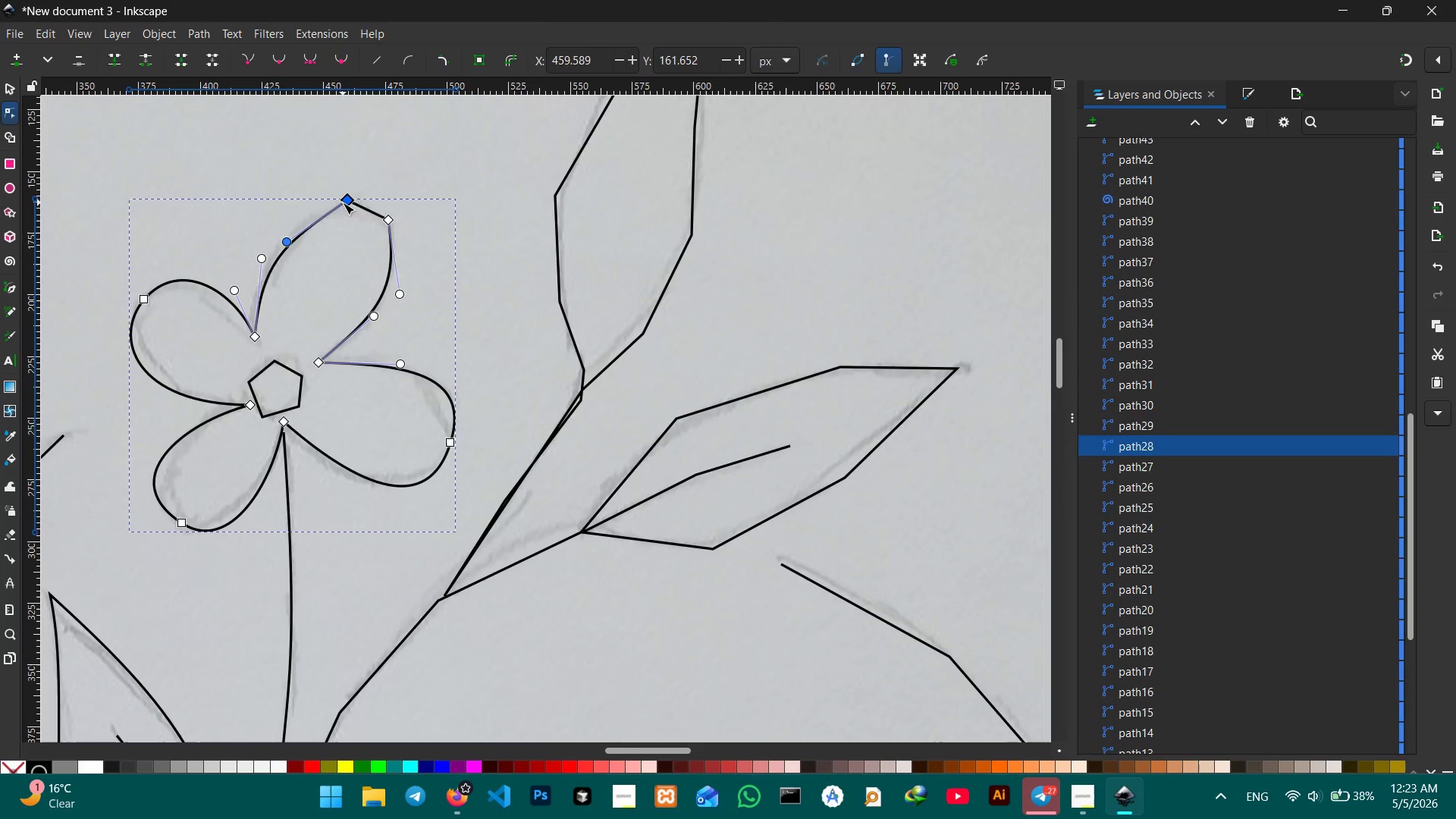 
key(Backspace)
 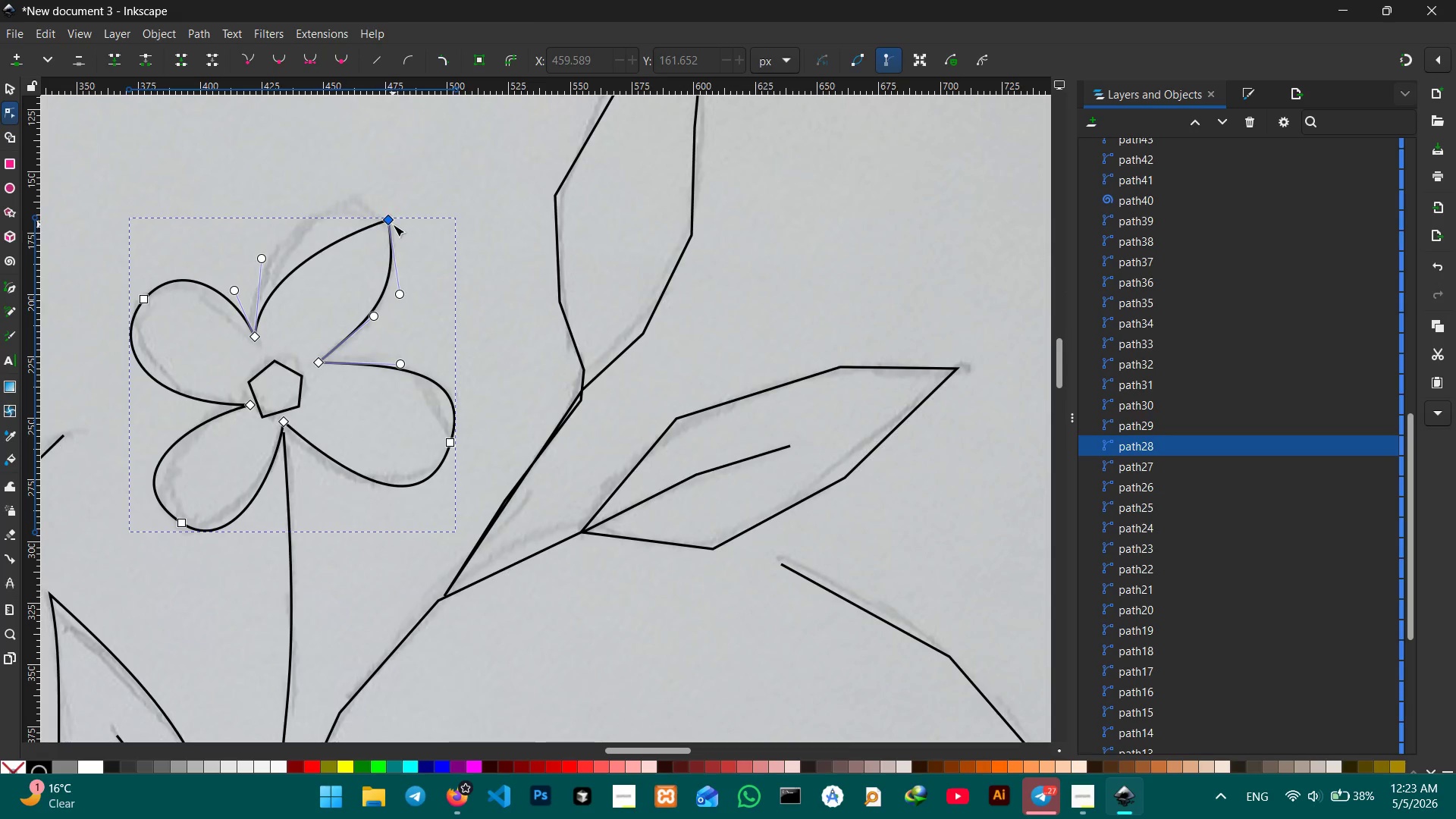 
left_click([393, 224])
 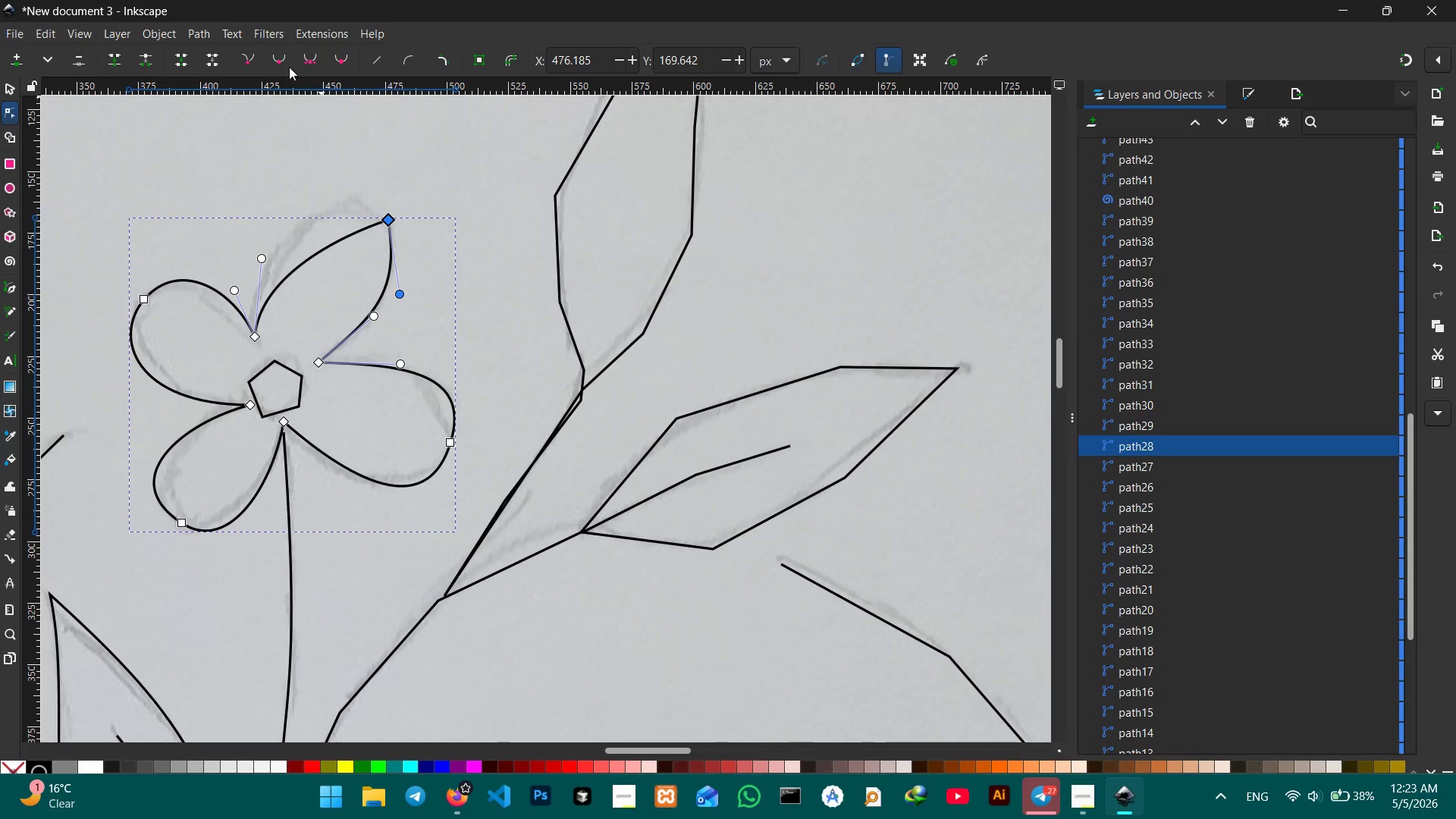 
left_click([274, 62])
 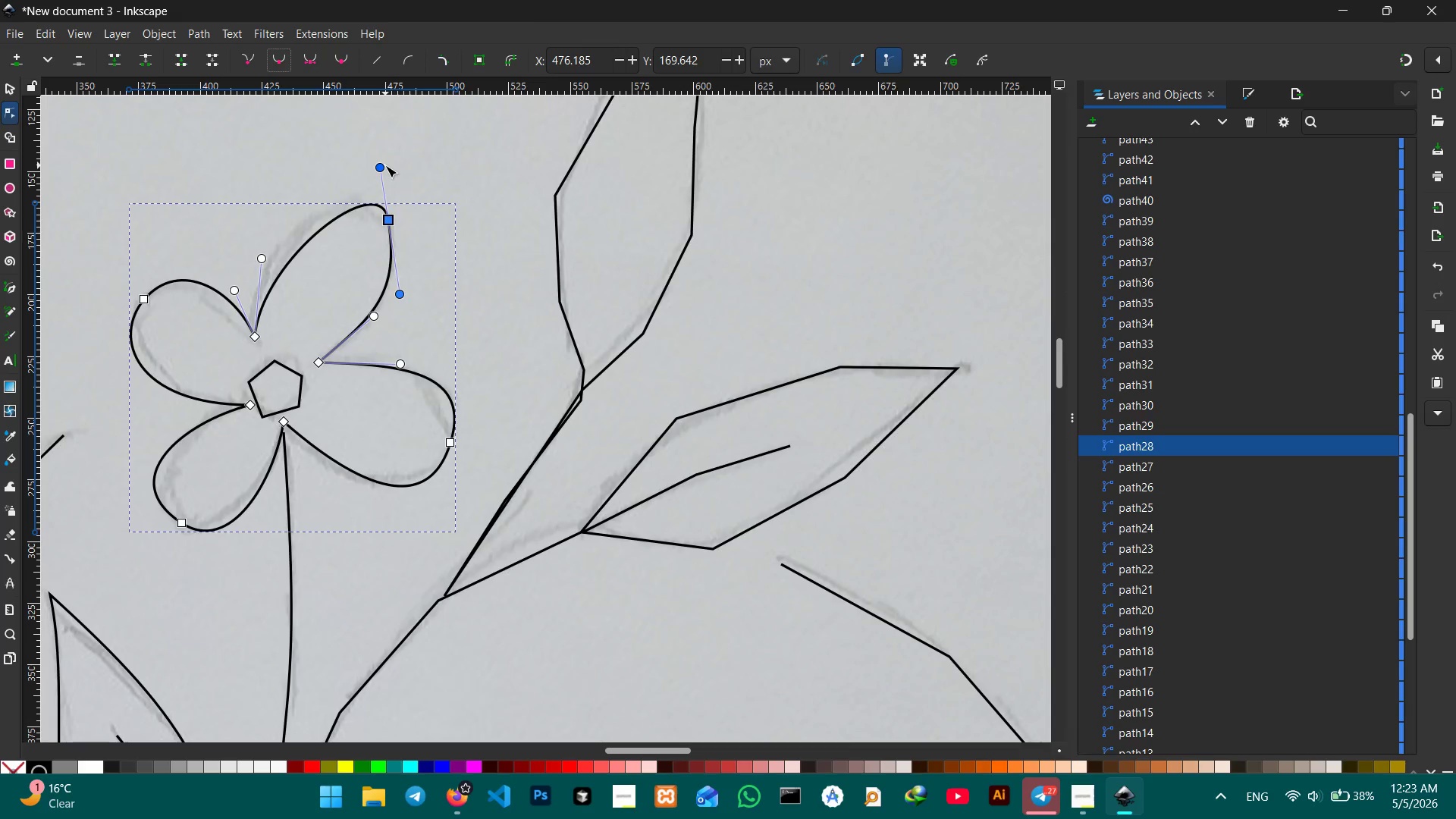 
left_click_drag(start_coordinate=[380, 165], to_coordinate=[327, 180])
 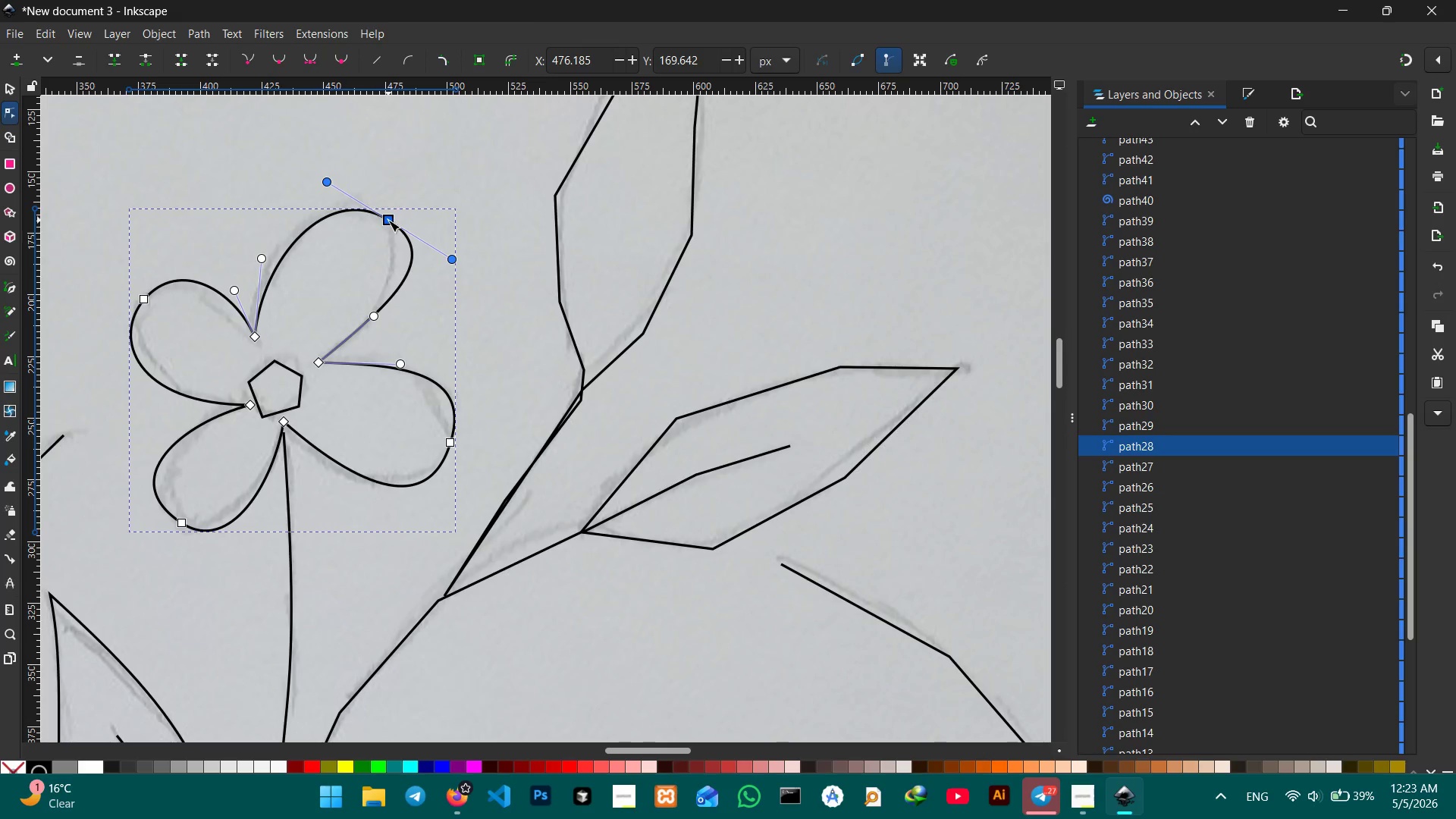 
left_click_drag(start_coordinate=[388, 220], to_coordinate=[360, 227])
 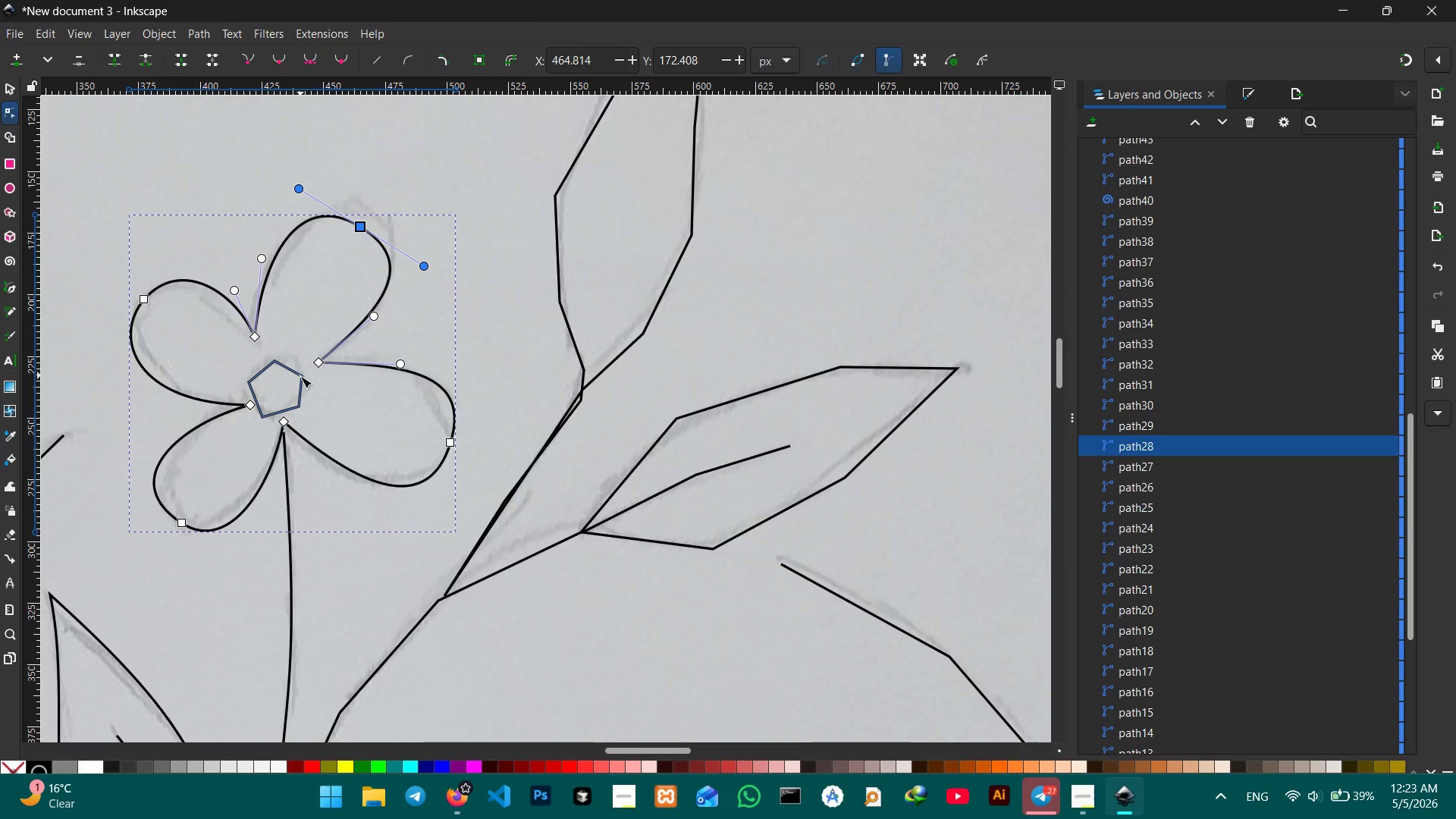 
left_click([300, 376])
 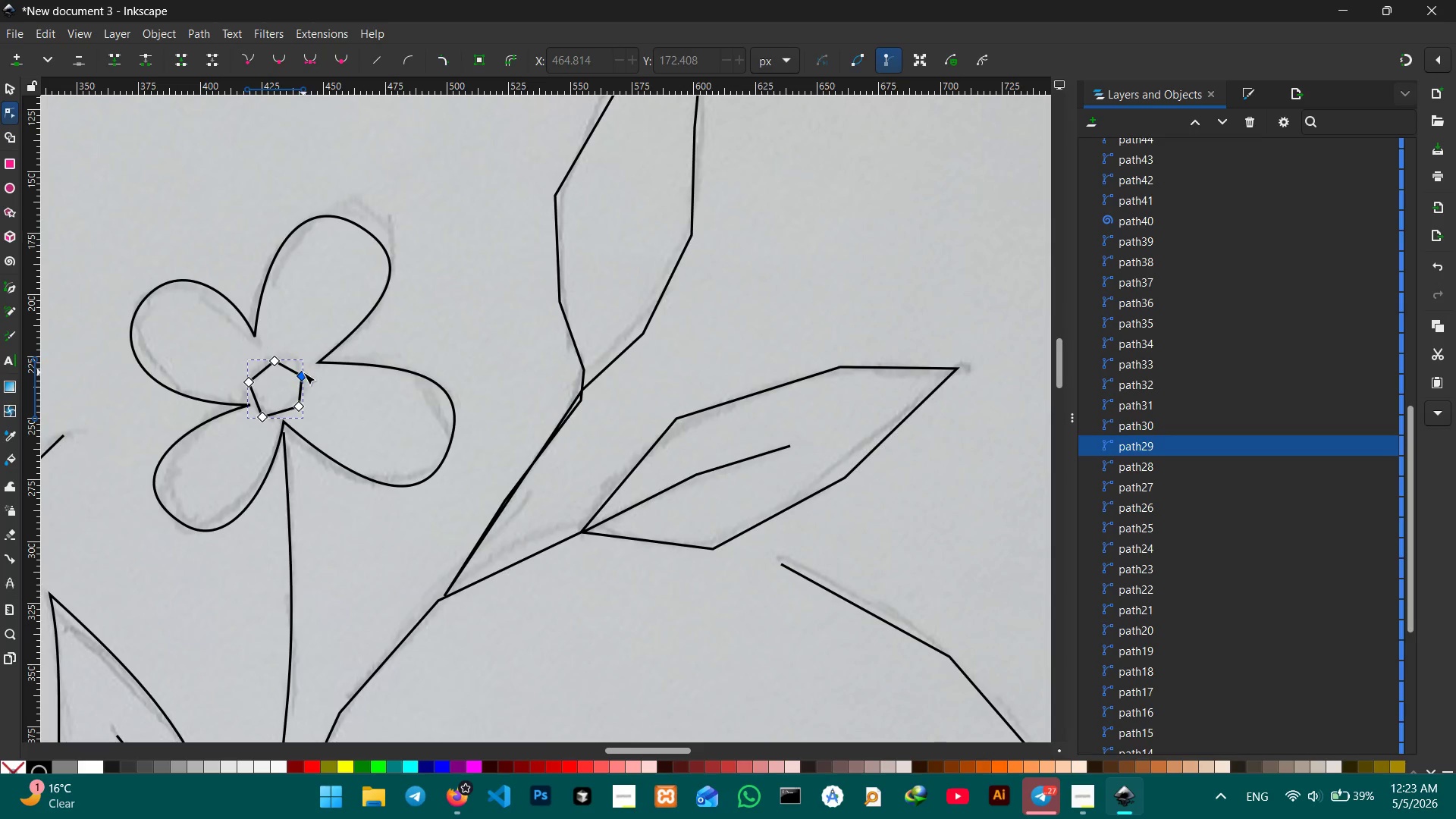 
left_click([303, 374])
 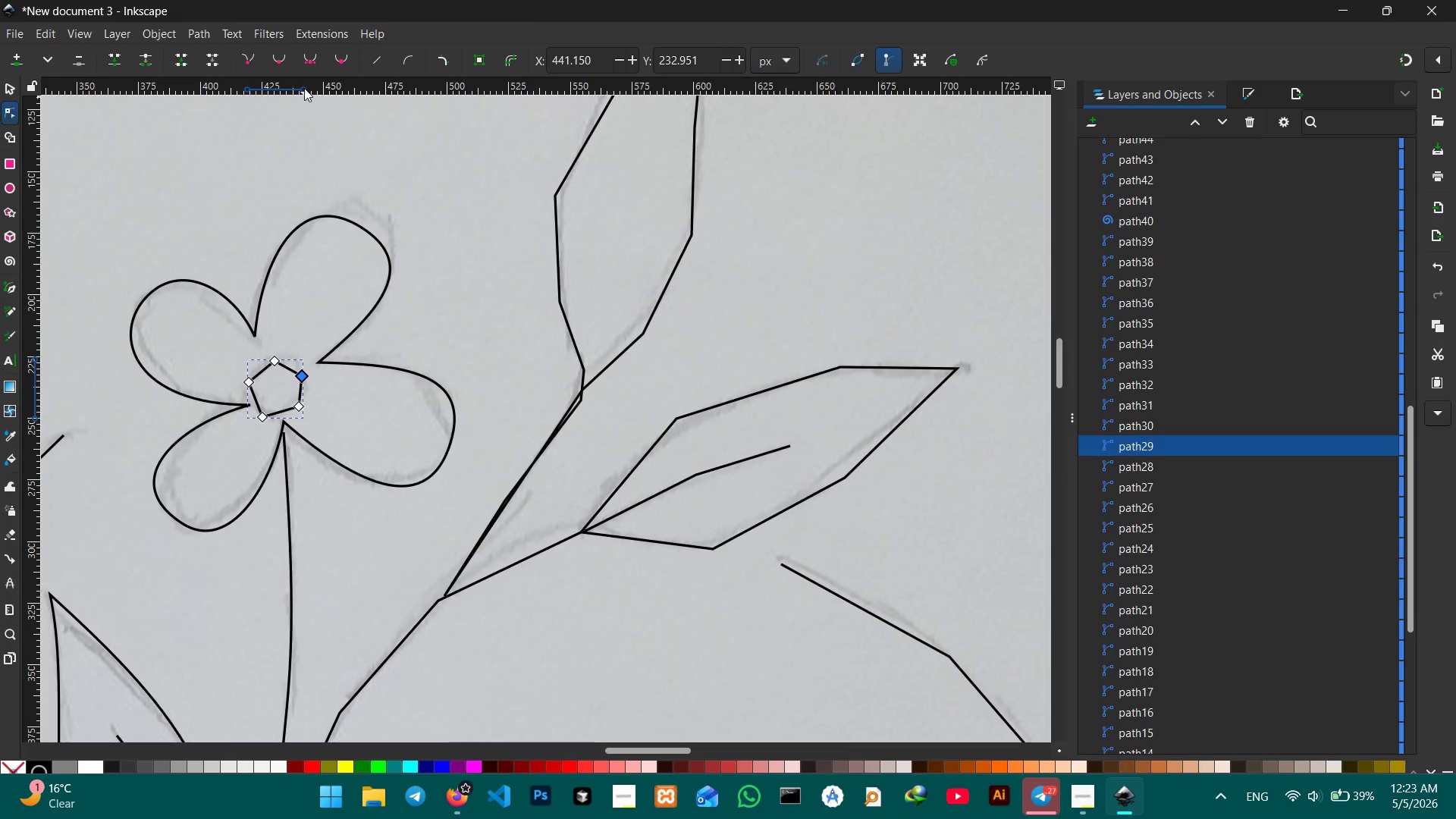 
left_click([278, 61])
 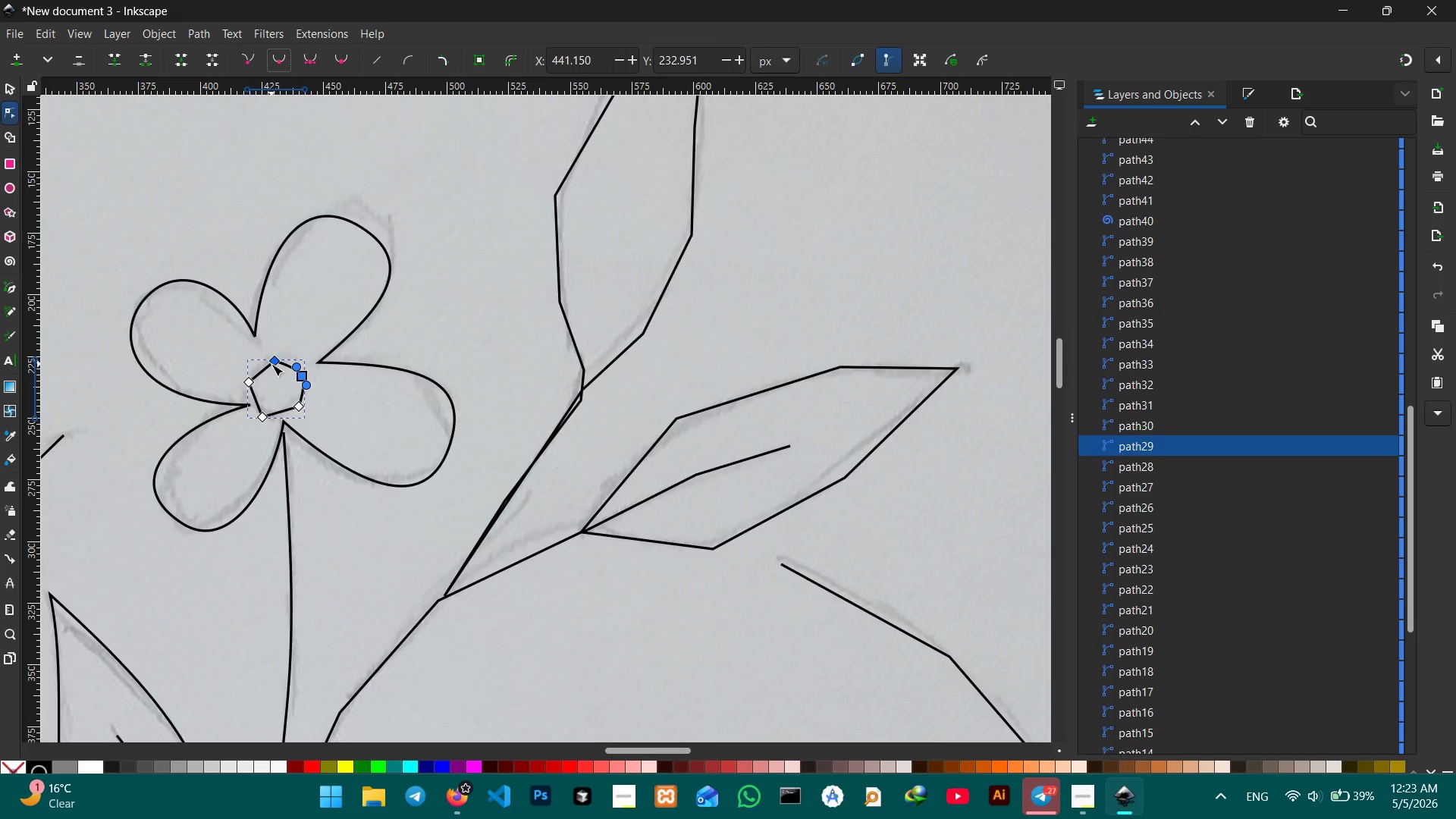 
left_click([271, 364])
 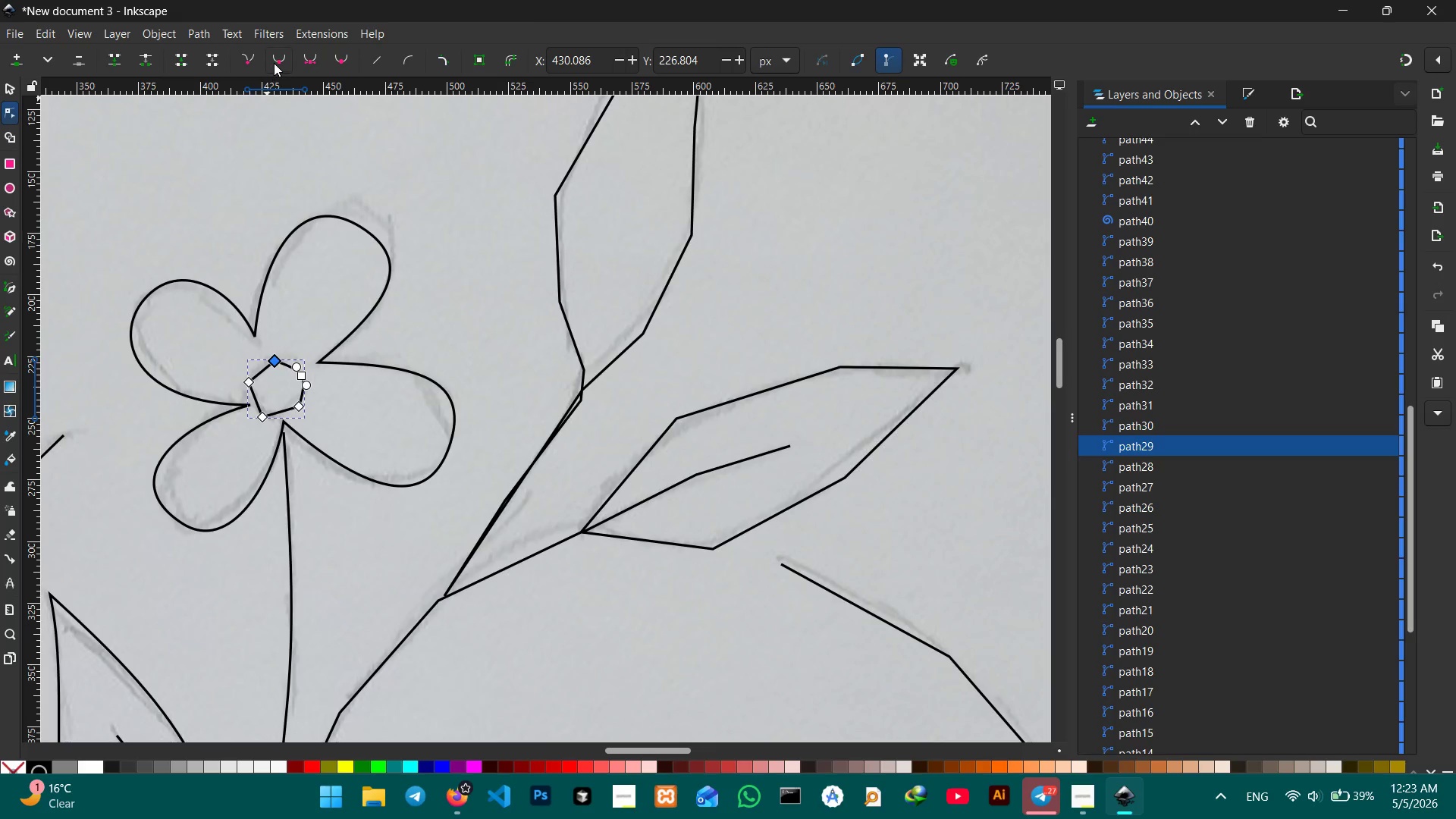 
left_click([274, 63])
 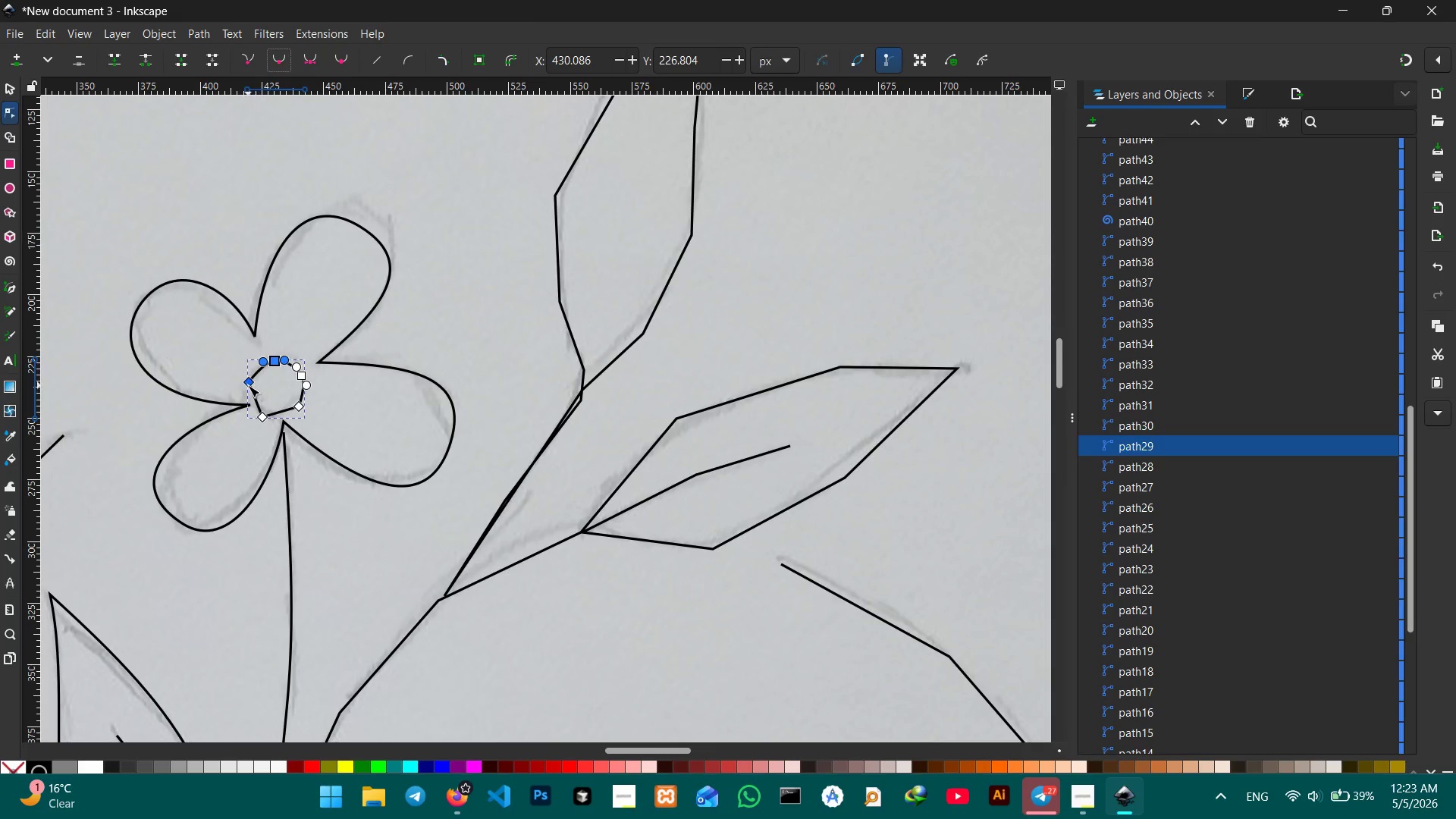 
left_click([248, 385])
 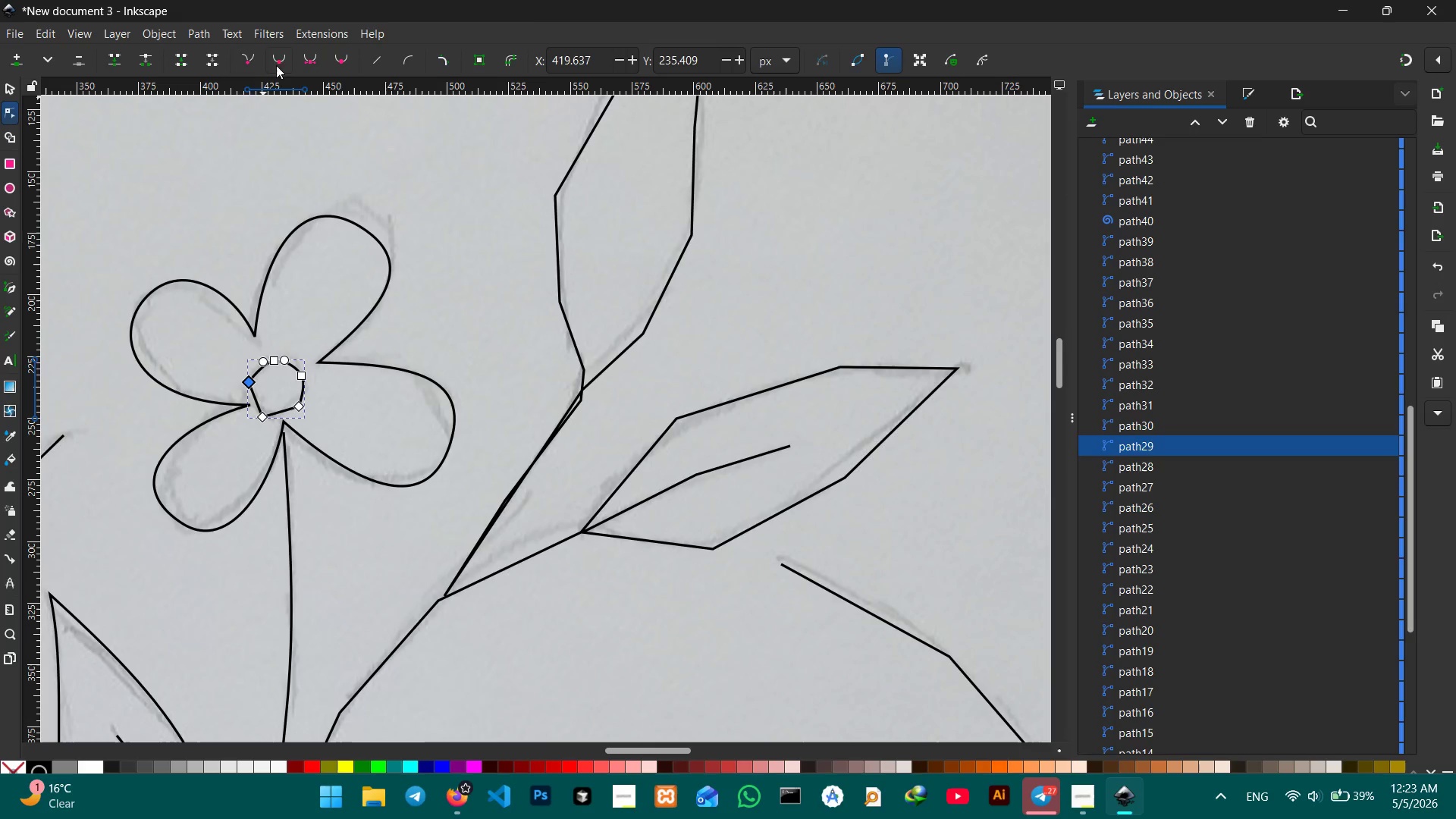 
left_click([278, 58])
 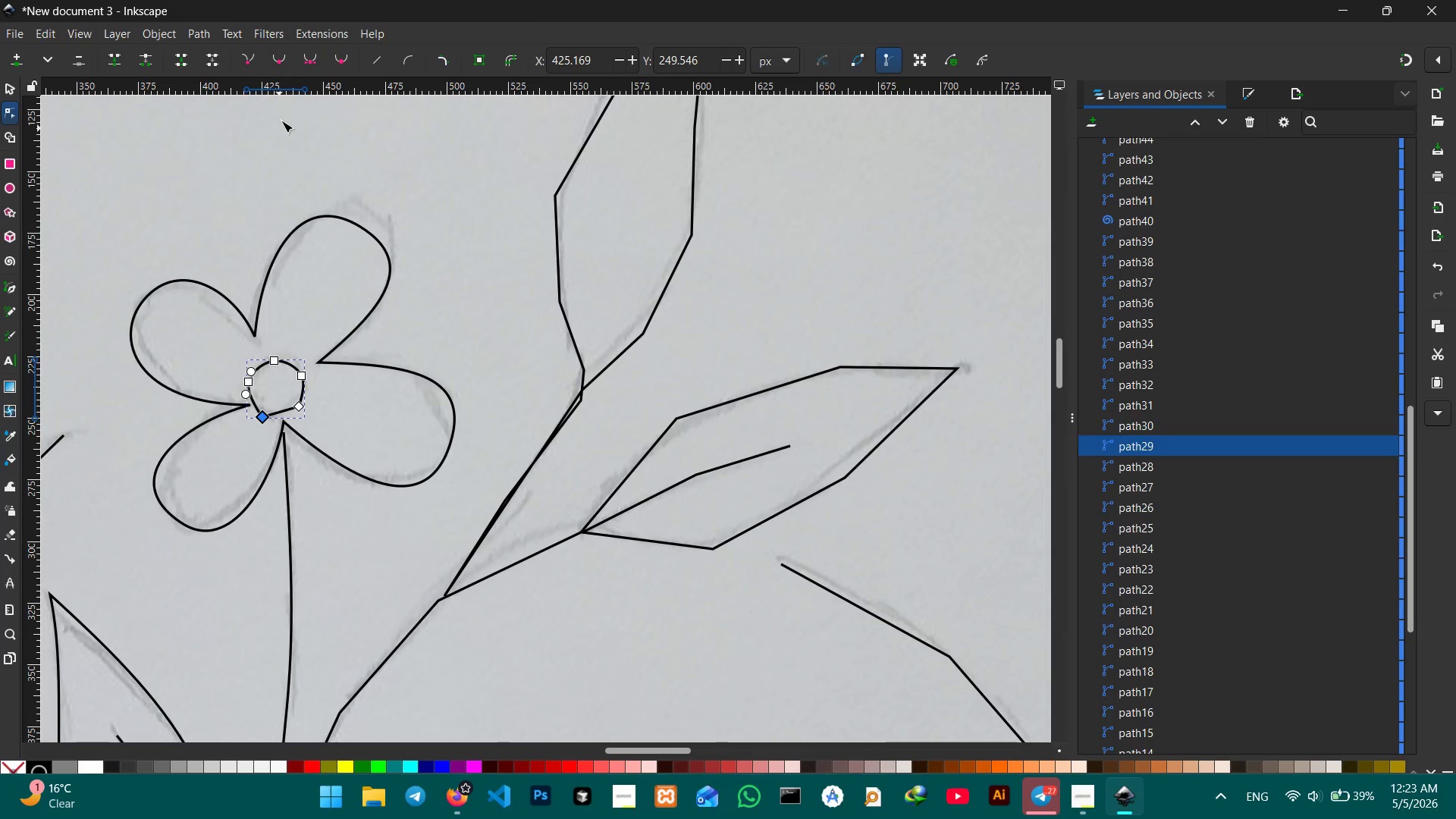 
left_click([287, 60])
 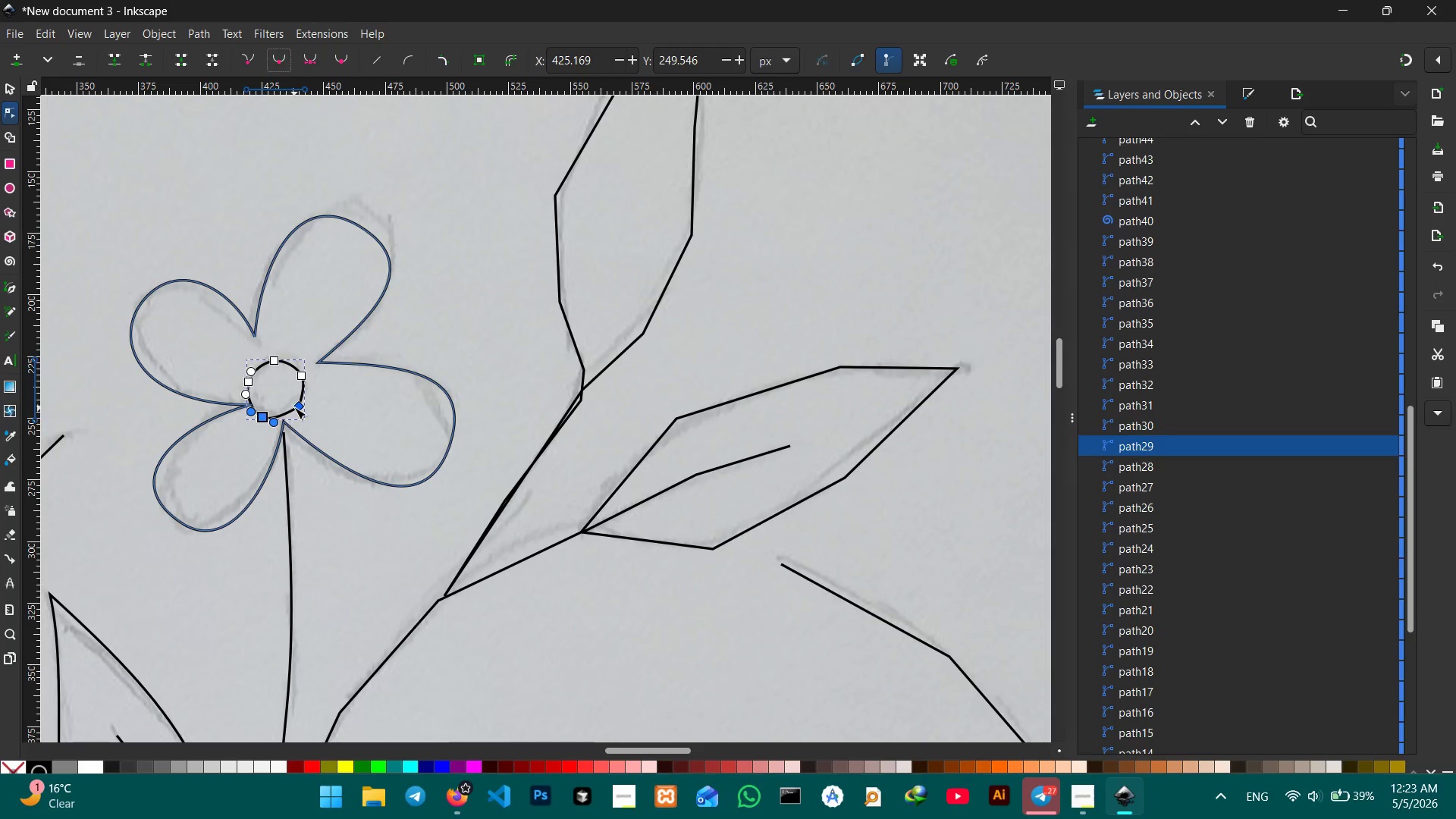 
left_click([294, 406])
 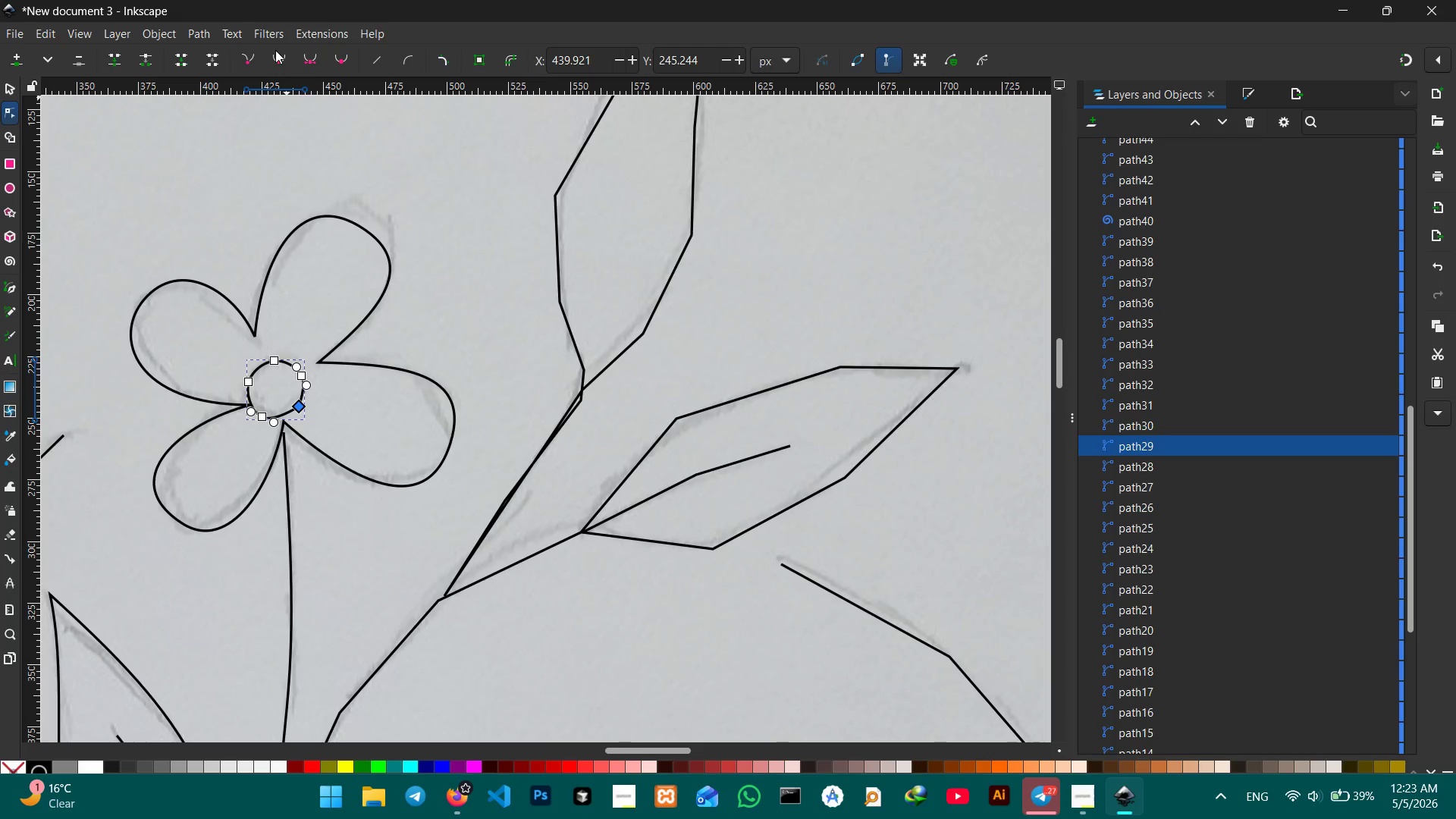 
left_click([281, 60])
 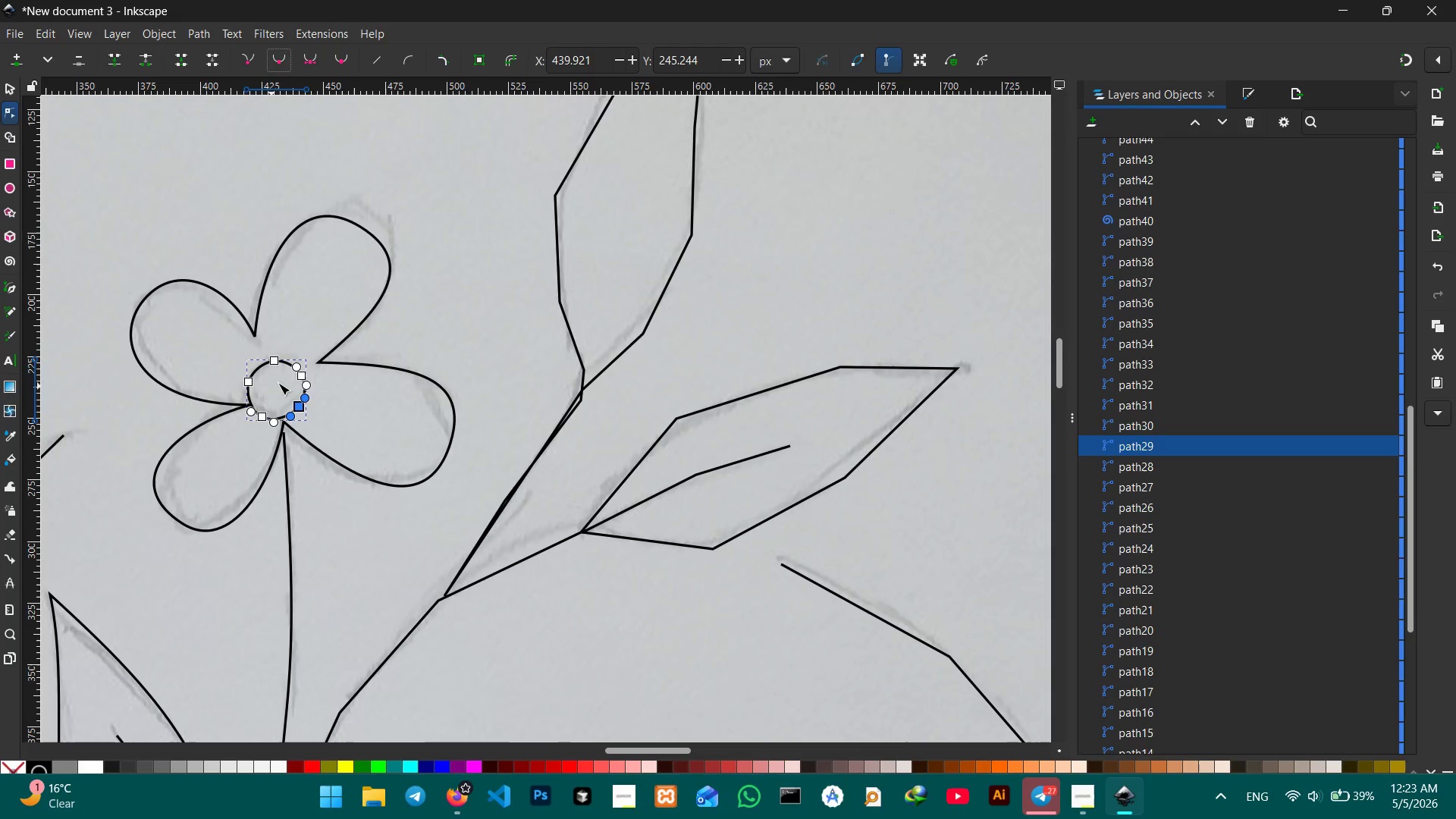 
left_click([318, 407])
 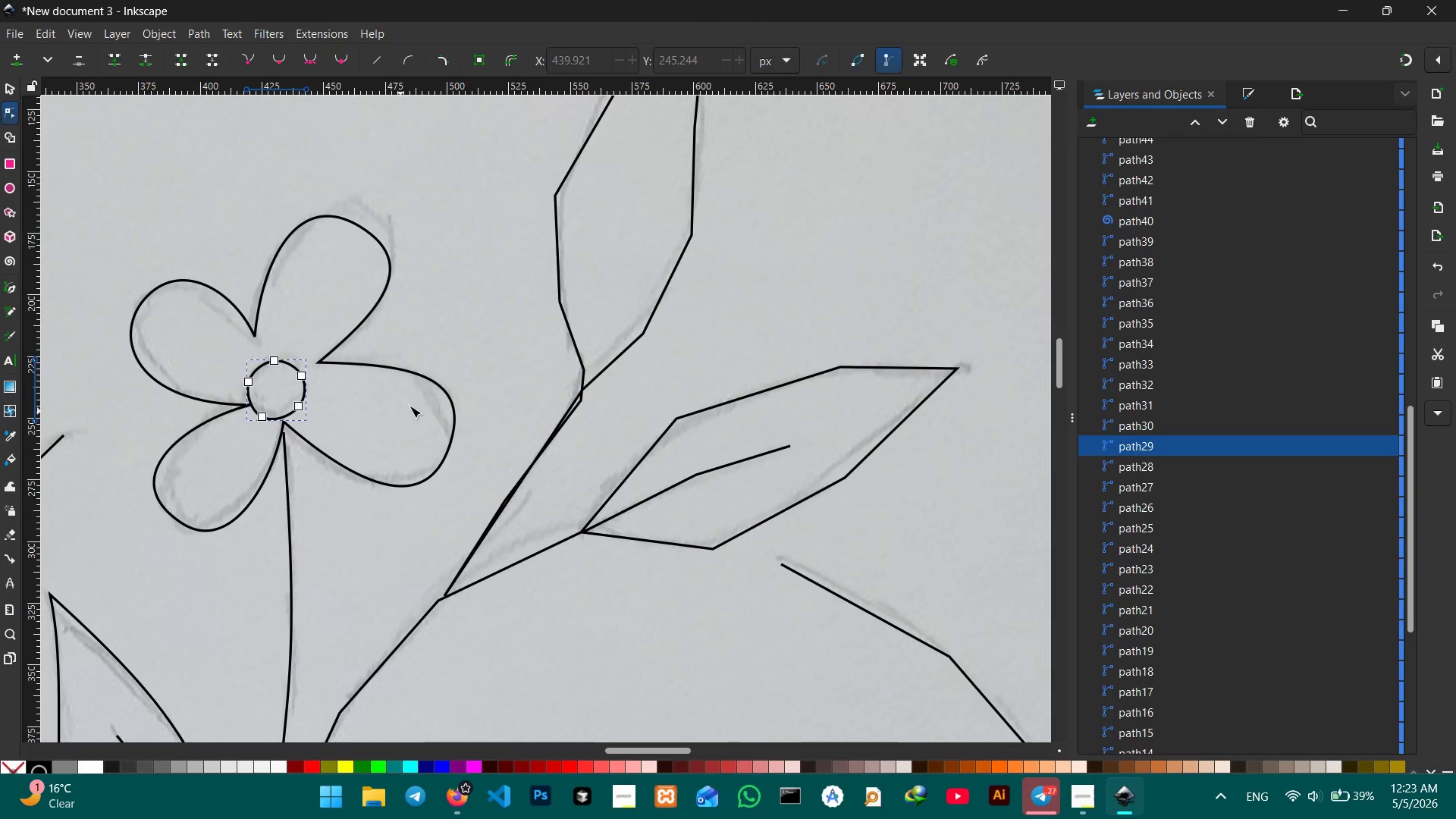 
left_click([410, 405])
 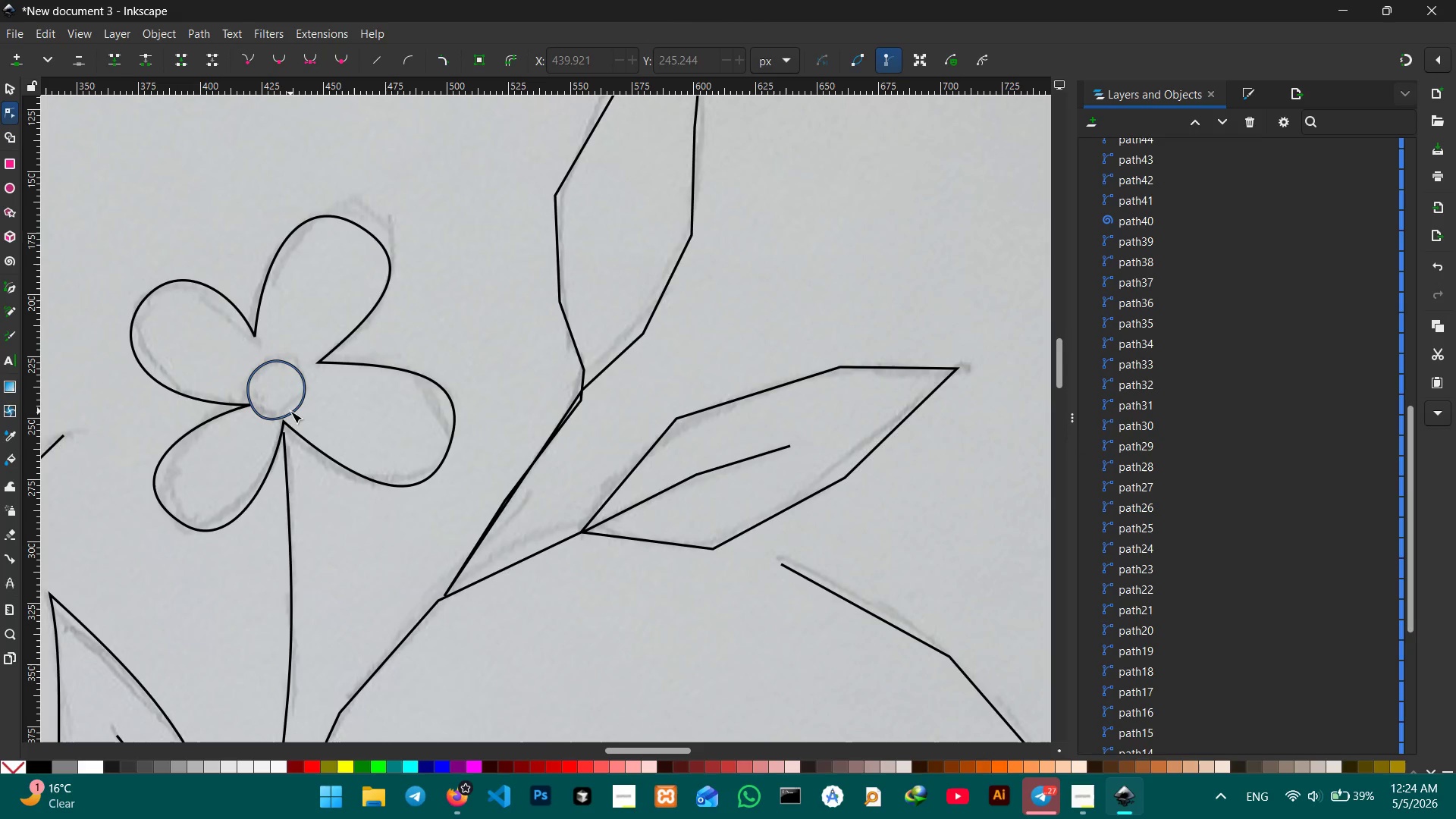 
left_click([290, 411])
 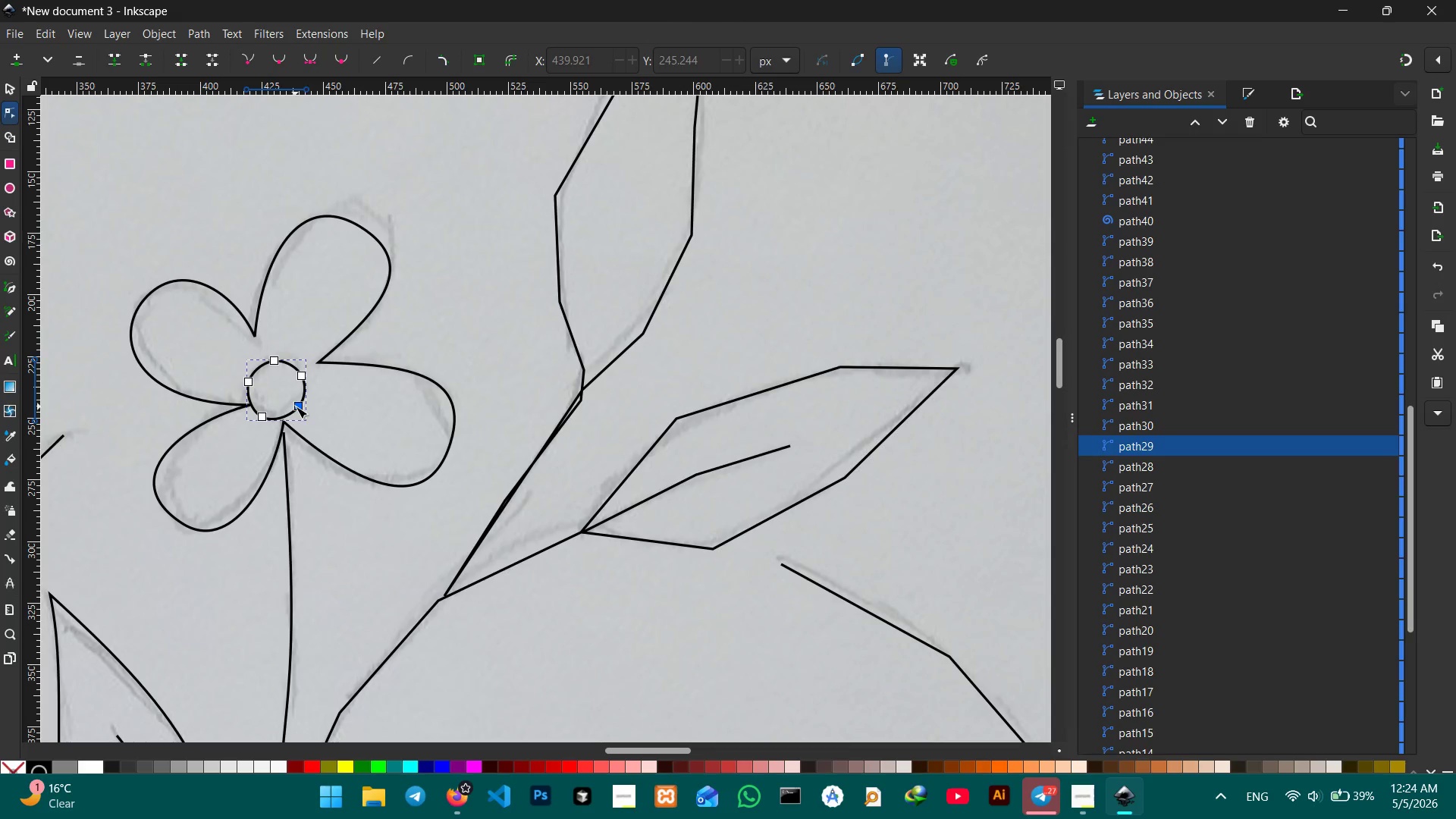 
left_click_drag(start_coordinate=[293, 414], to_coordinate=[303, 406])
 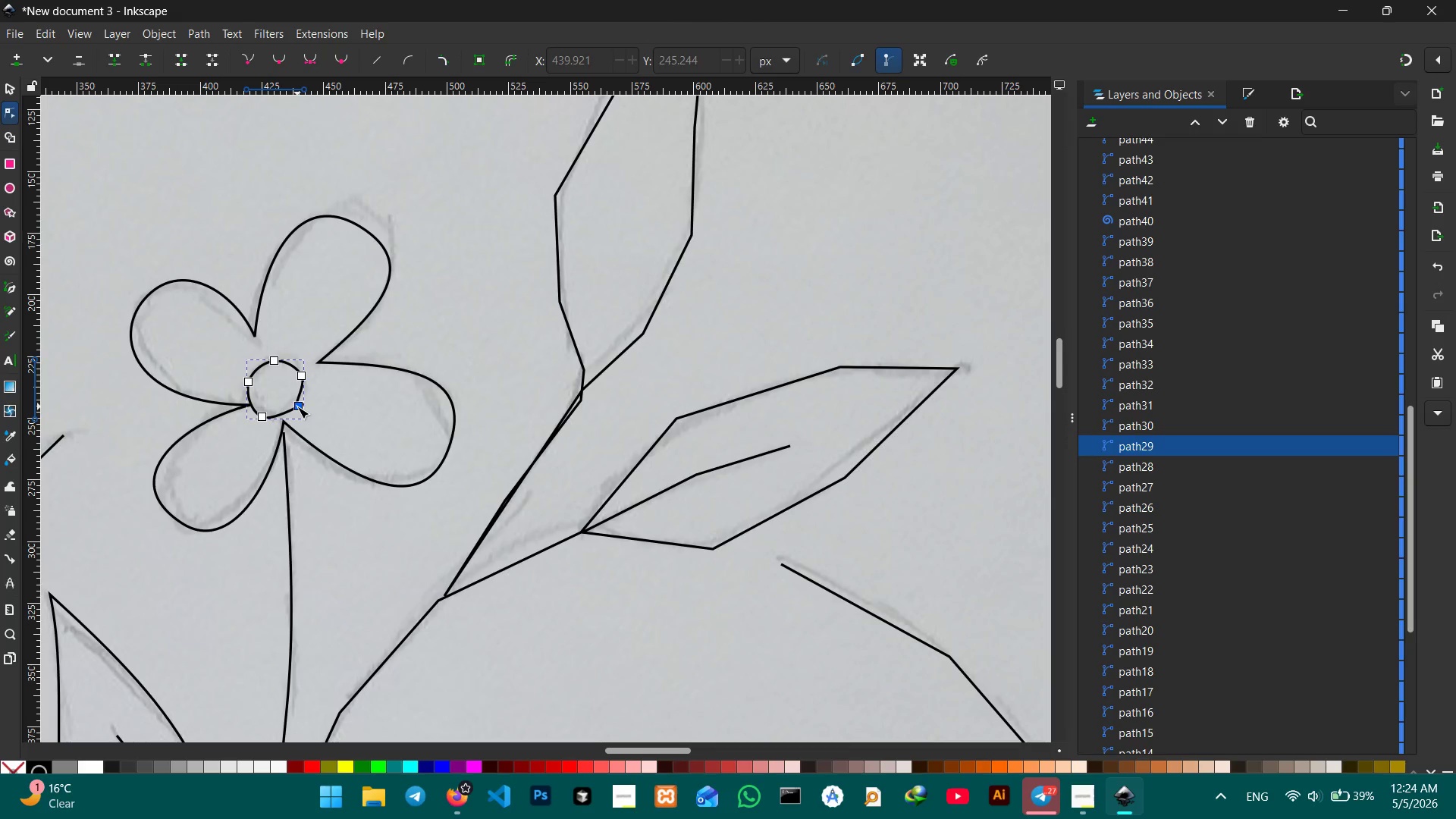 
key(Control+Z)
 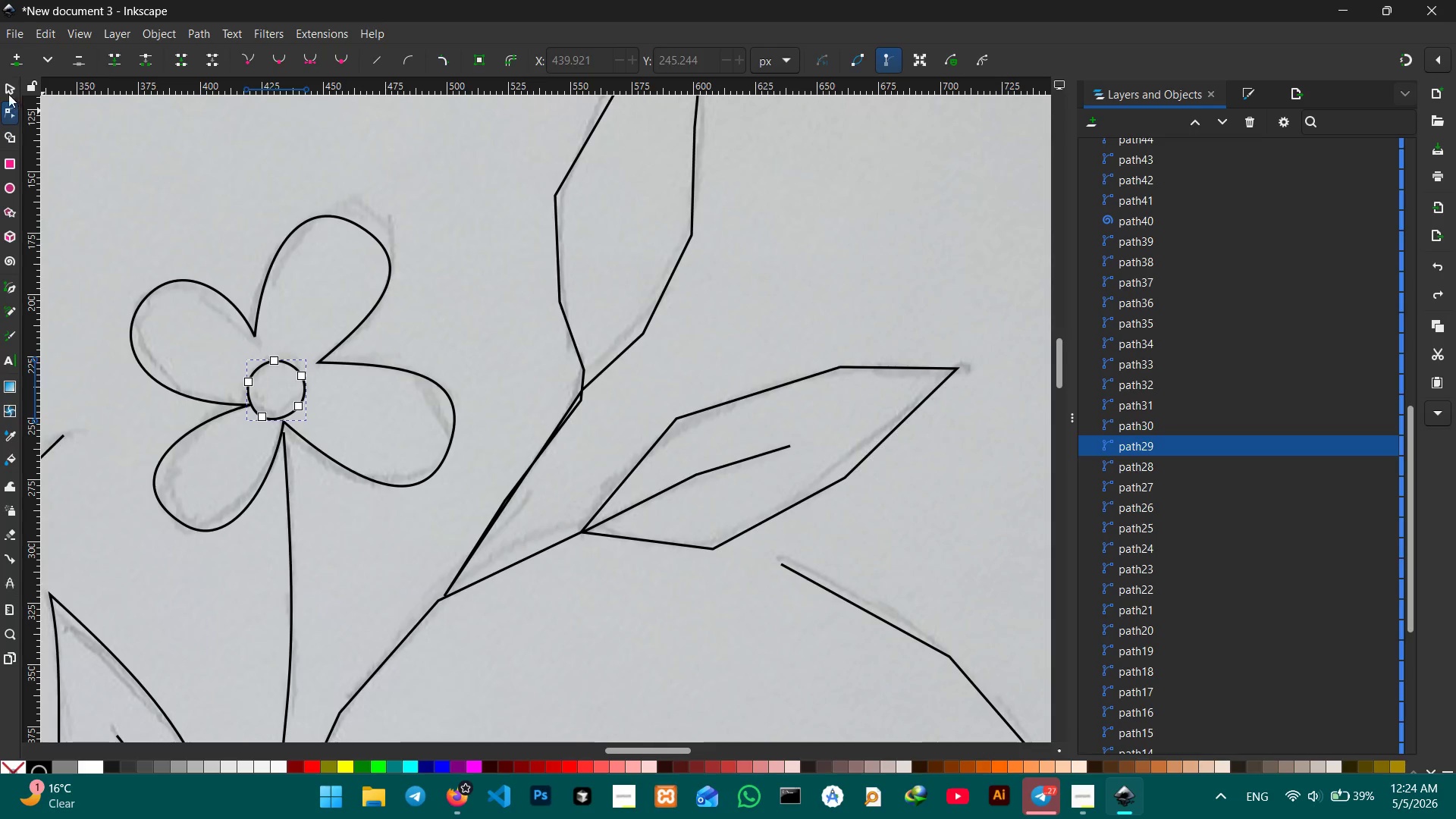 
left_click([6, 88])
 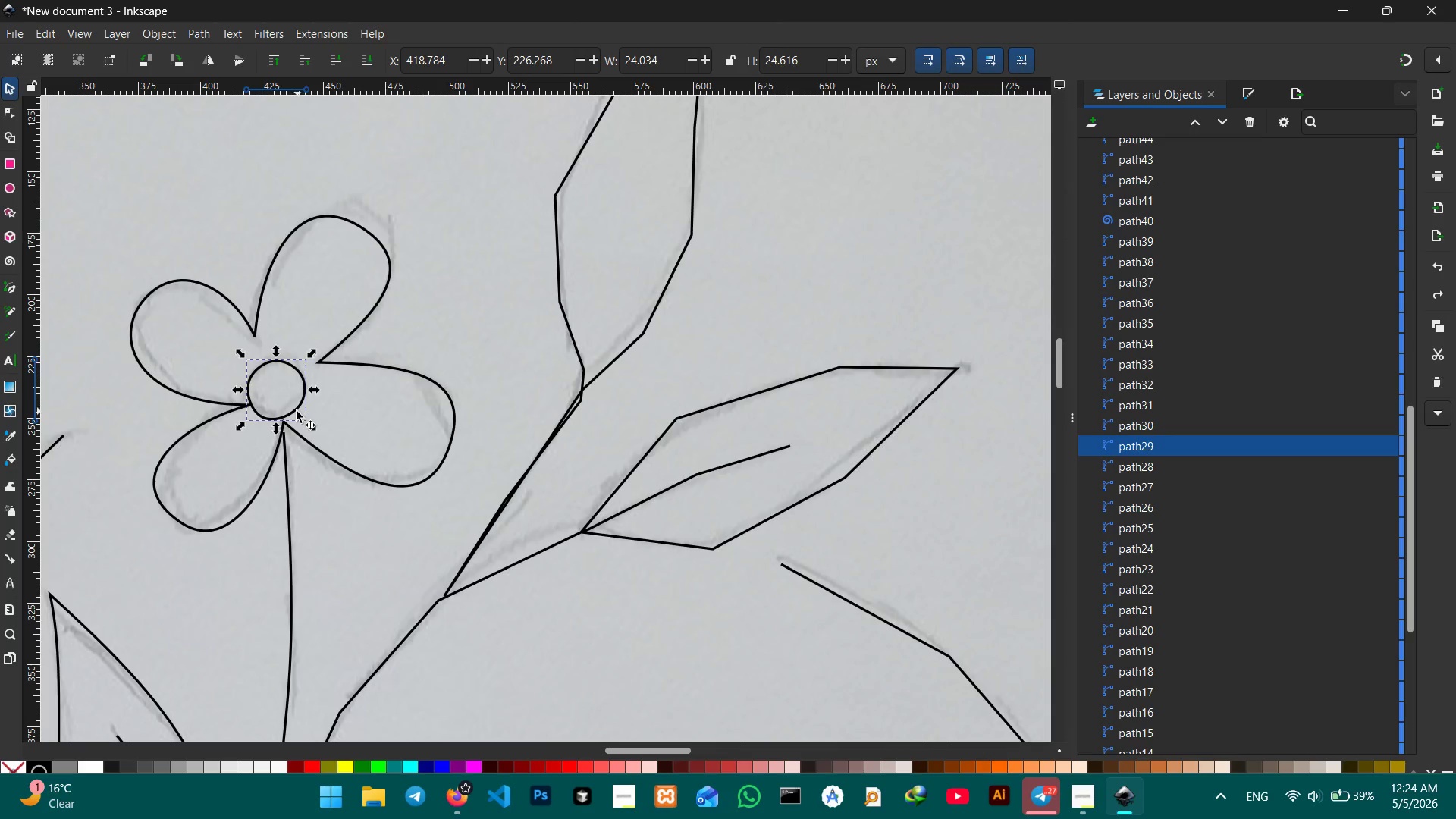 
left_click_drag(start_coordinate=[297, 411], to_coordinate=[312, 401])
 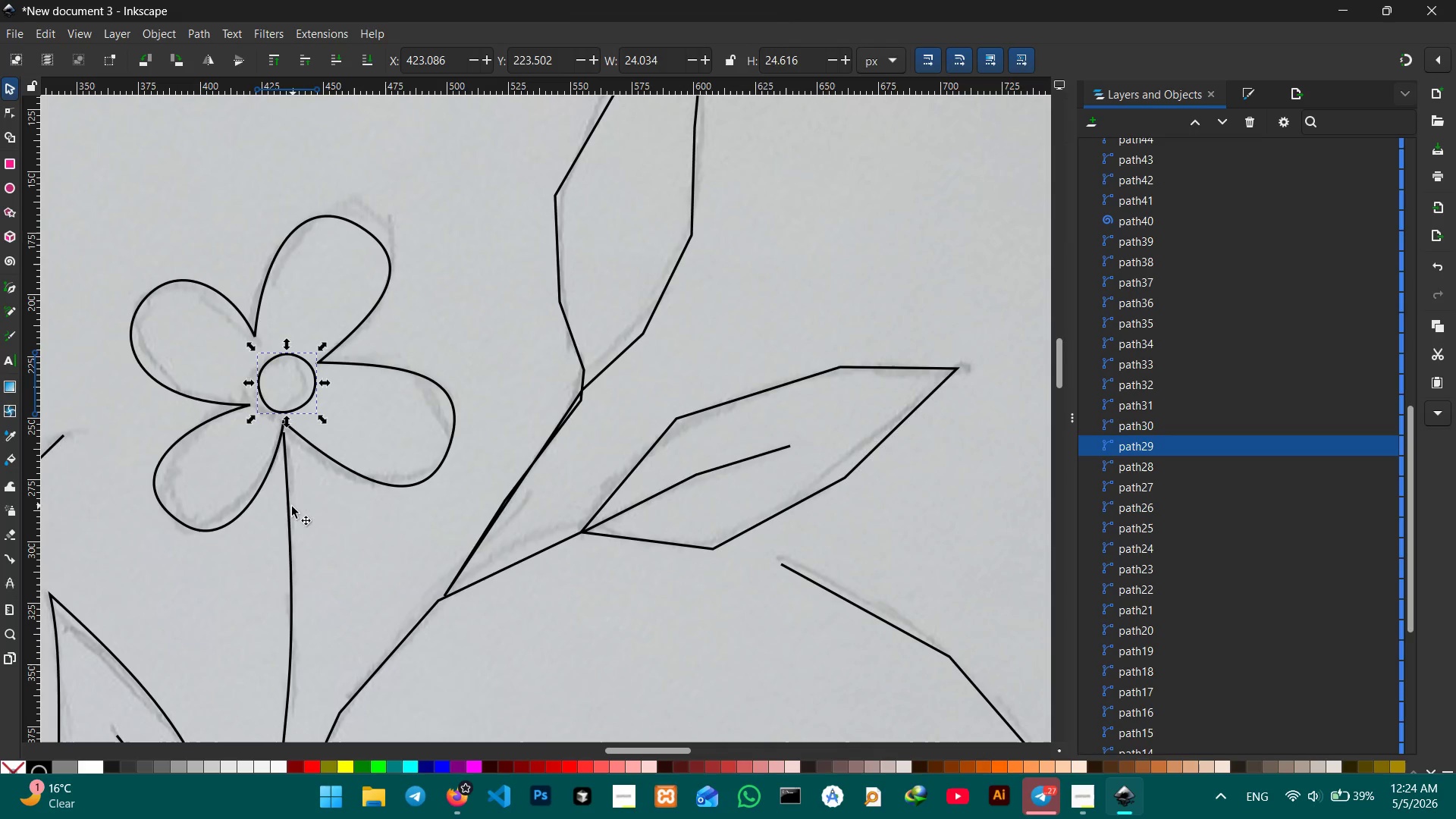 
left_click([290, 507])
 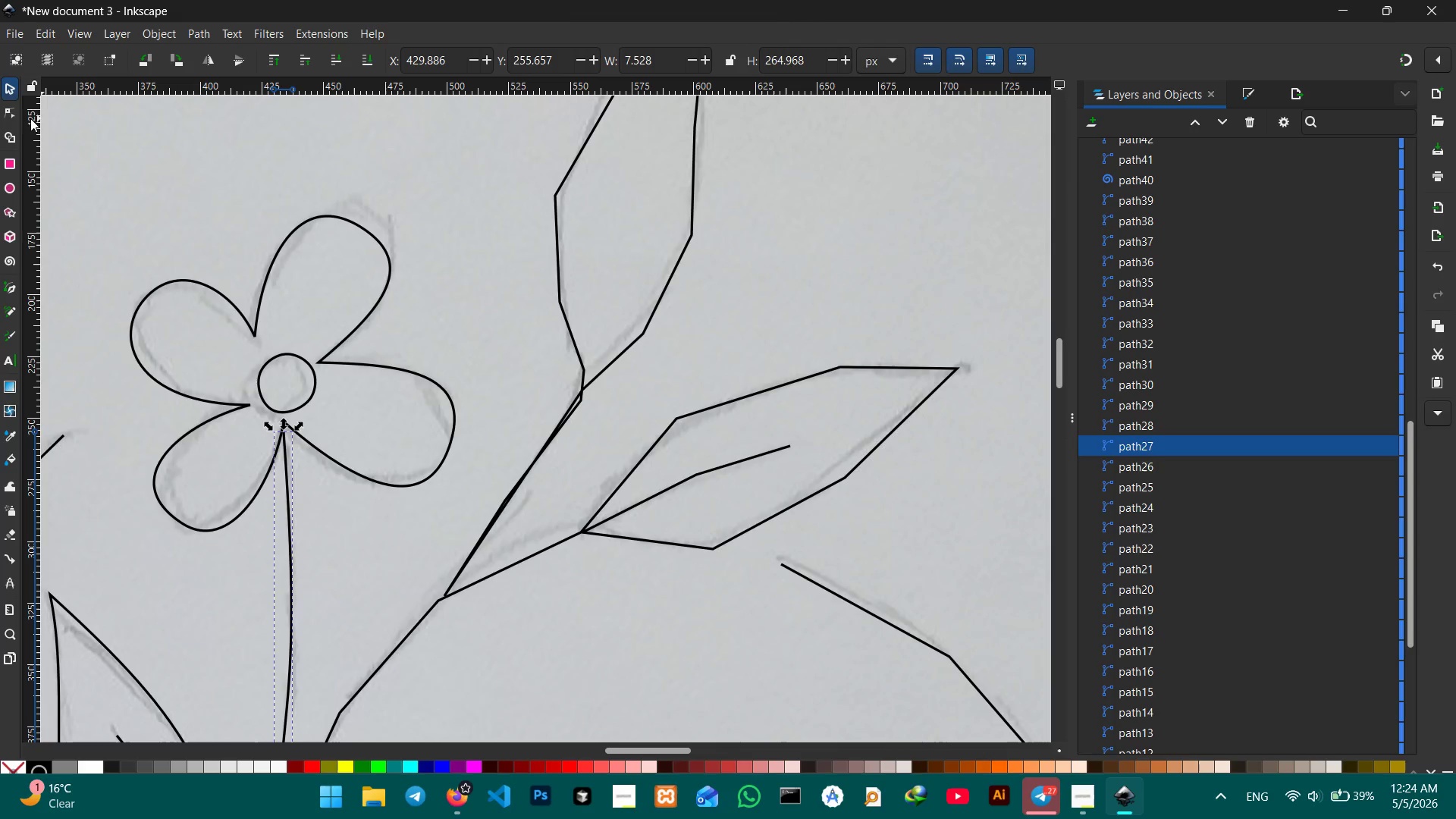 
left_click([23, 111])
 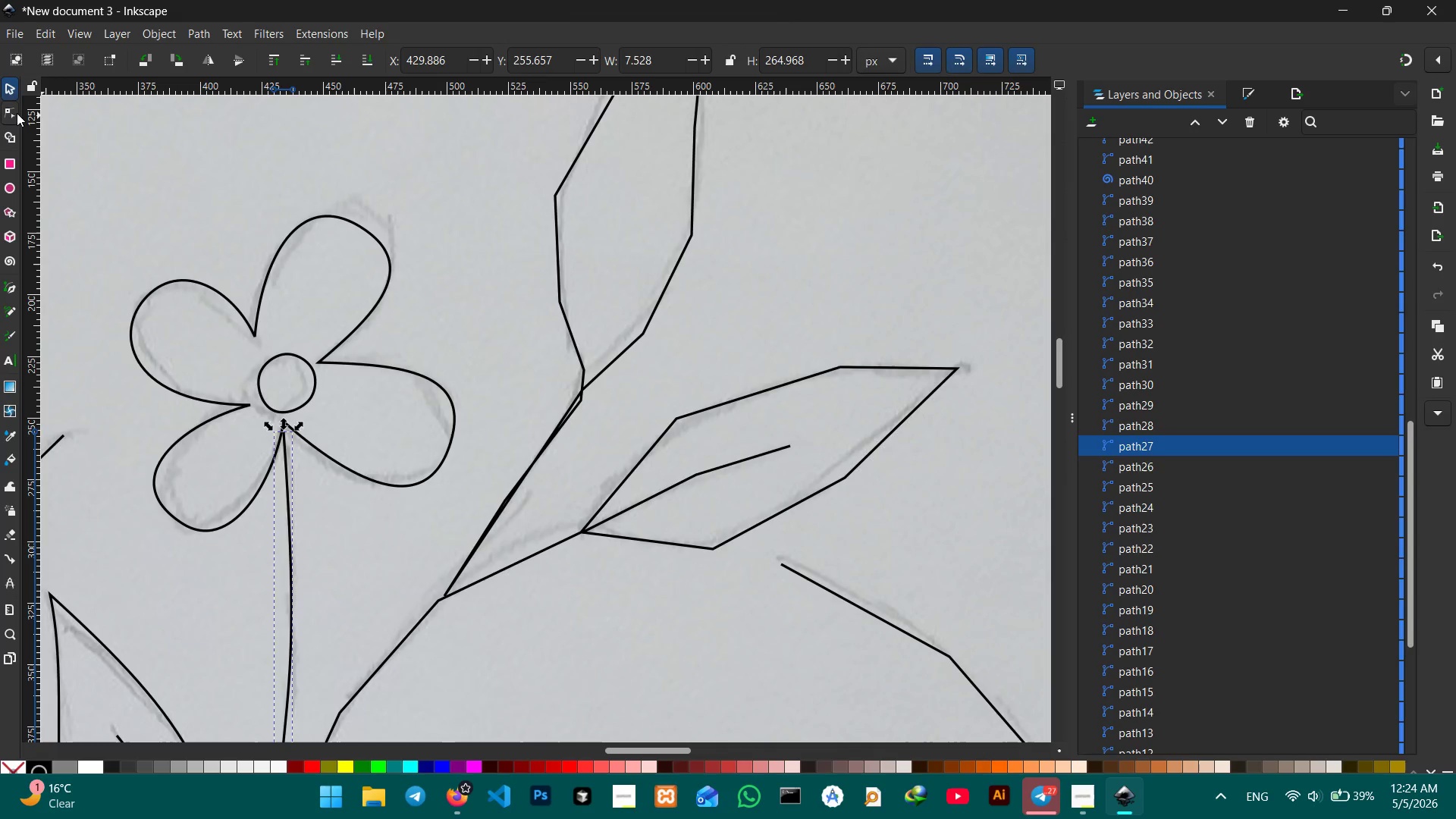 
left_click([17, 113])
 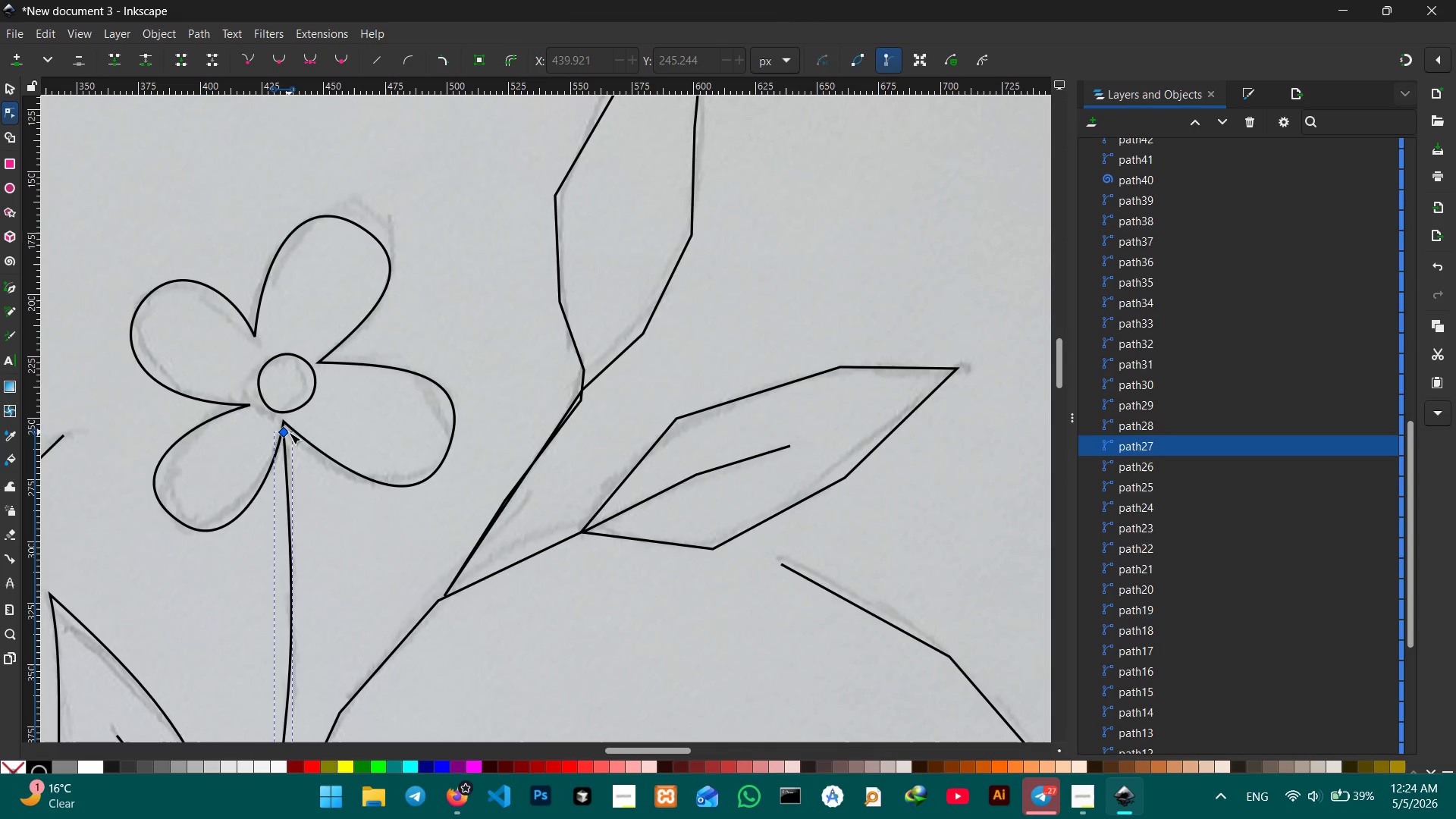 
left_click_drag(start_coordinate=[285, 437], to_coordinate=[287, 428])
 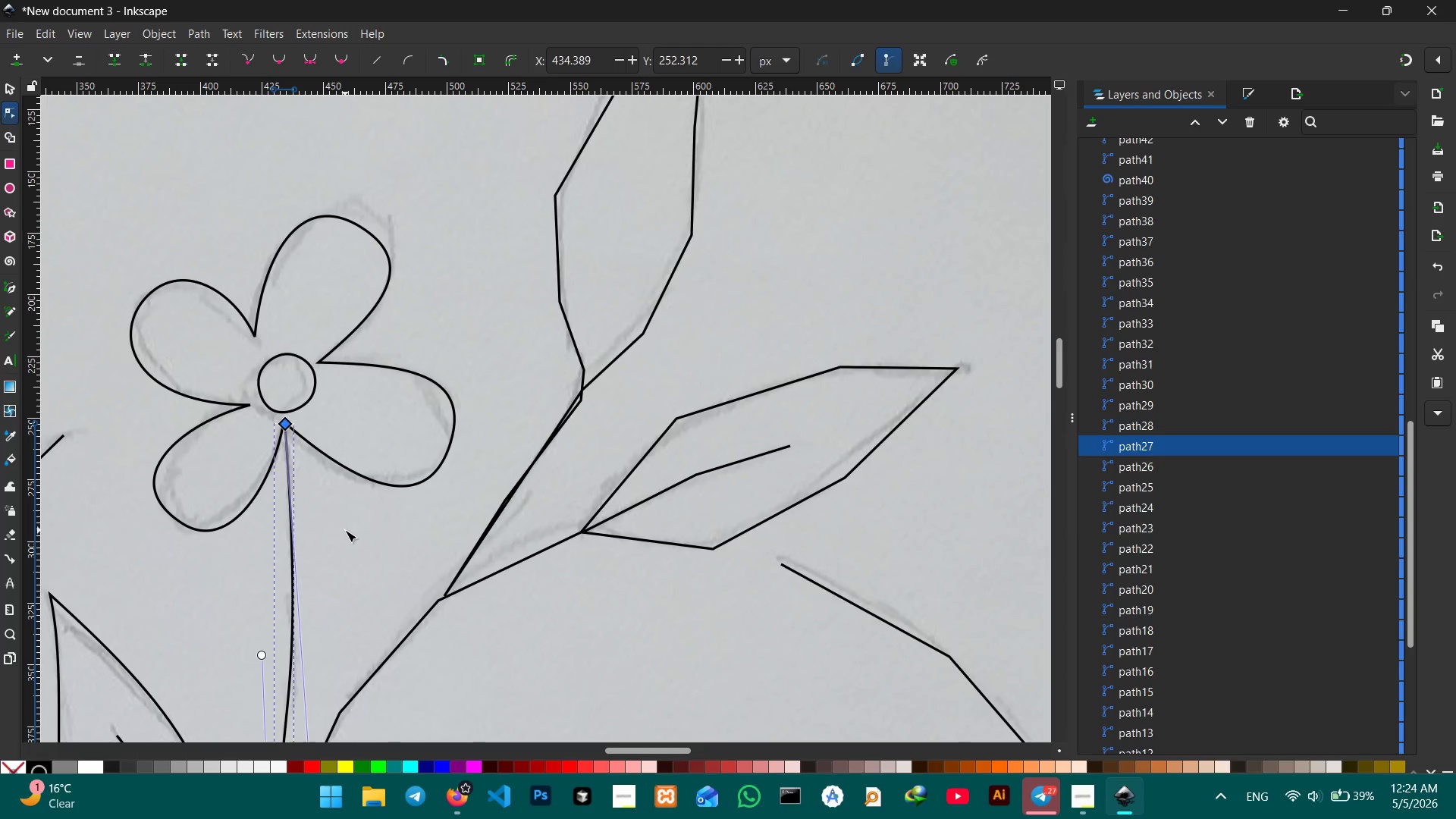 
left_click([345, 530])
 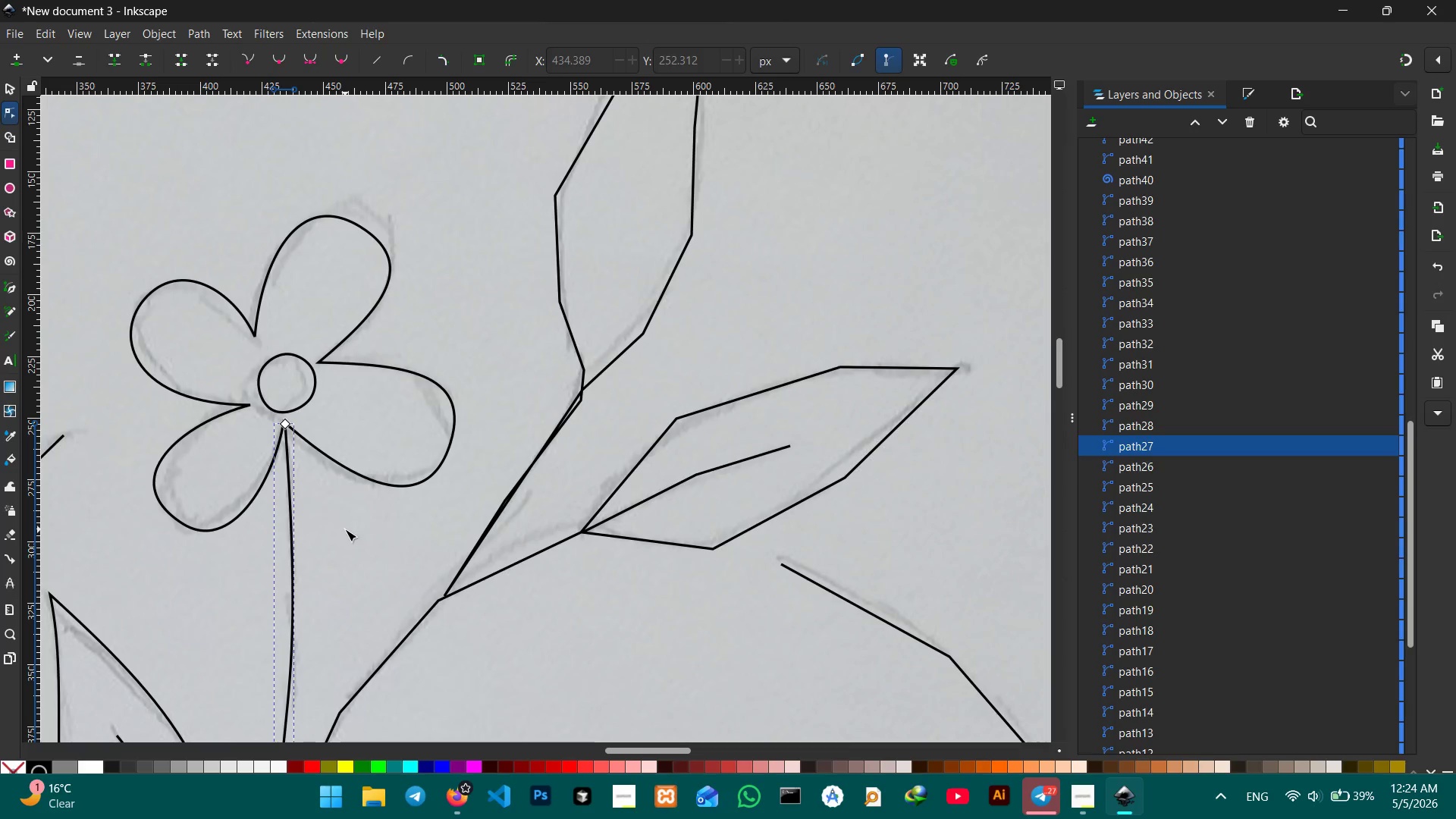 
double_click([345, 529])
 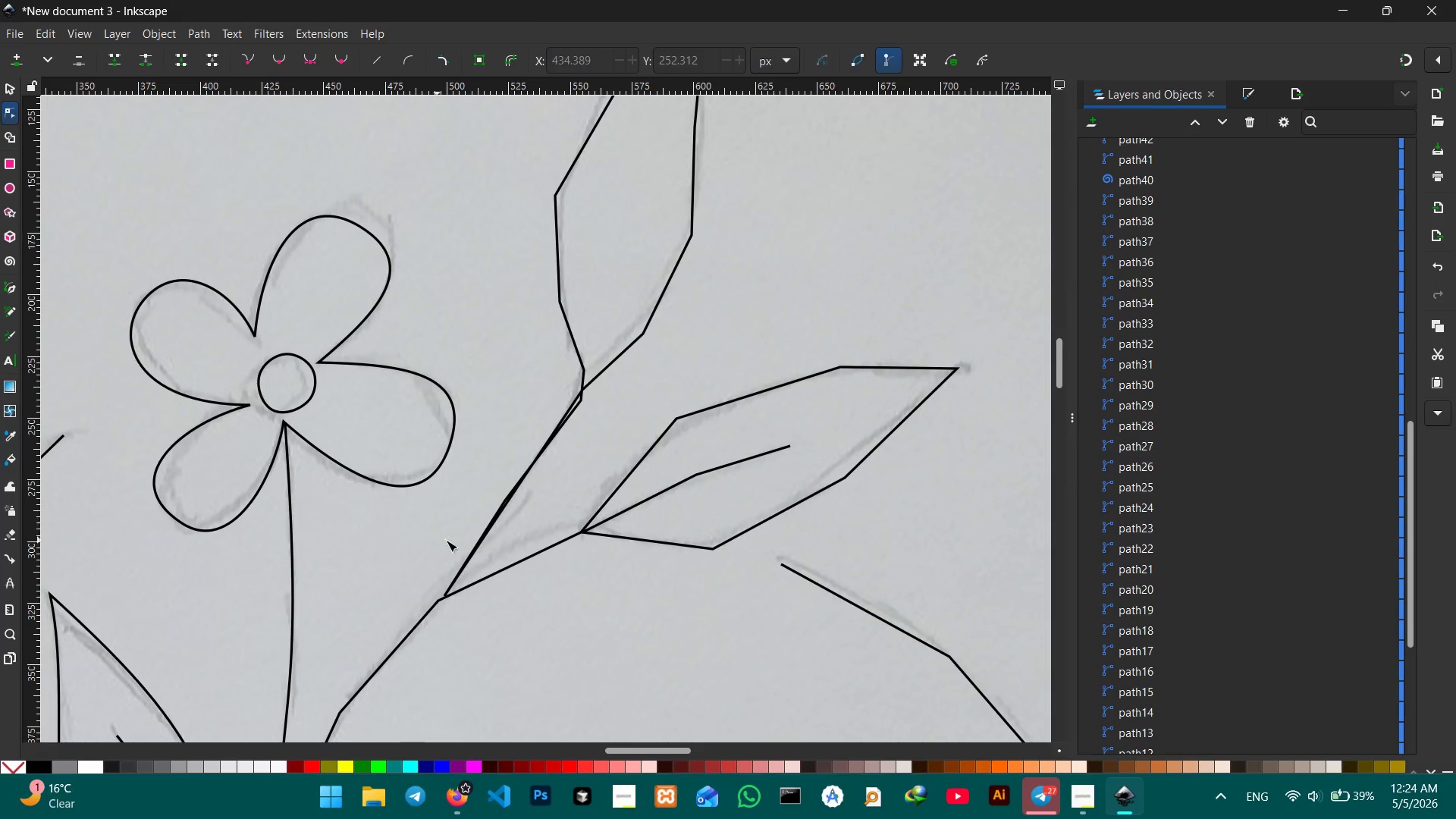 
scroll: coordinate [477, 507], scroll_direction: down, amount: 4.0
 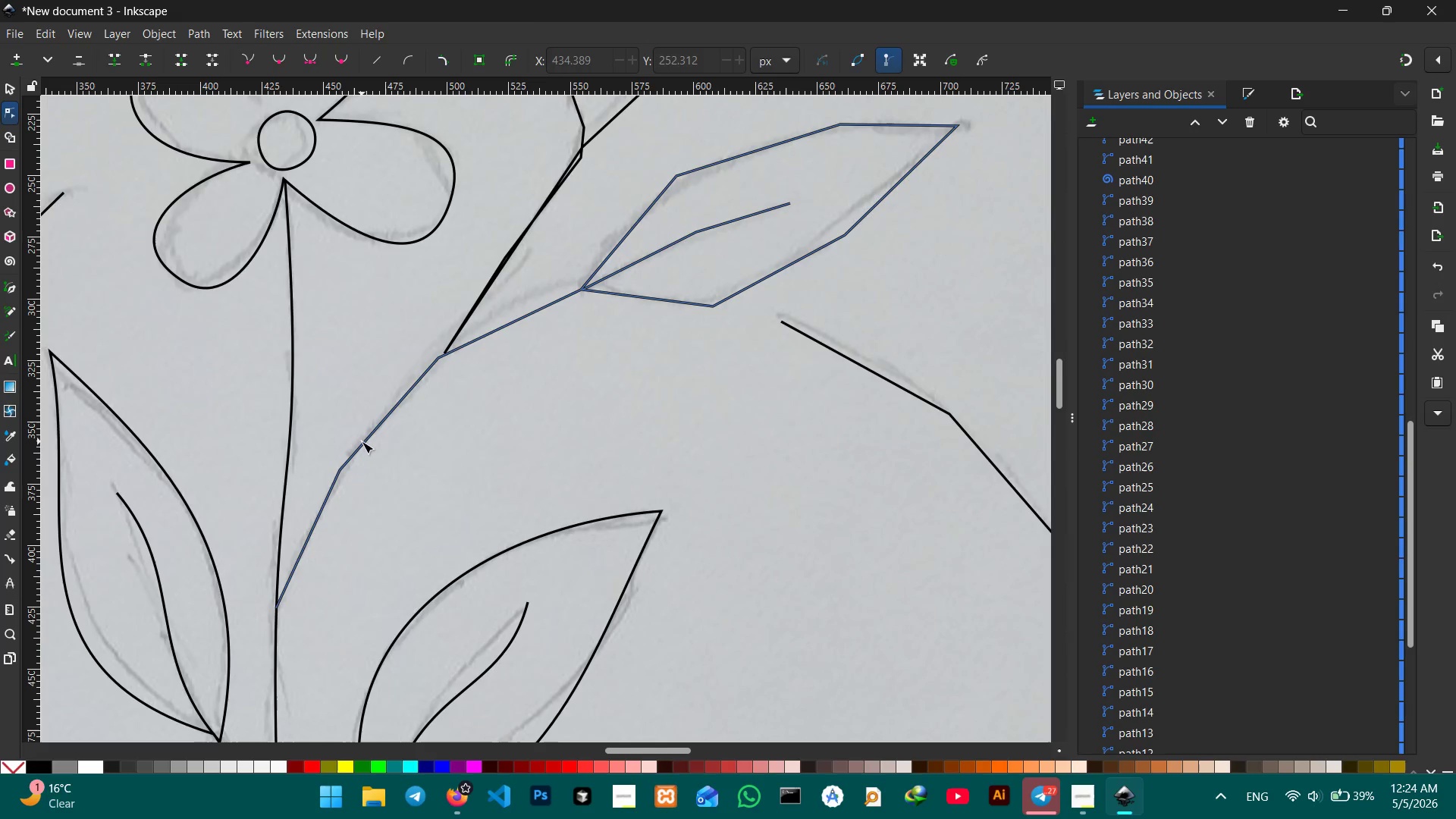 
left_click([366, 443])
 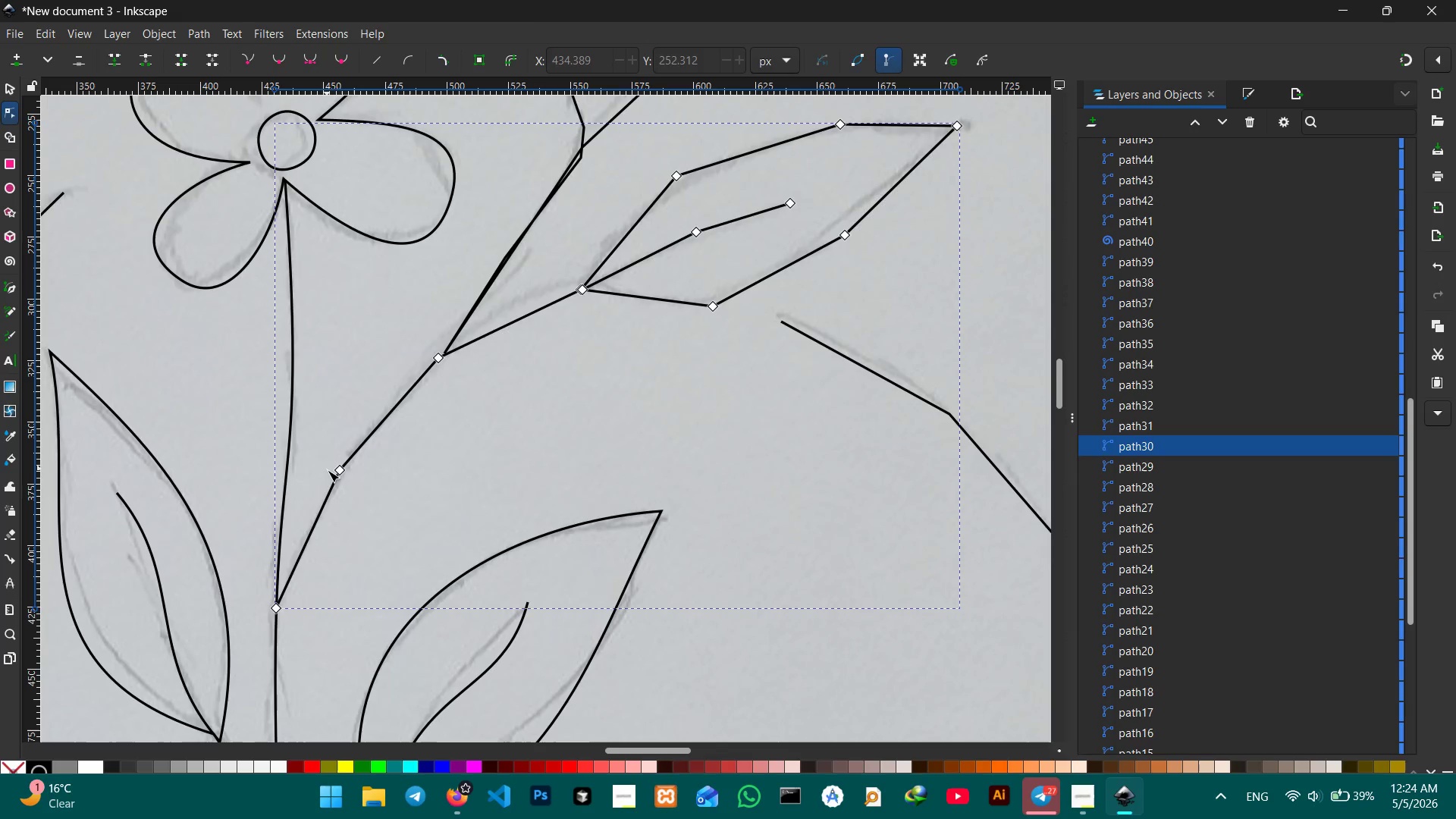 
left_click([337, 469])
 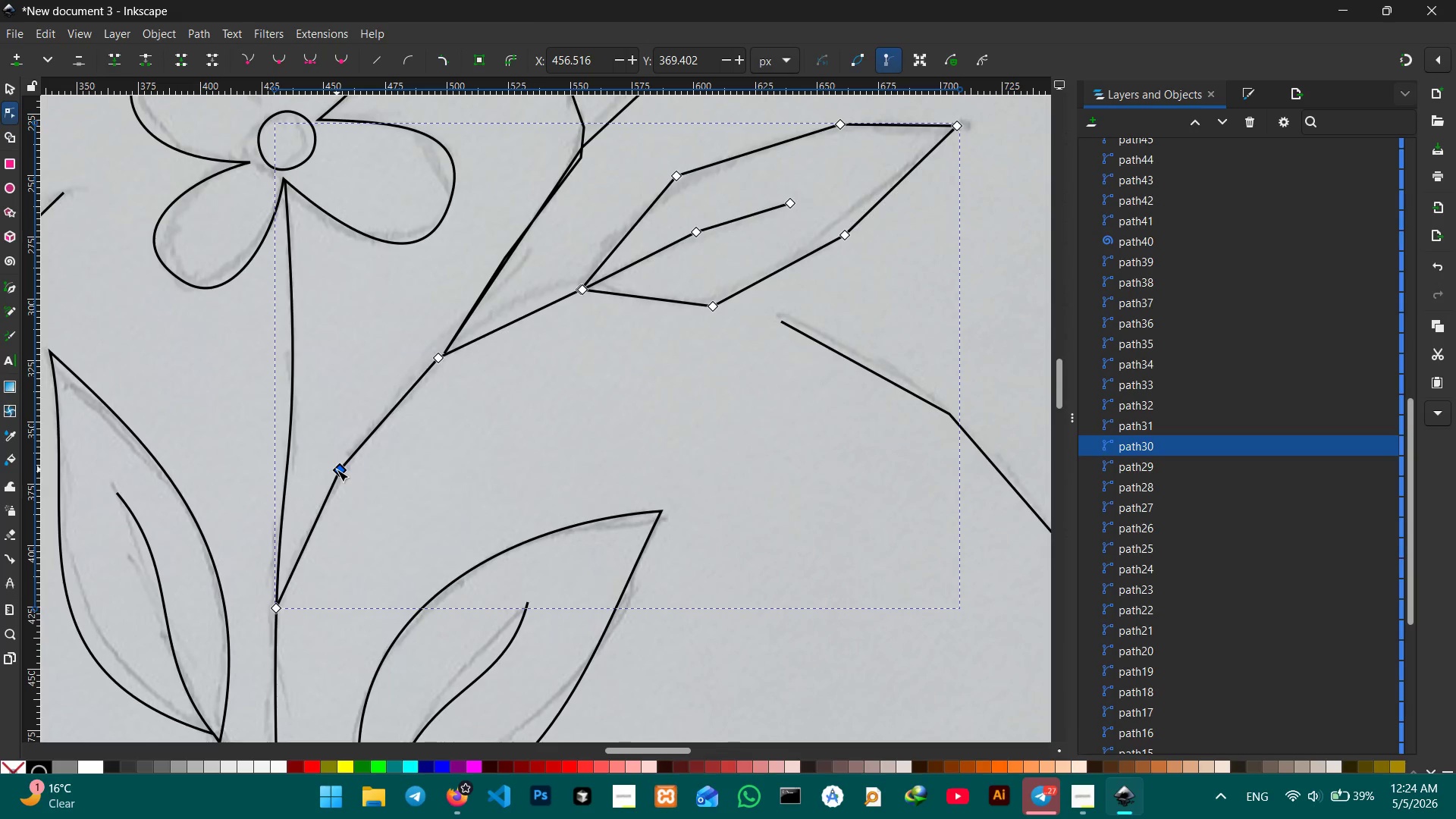 
key(Backspace)
 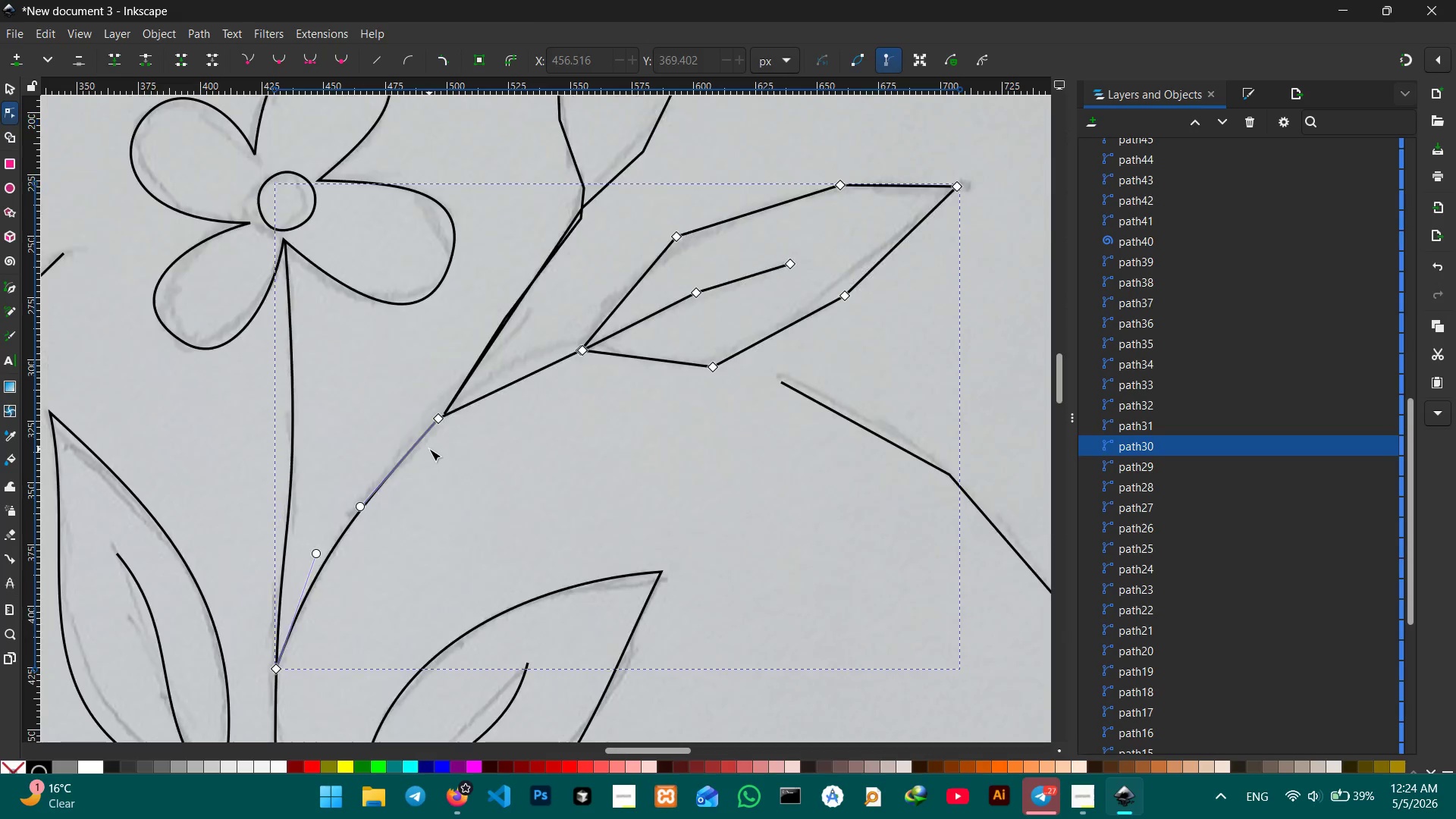 
scroll: coordinate [429, 449], scroll_direction: up, amount: 2.0
 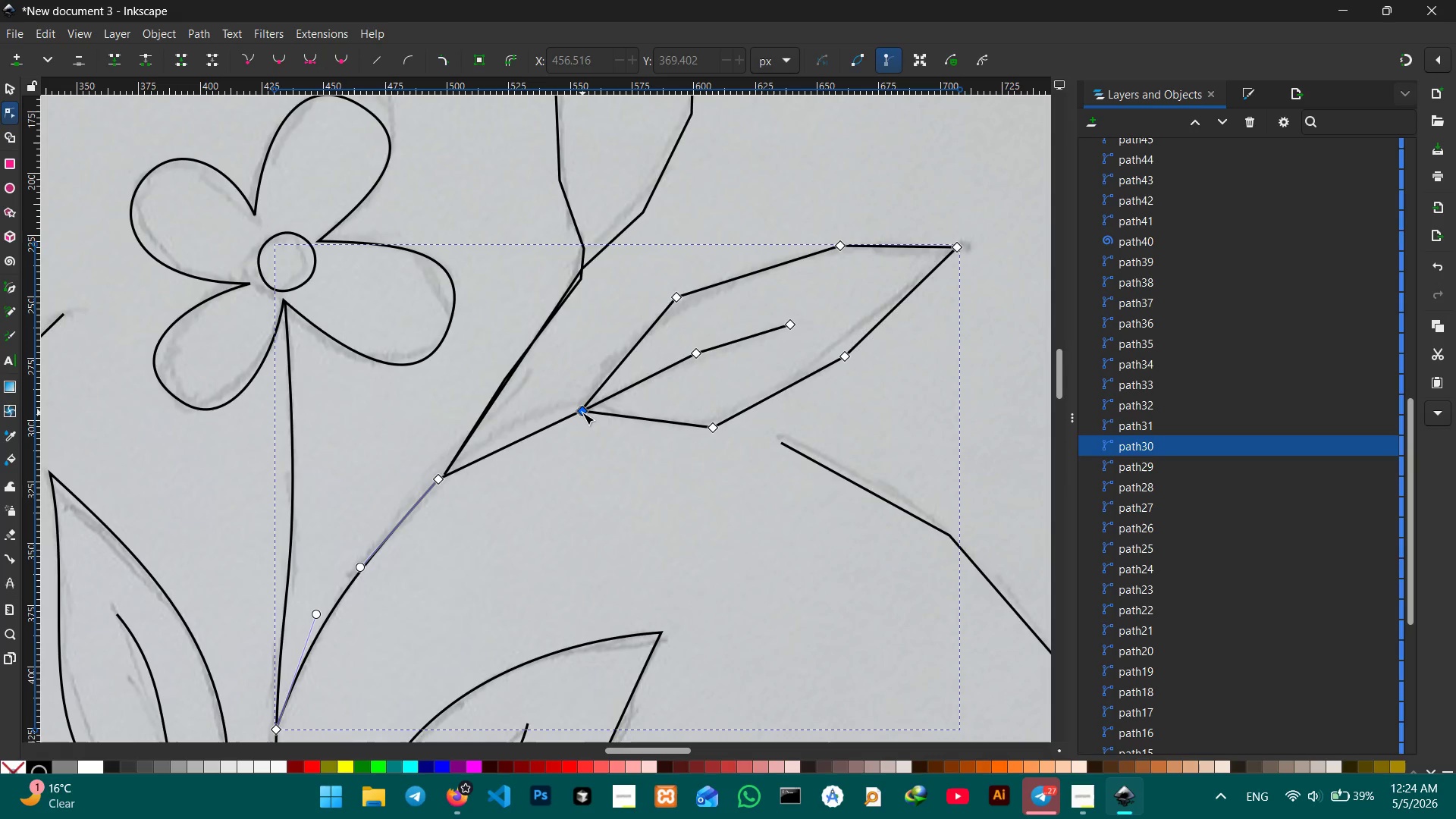 
wait(6.23)
 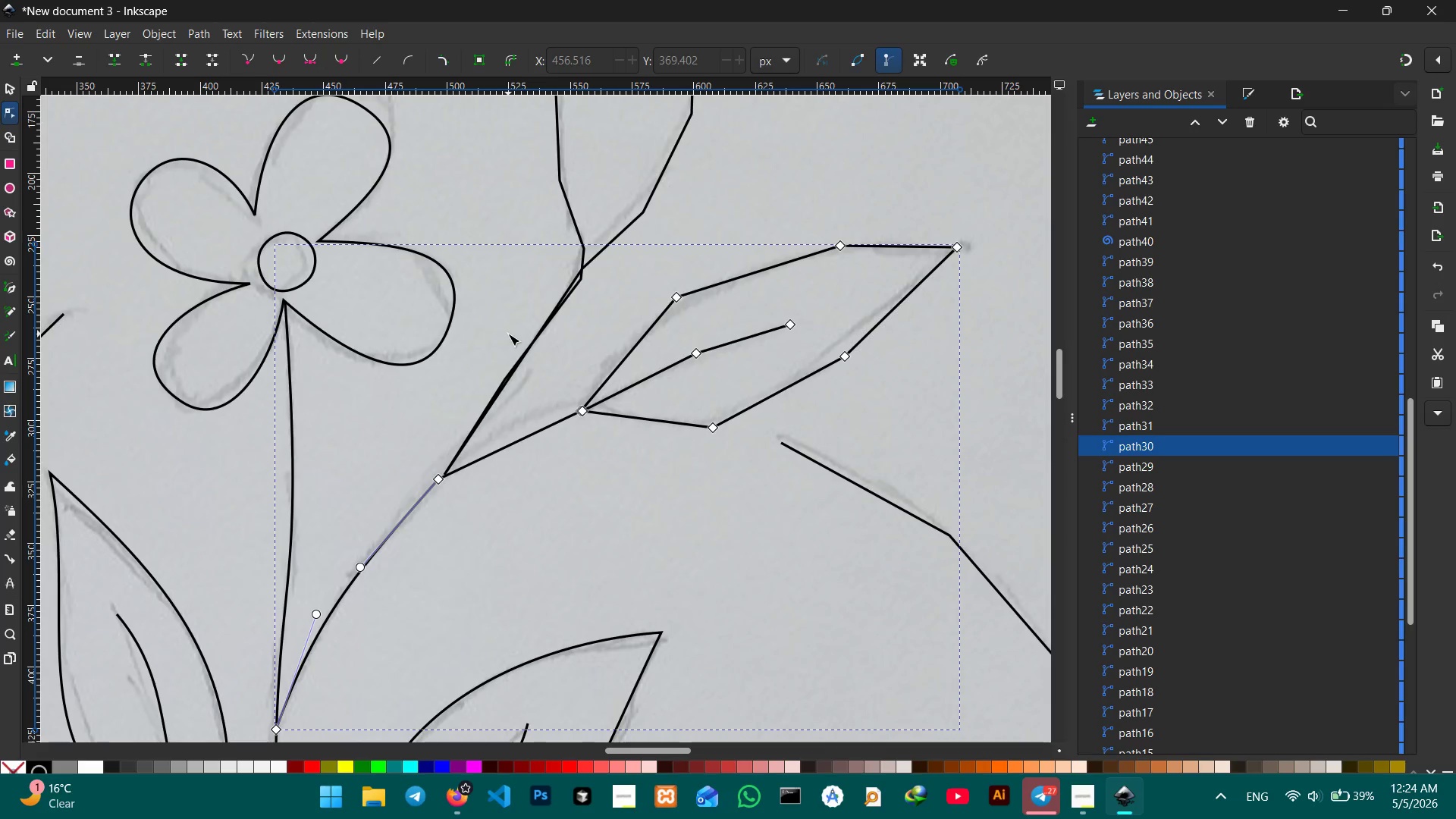 
key(Backspace)
 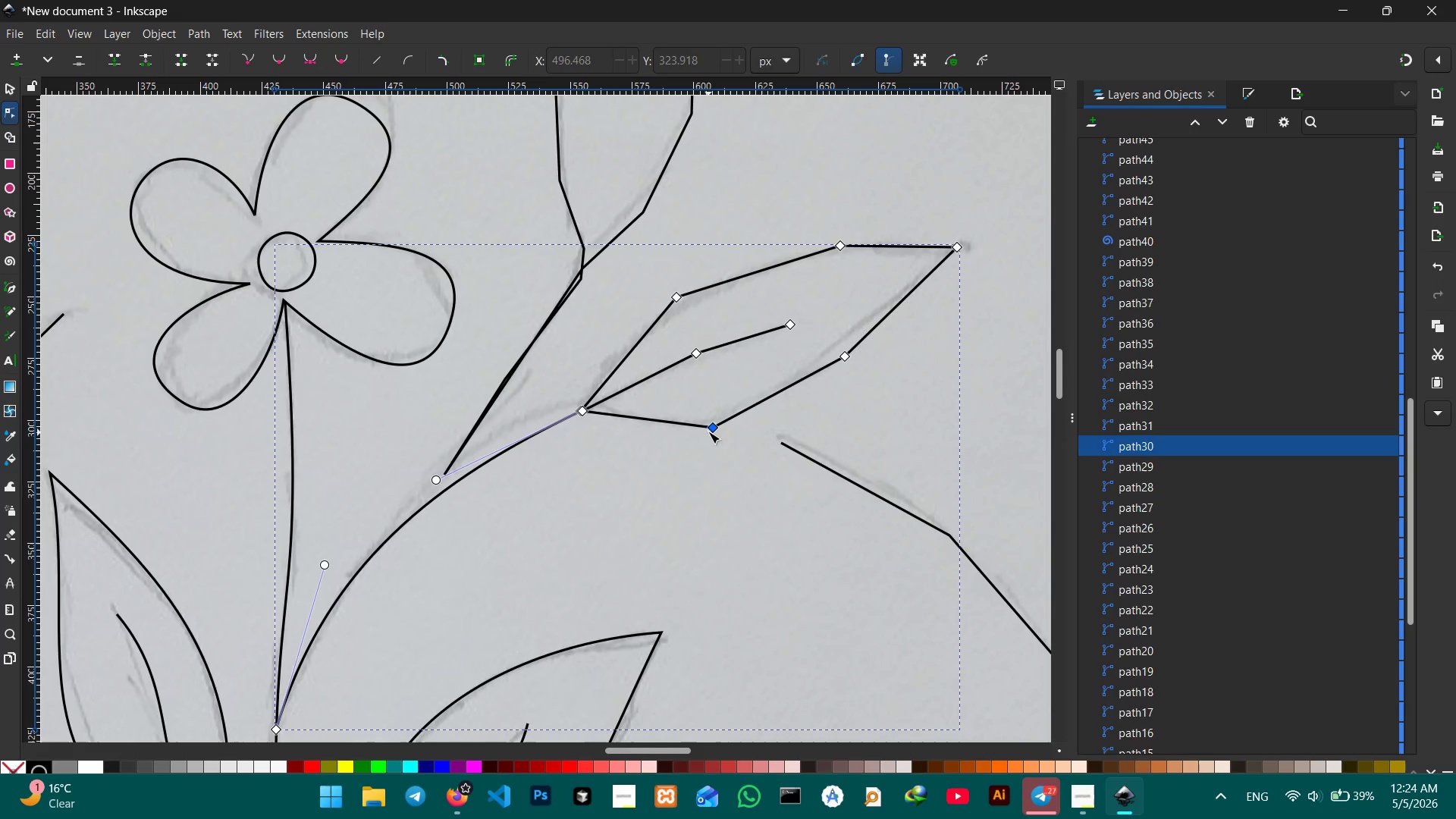 
key(Backspace)
 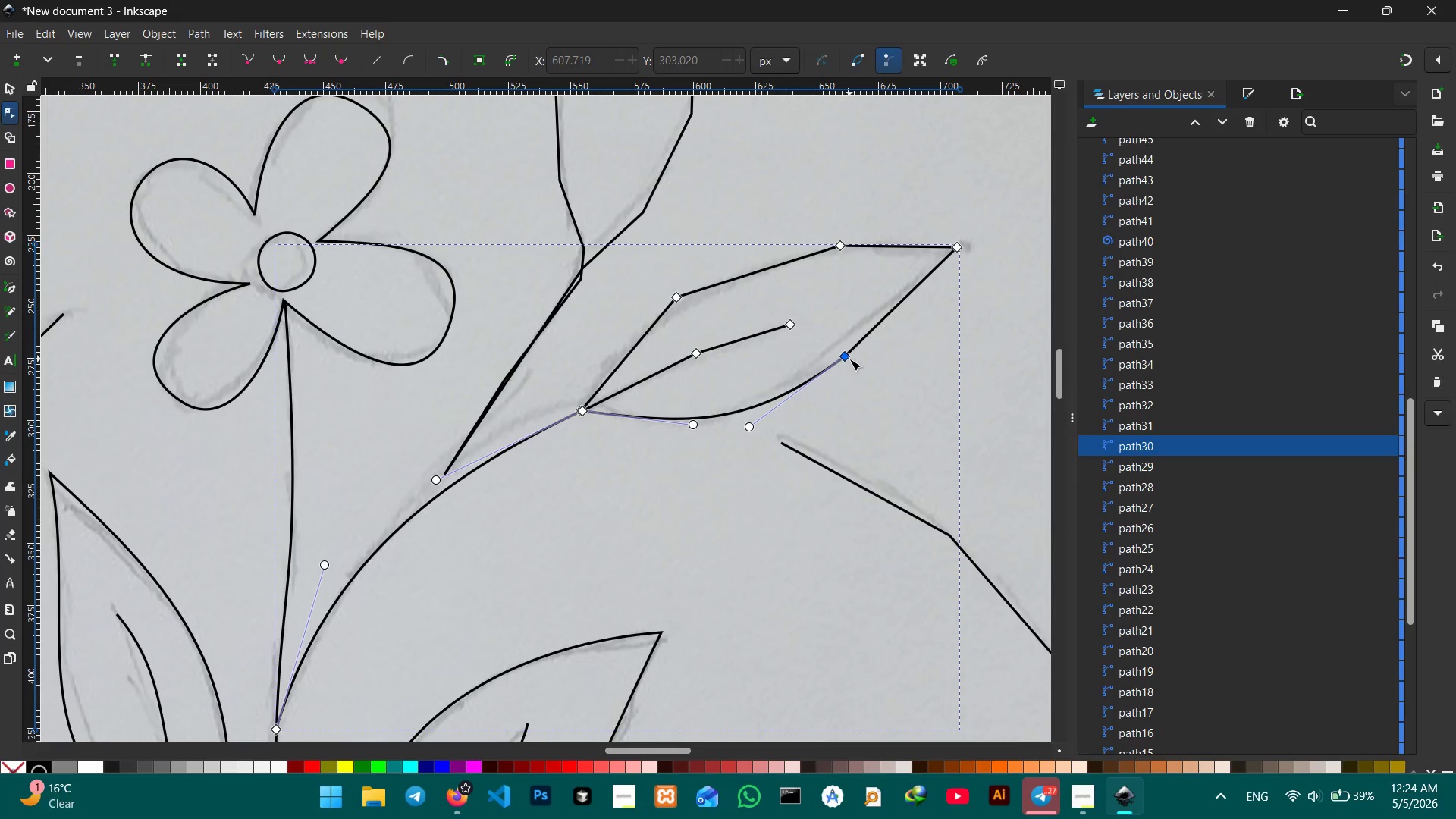 
key(Backspace)
 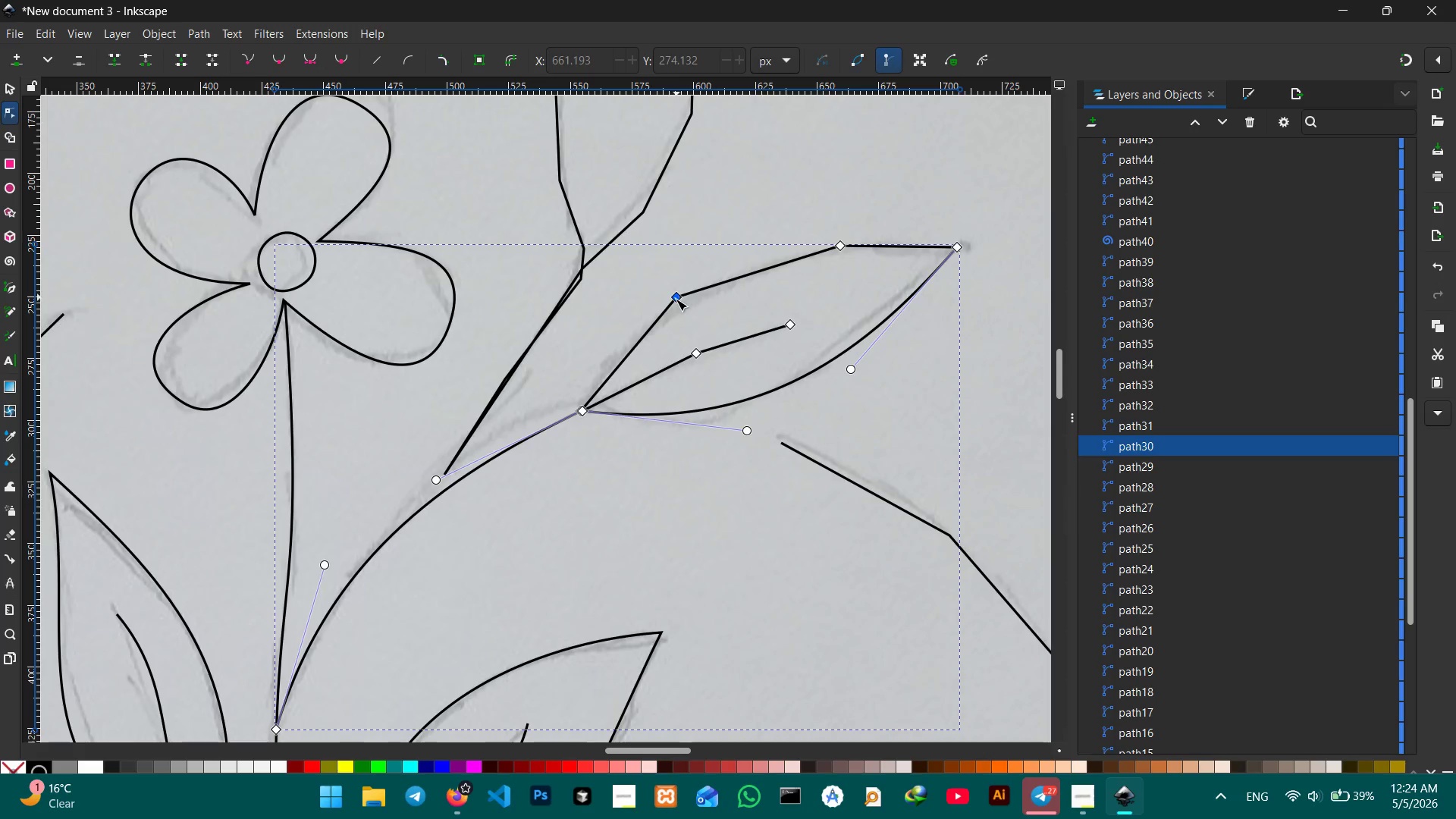 
left_click([676, 299])
 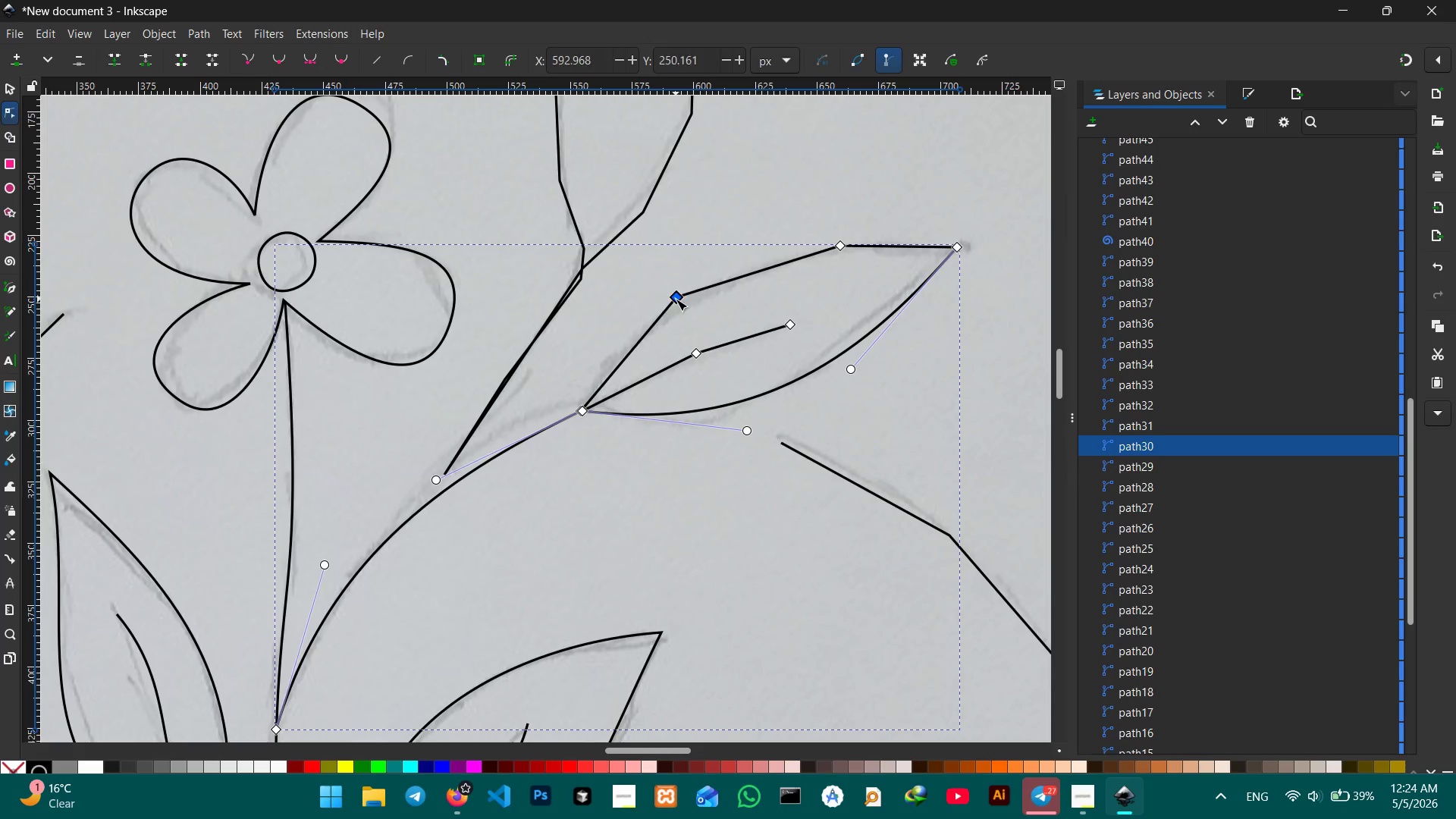 
key(Backspace)
 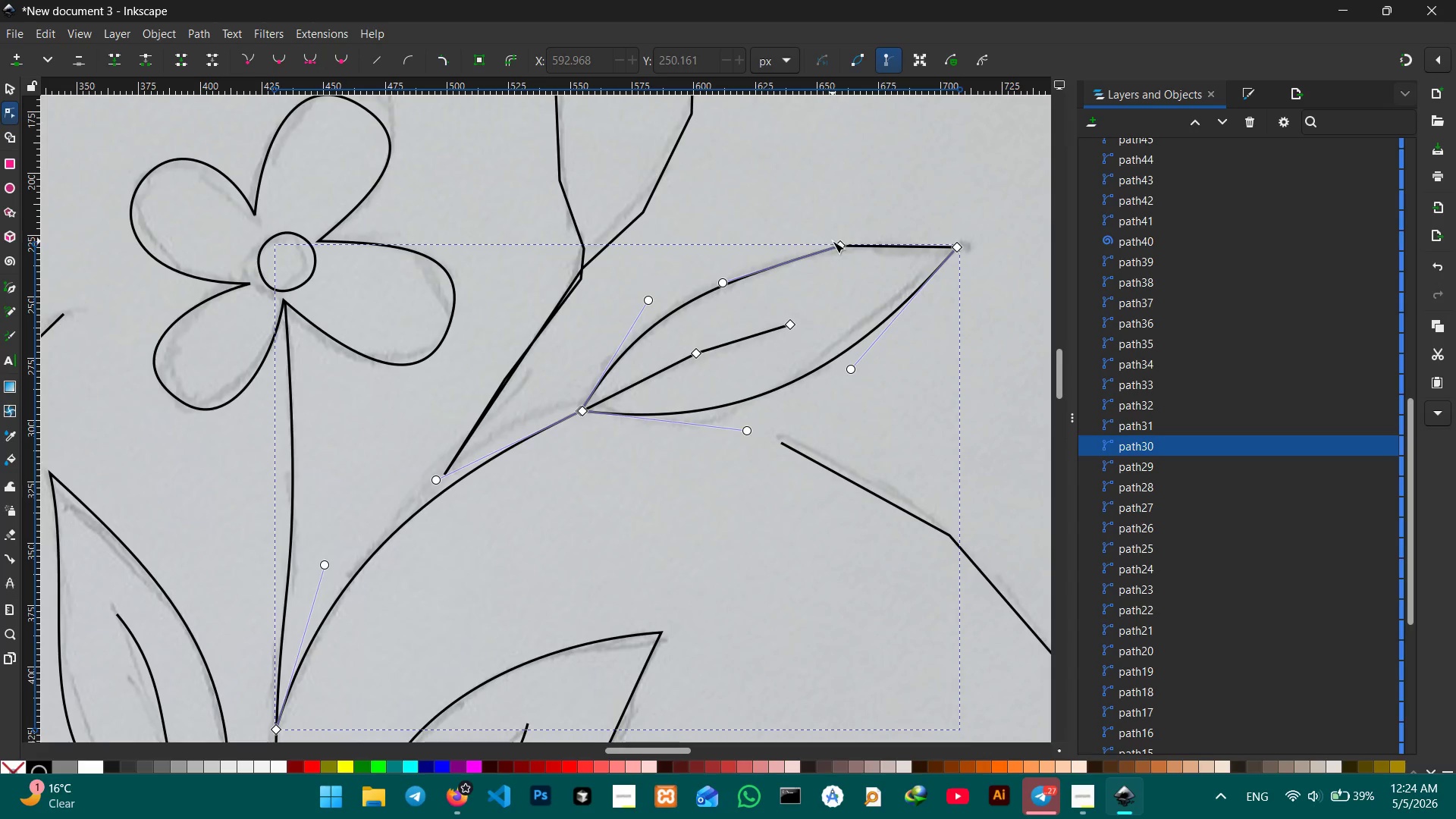 
left_click([833, 241])
 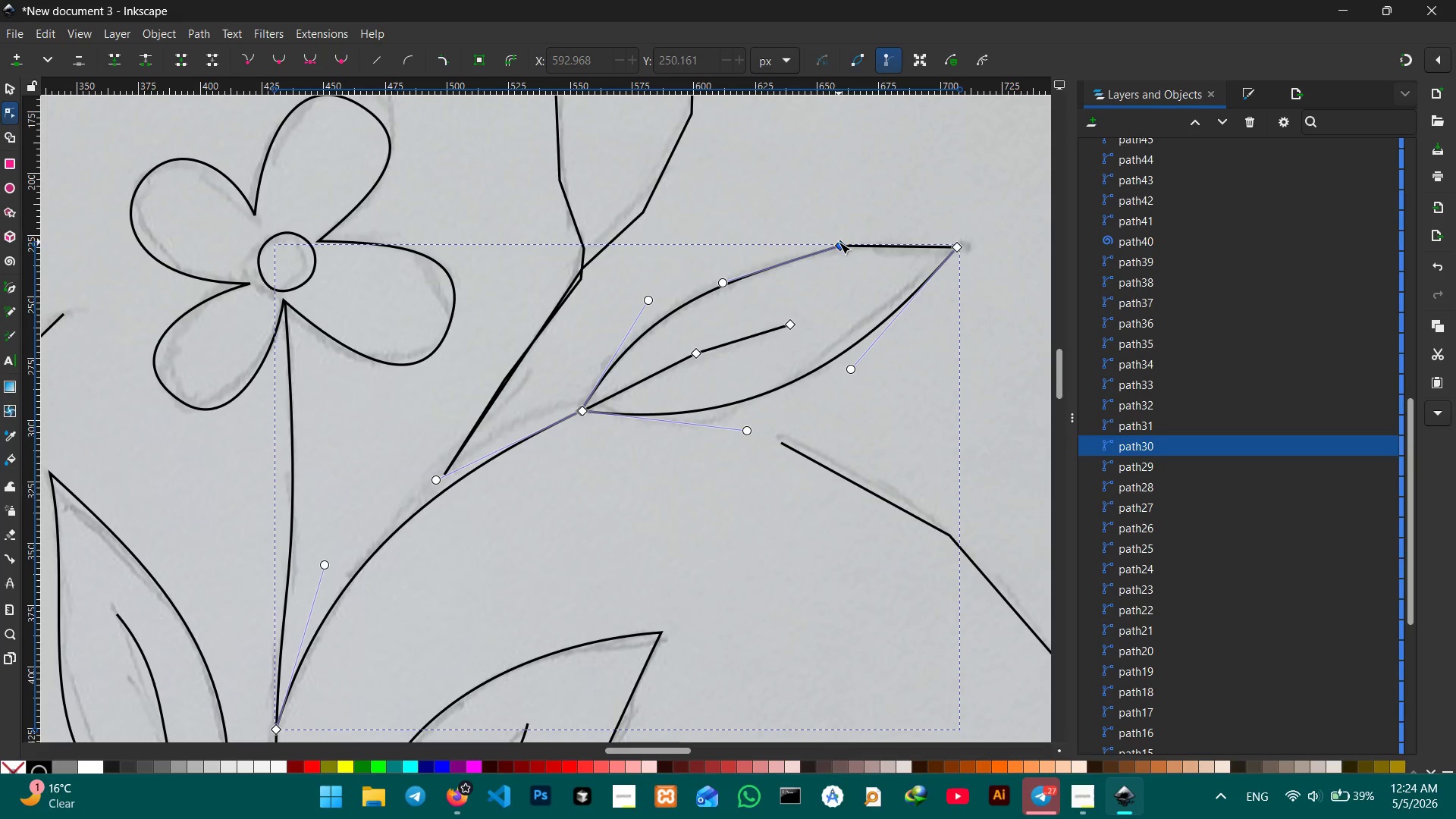 
left_click([839, 243])
 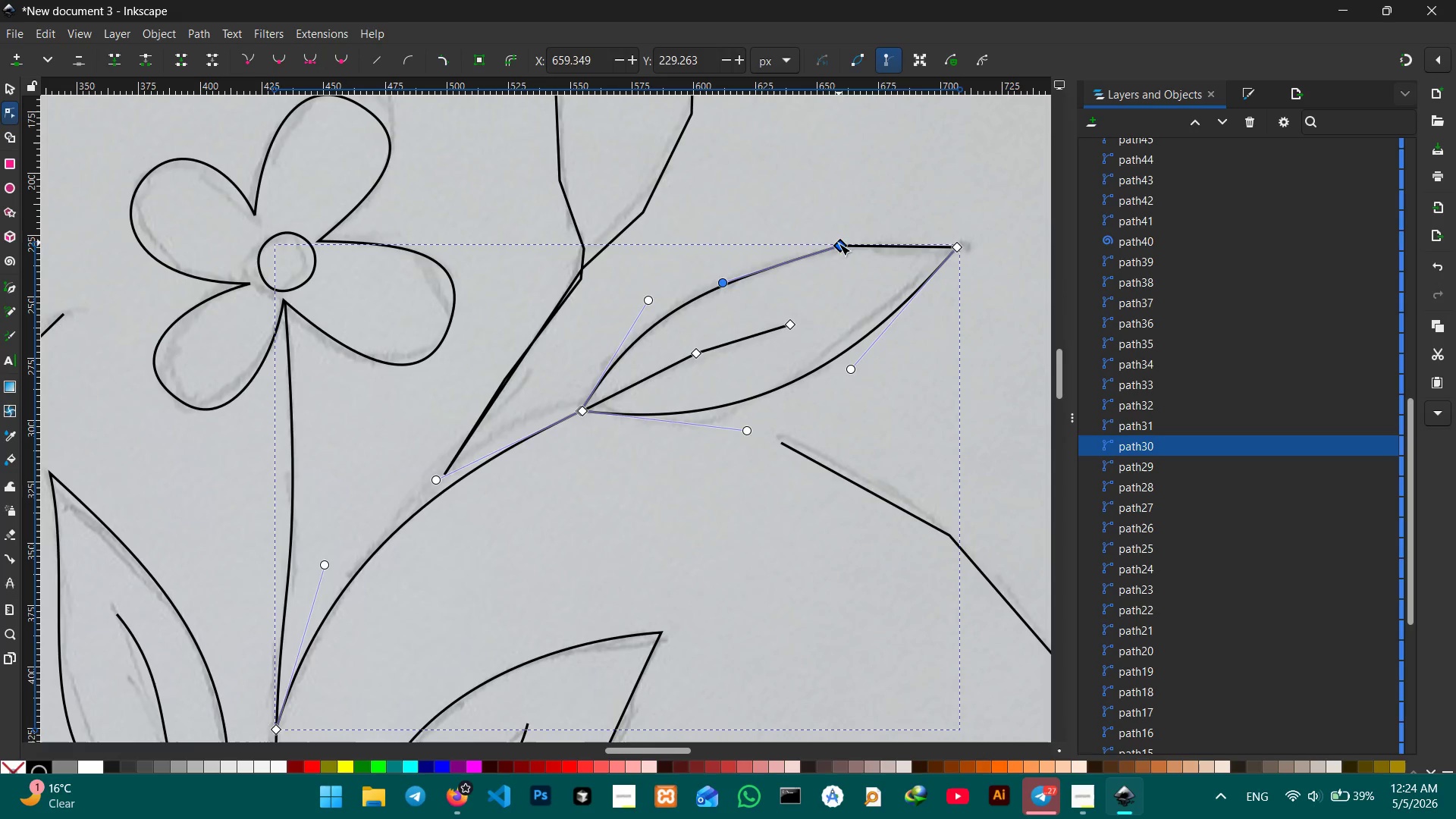 
key(Backspace)
 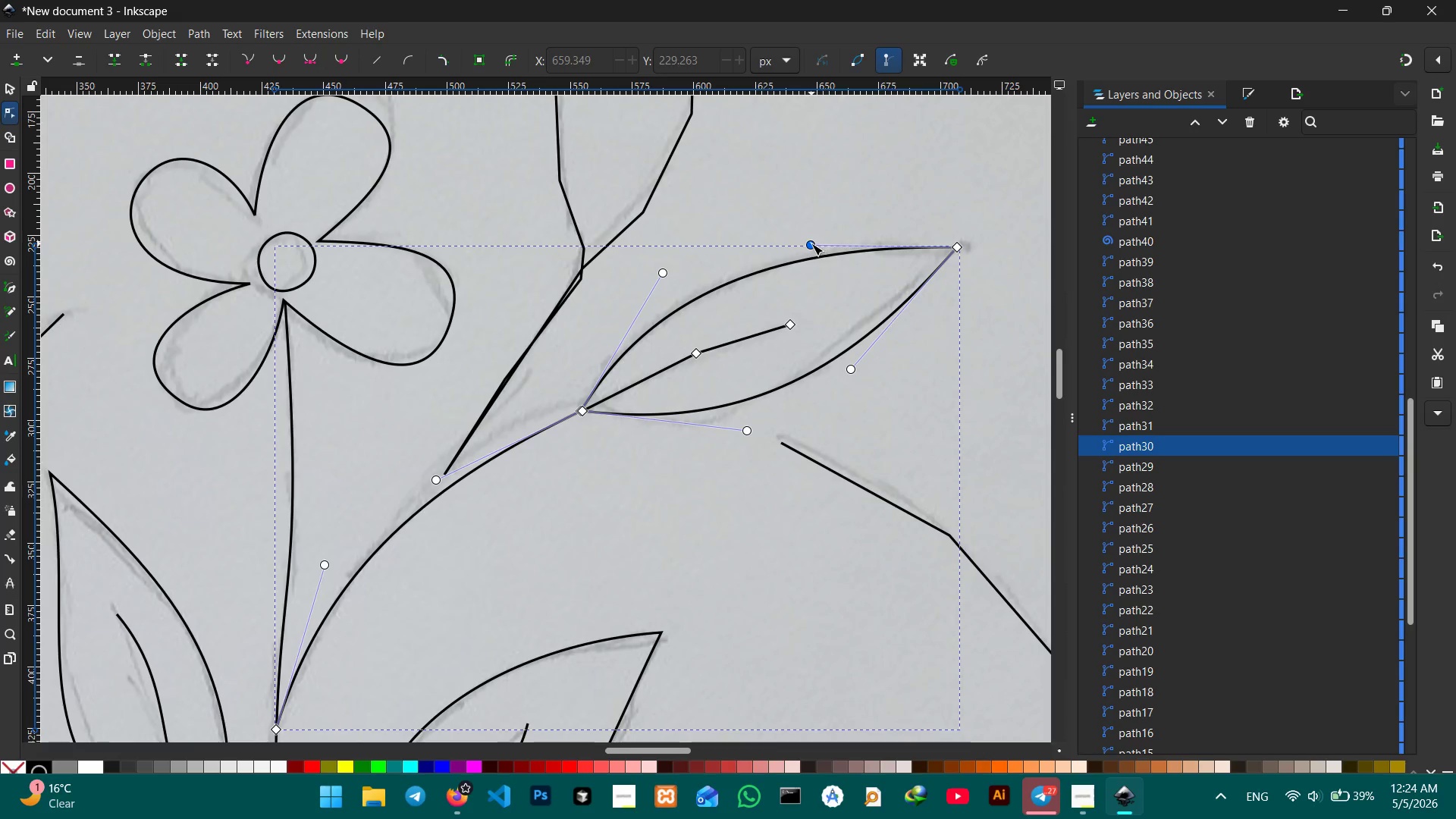 
left_click_drag(start_coordinate=[811, 243], to_coordinate=[795, 221])
 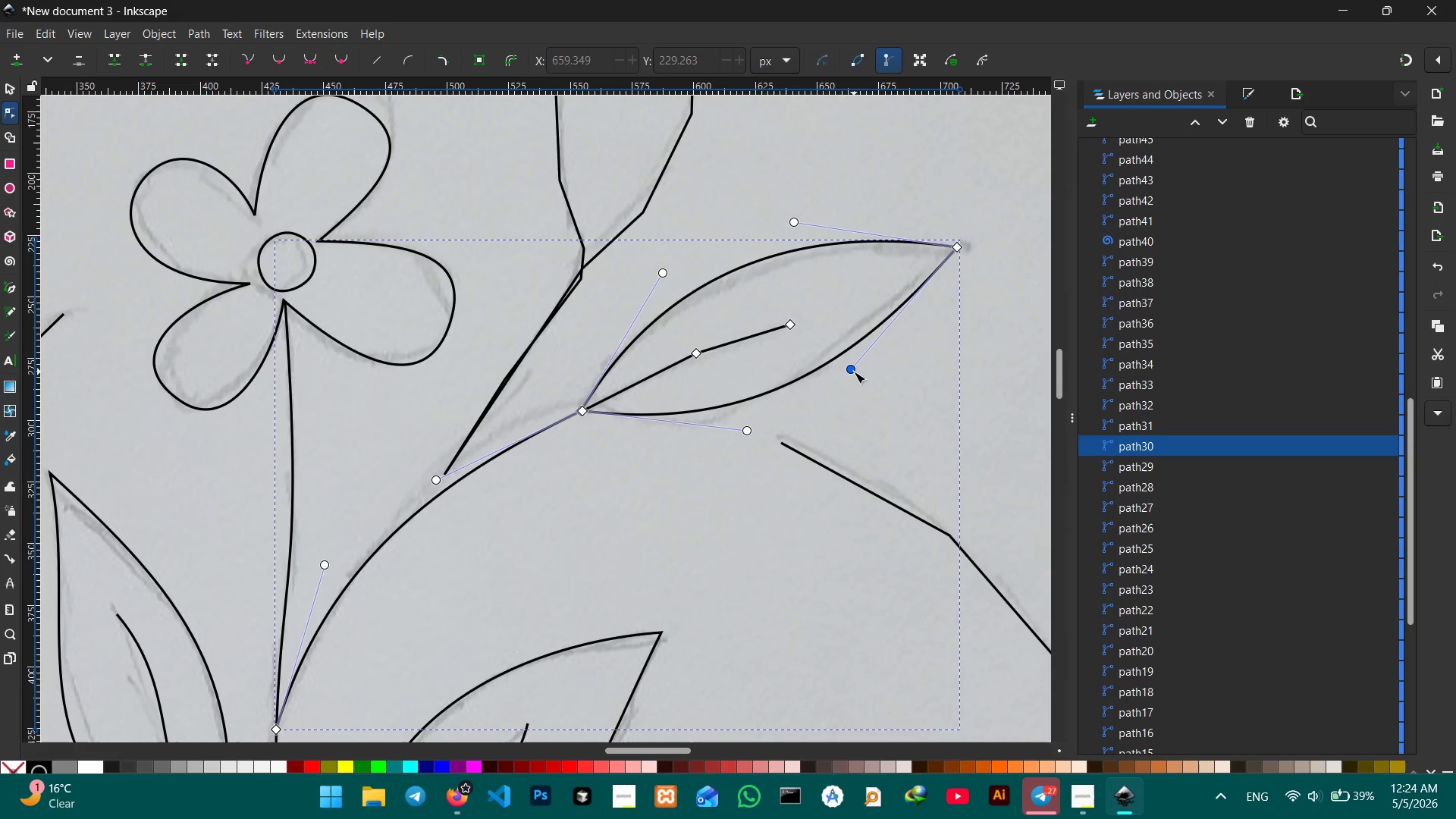 
left_click_drag(start_coordinate=[854, 372], to_coordinate=[842, 337])
 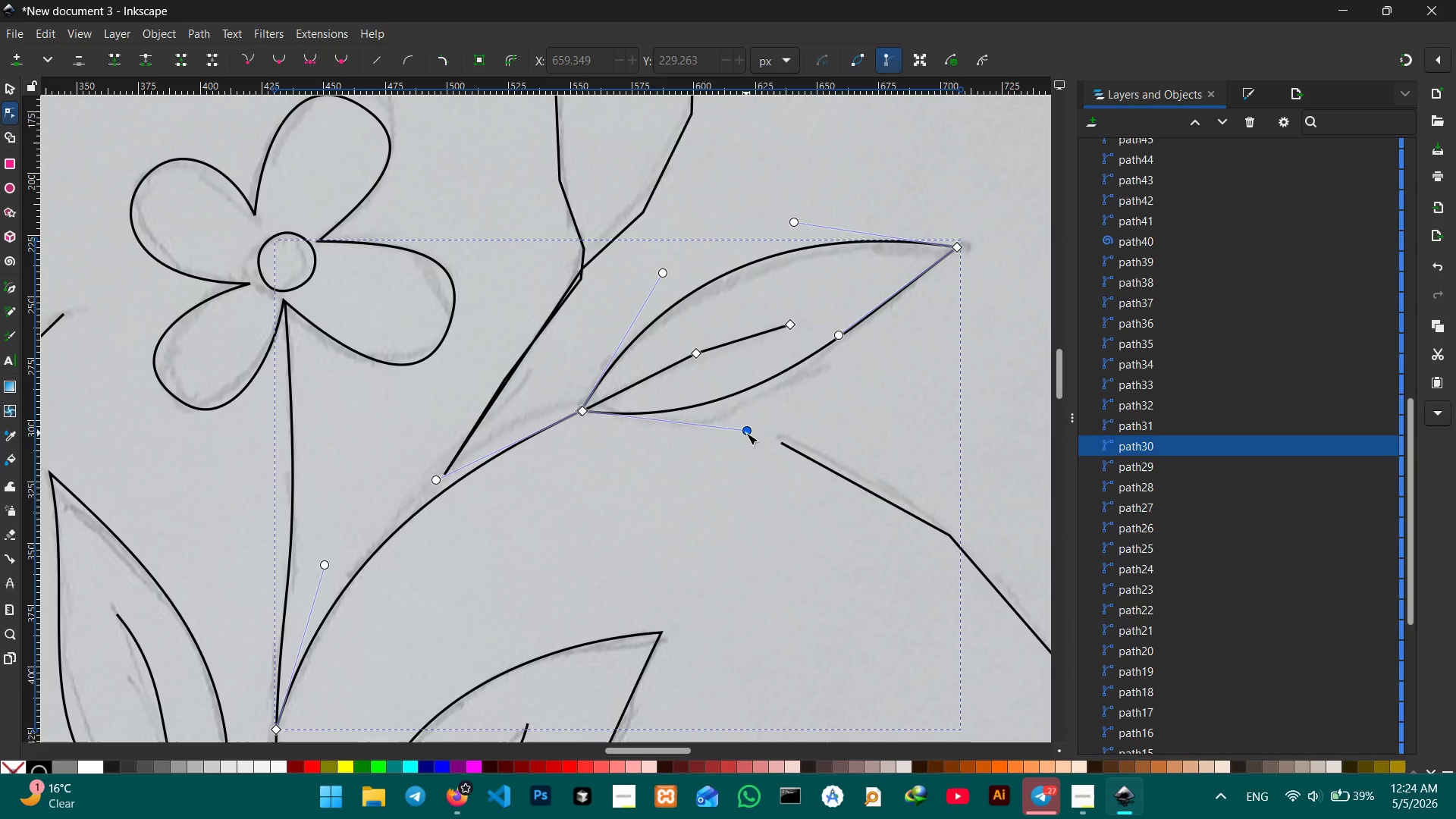 
left_click_drag(start_coordinate=[746, 433], to_coordinate=[761, 498])
 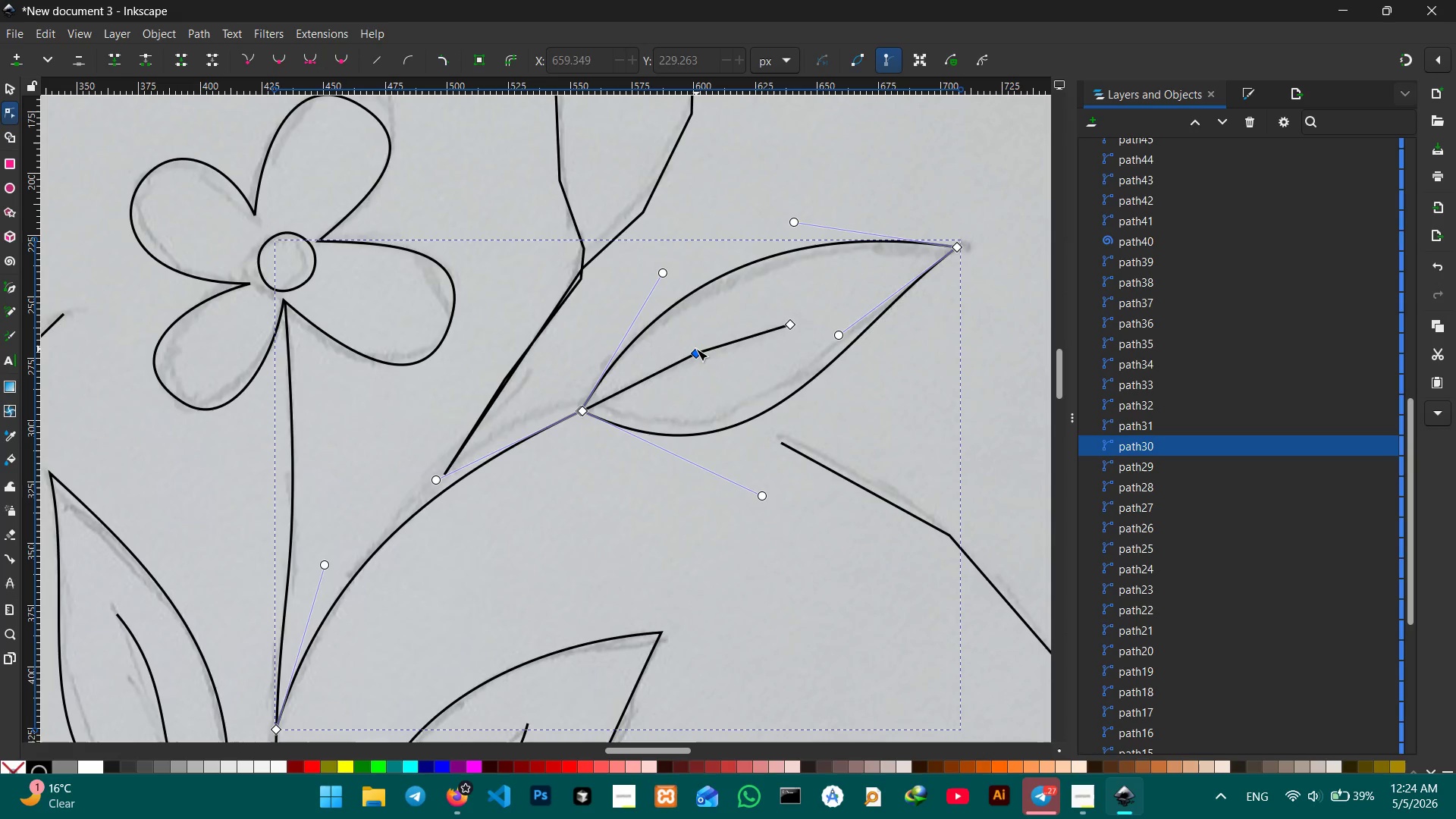 
left_click([696, 349])
 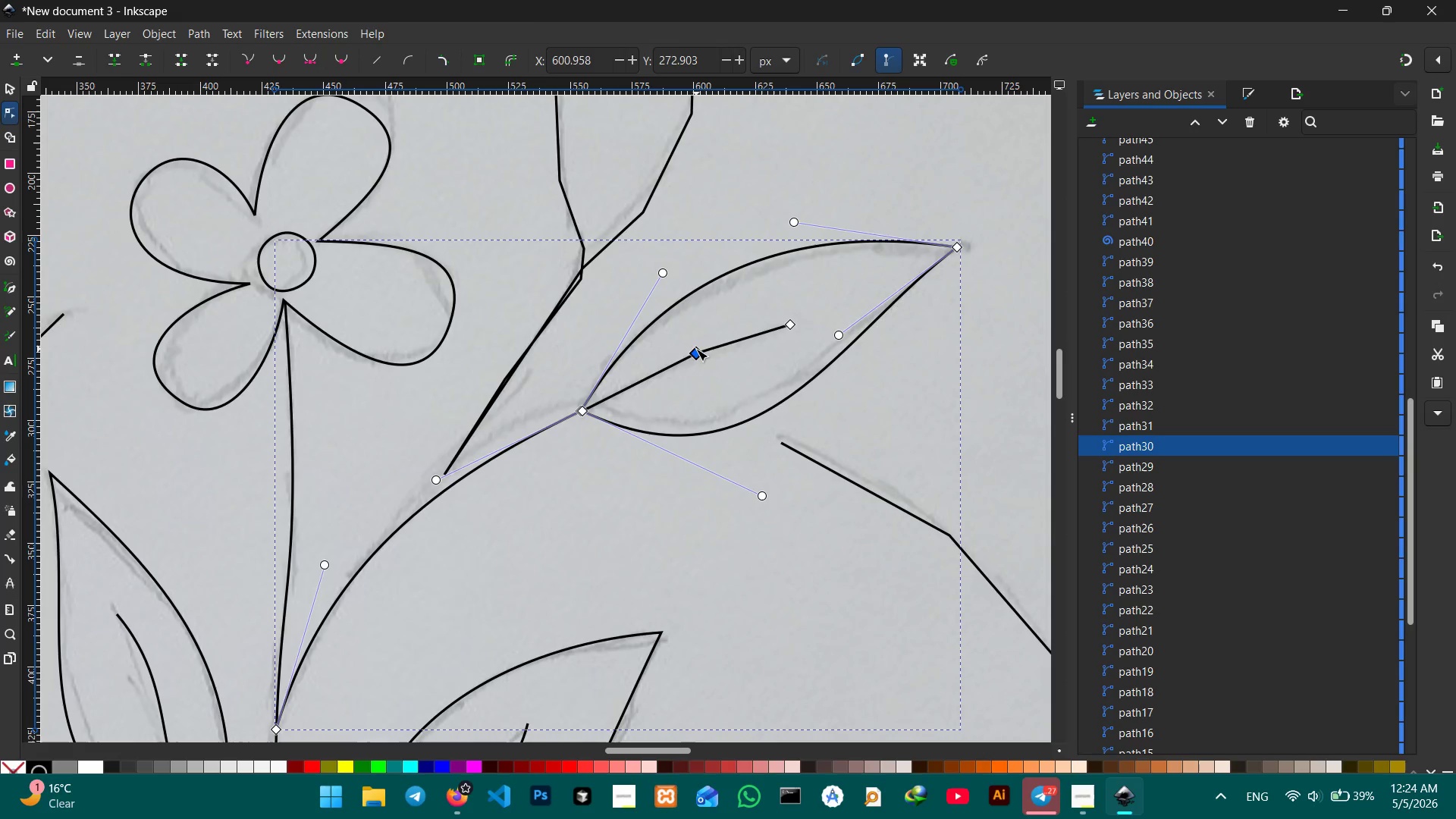 
key(Backspace)
 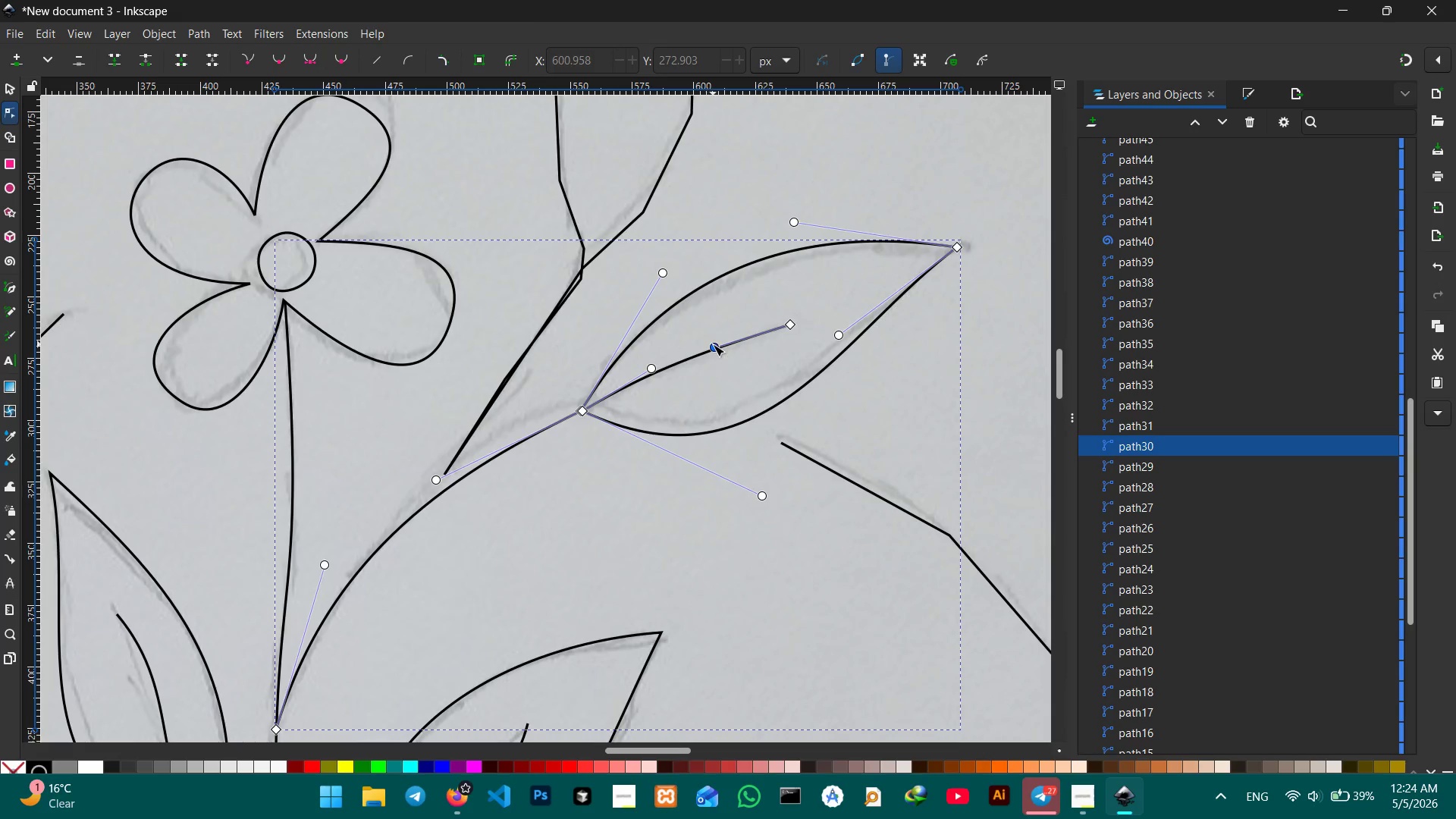 
left_click_drag(start_coordinate=[713, 344], to_coordinate=[719, 384])
 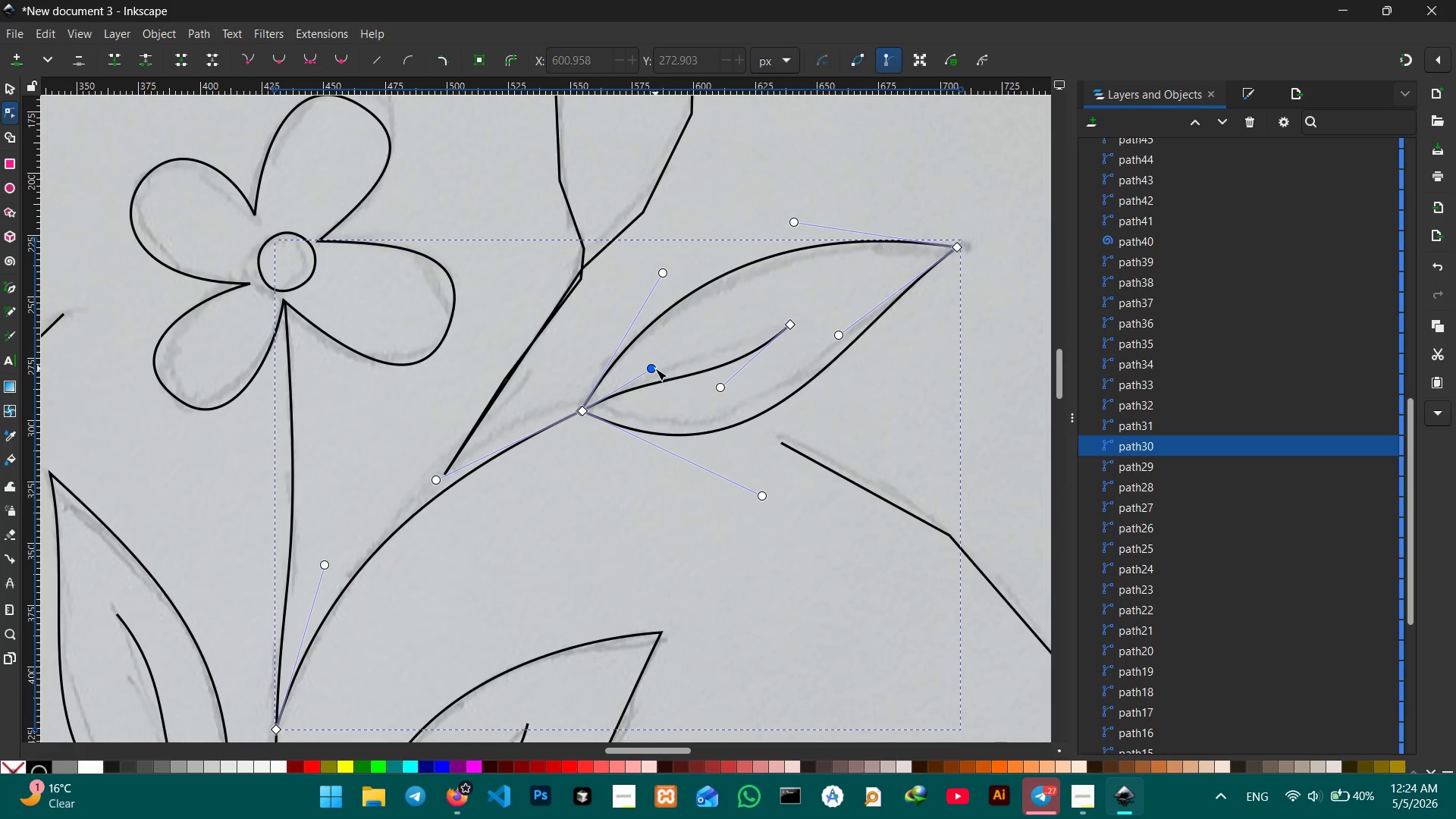 
left_click_drag(start_coordinate=[655, 369], to_coordinate=[690, 343])
 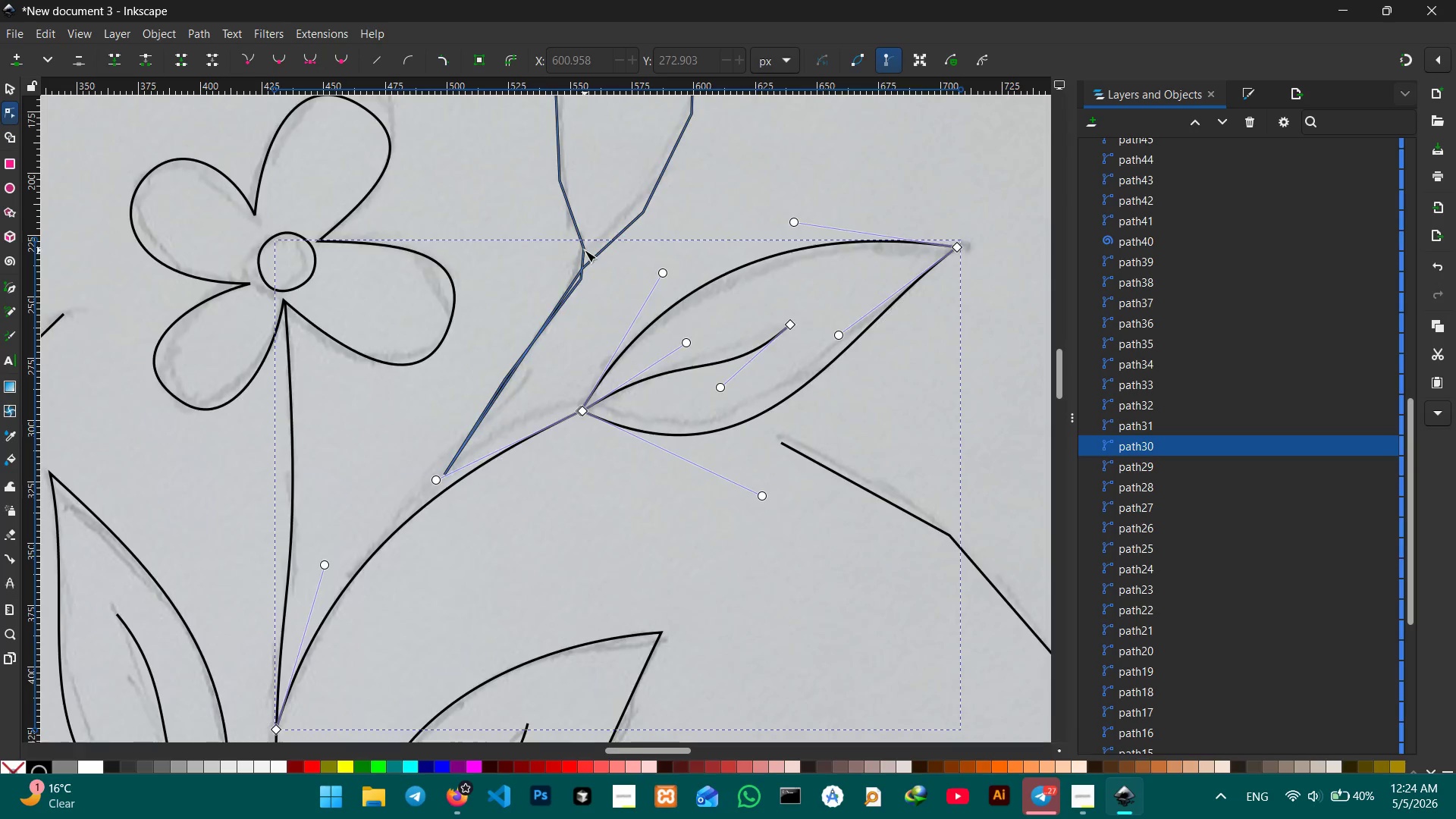 
scroll: coordinate [585, 250], scroll_direction: up, amount: 2.0
 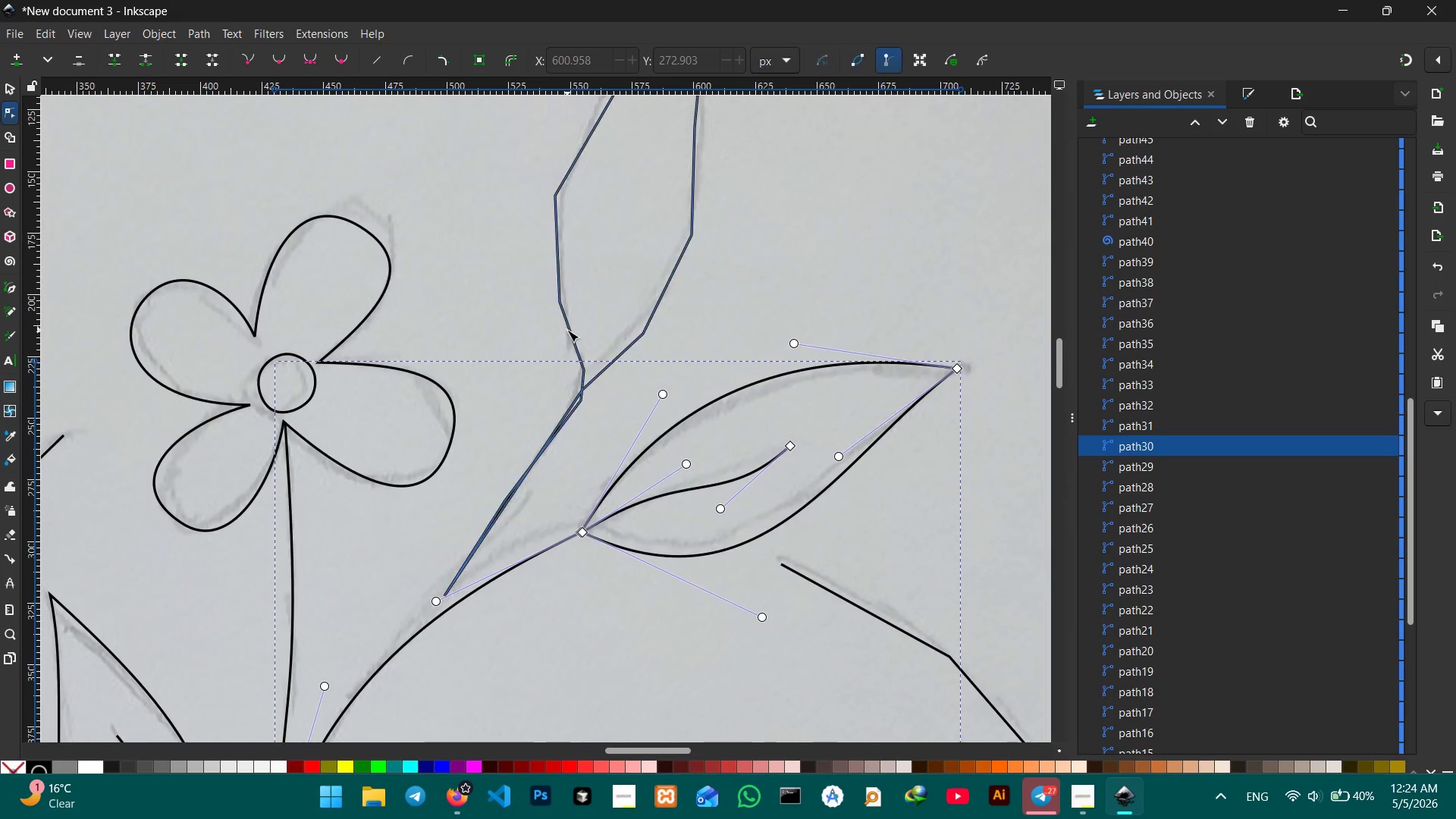 
left_click([567, 330])
 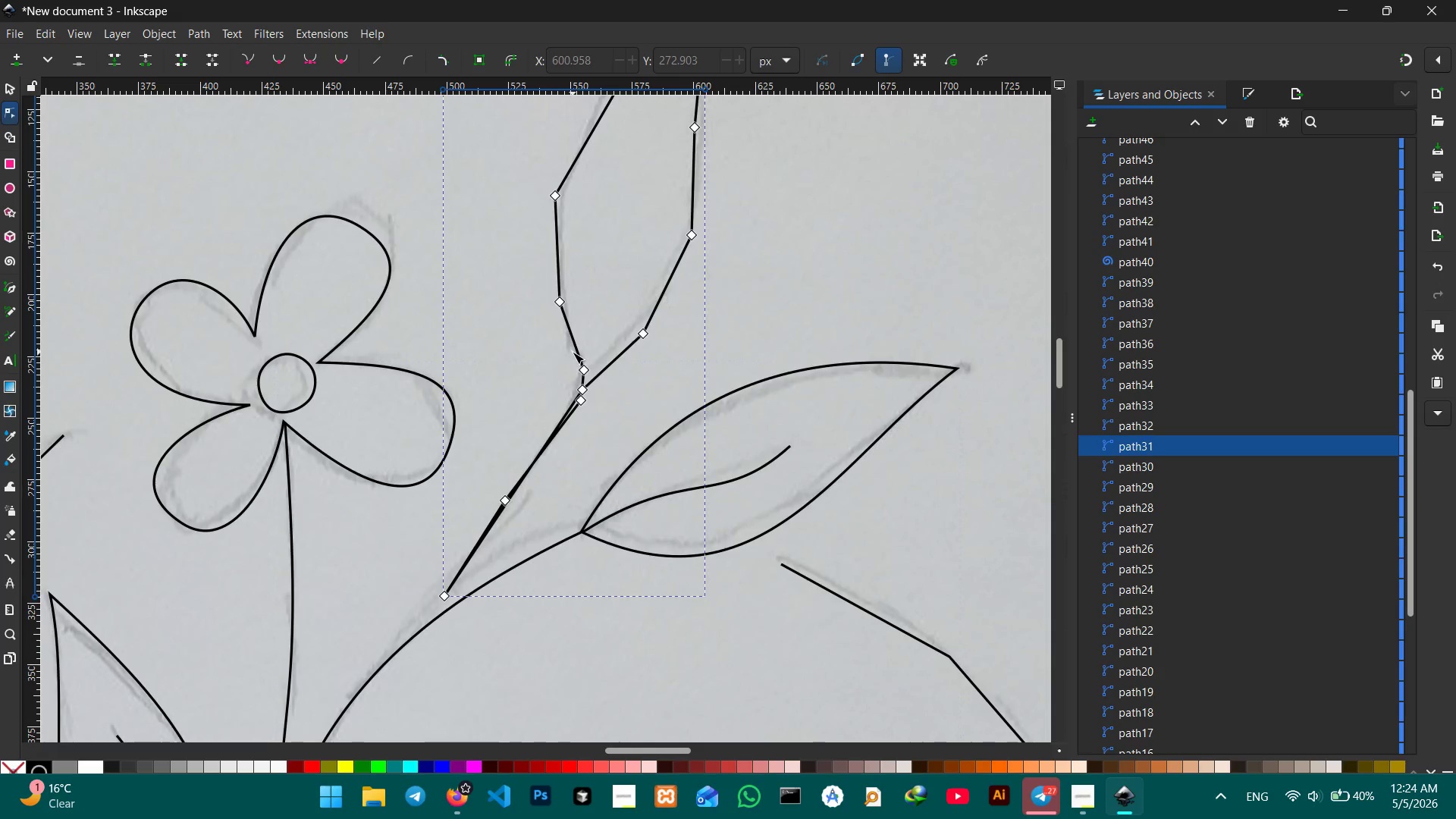 
scroll: coordinate [573, 352], scroll_direction: down, amount: 1.0
 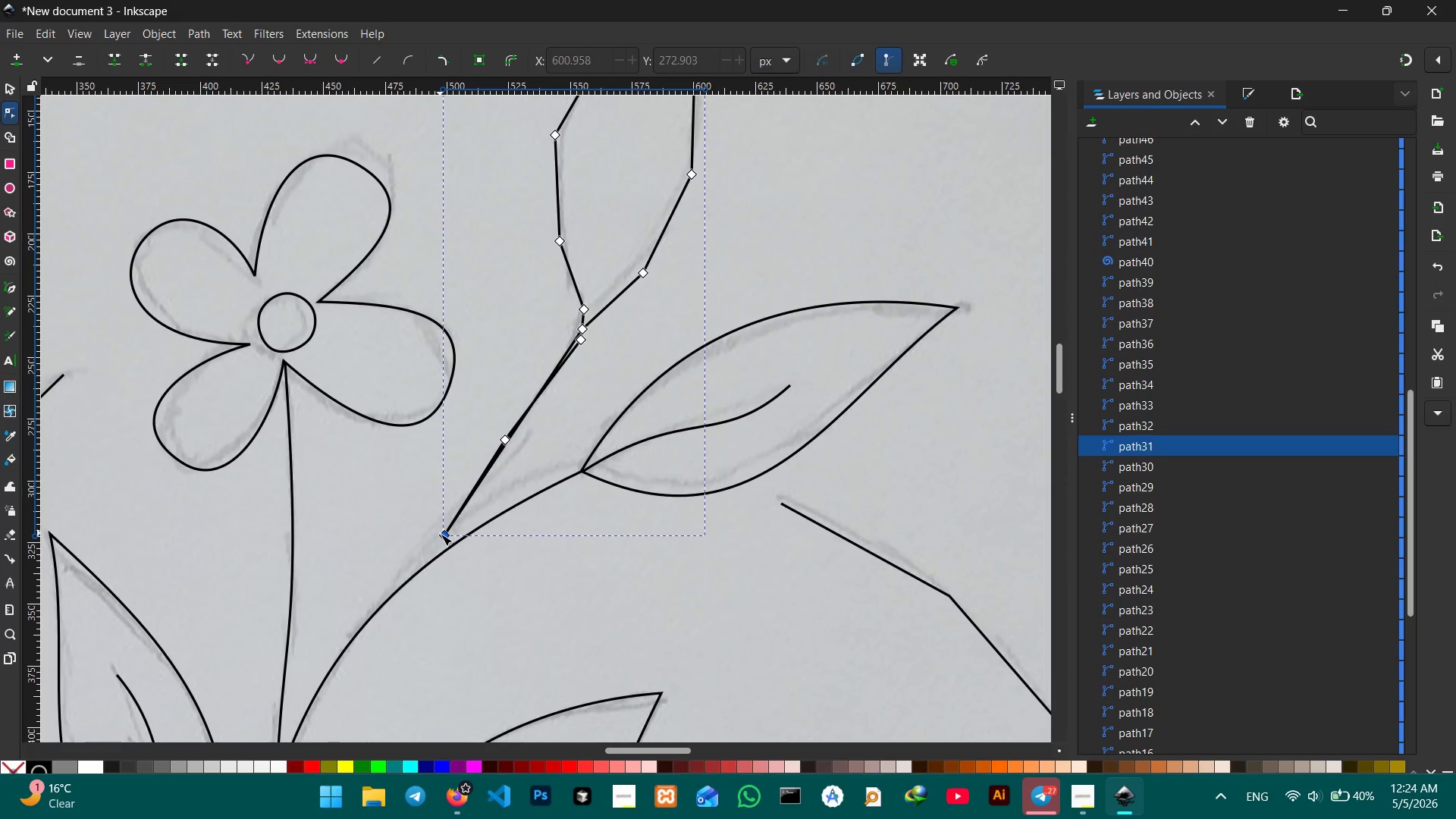 
left_click_drag(start_coordinate=[441, 535], to_coordinate=[450, 545])
 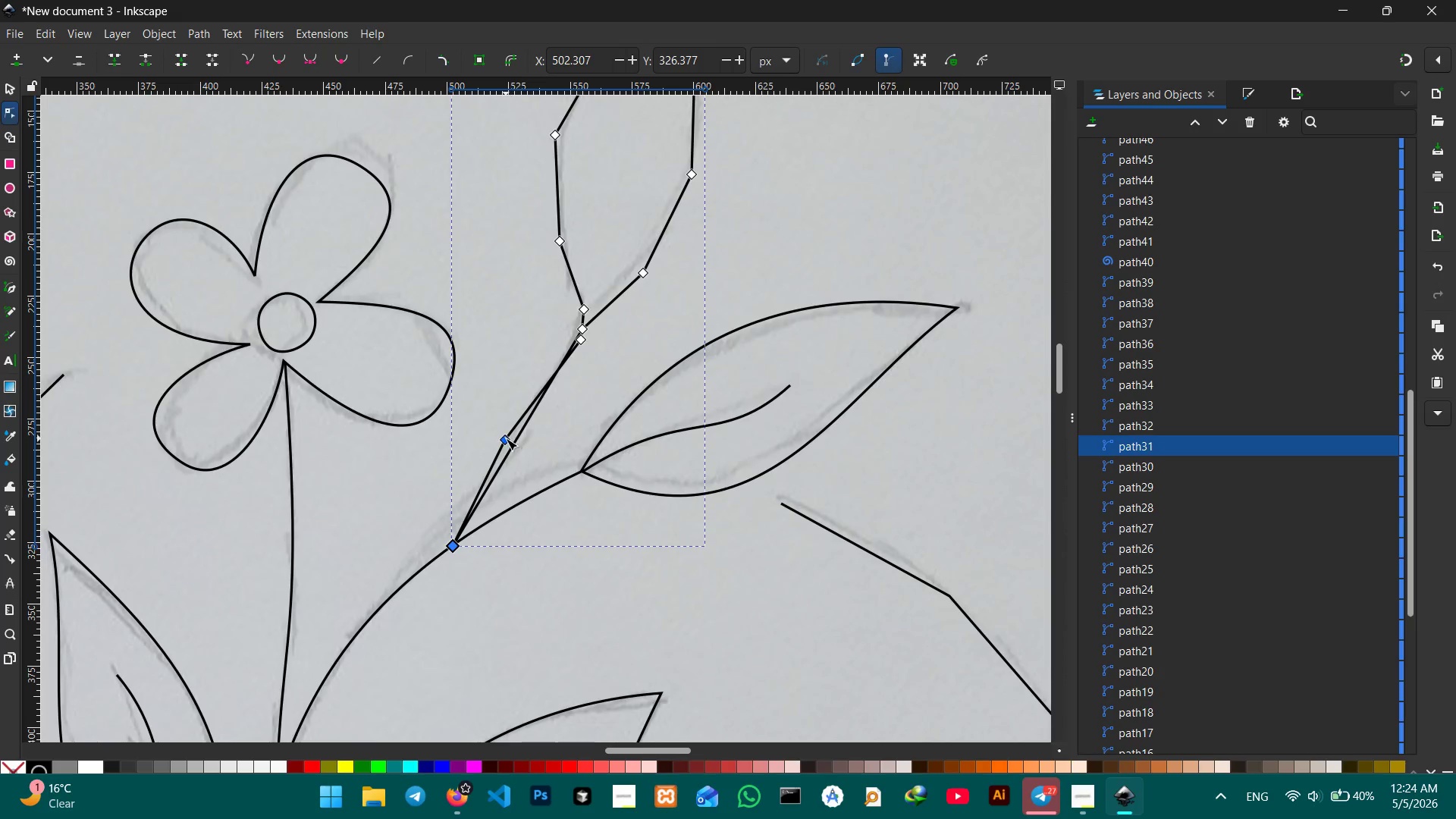 
left_click([506, 438])
 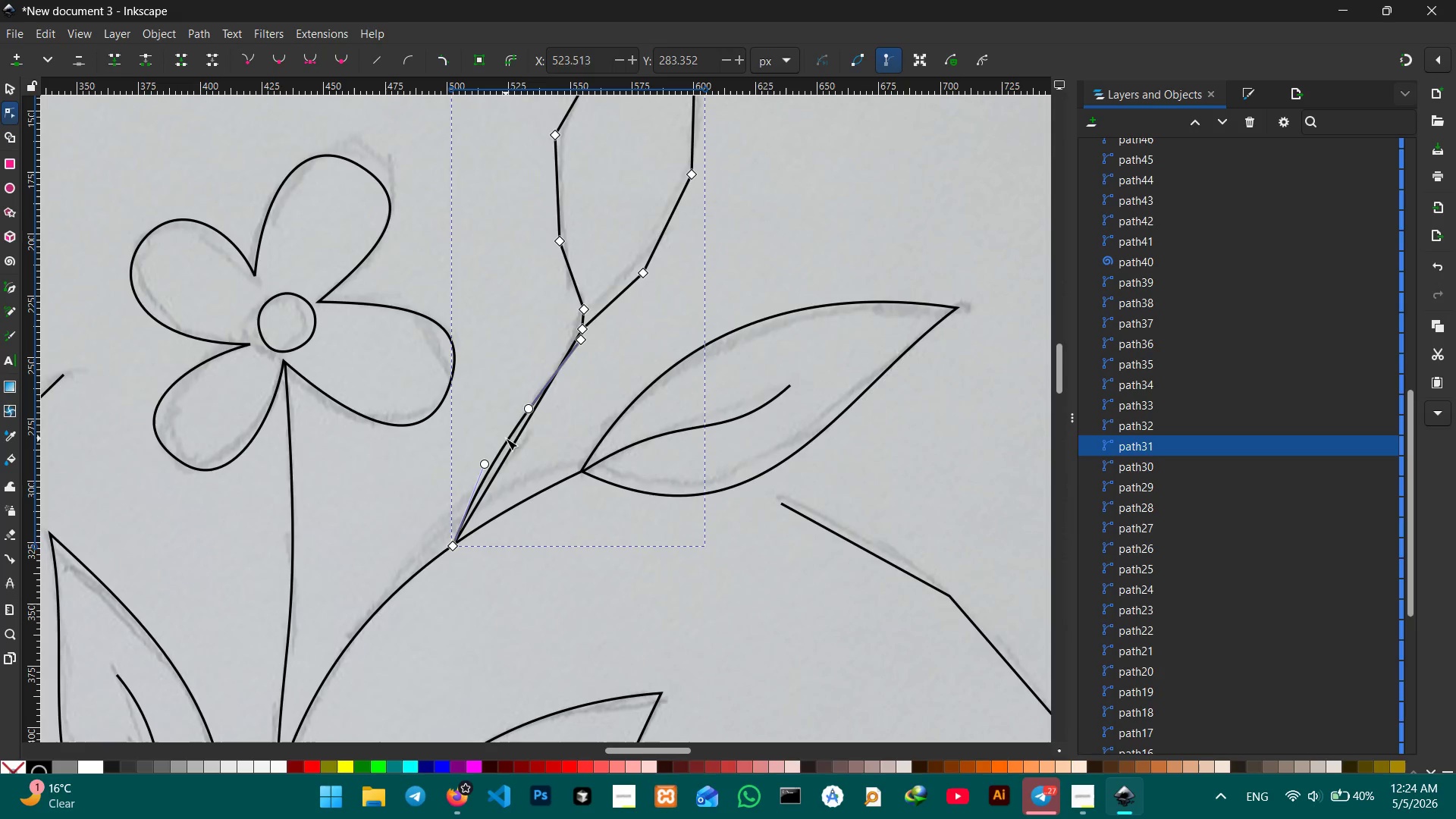 
key(Backspace)
 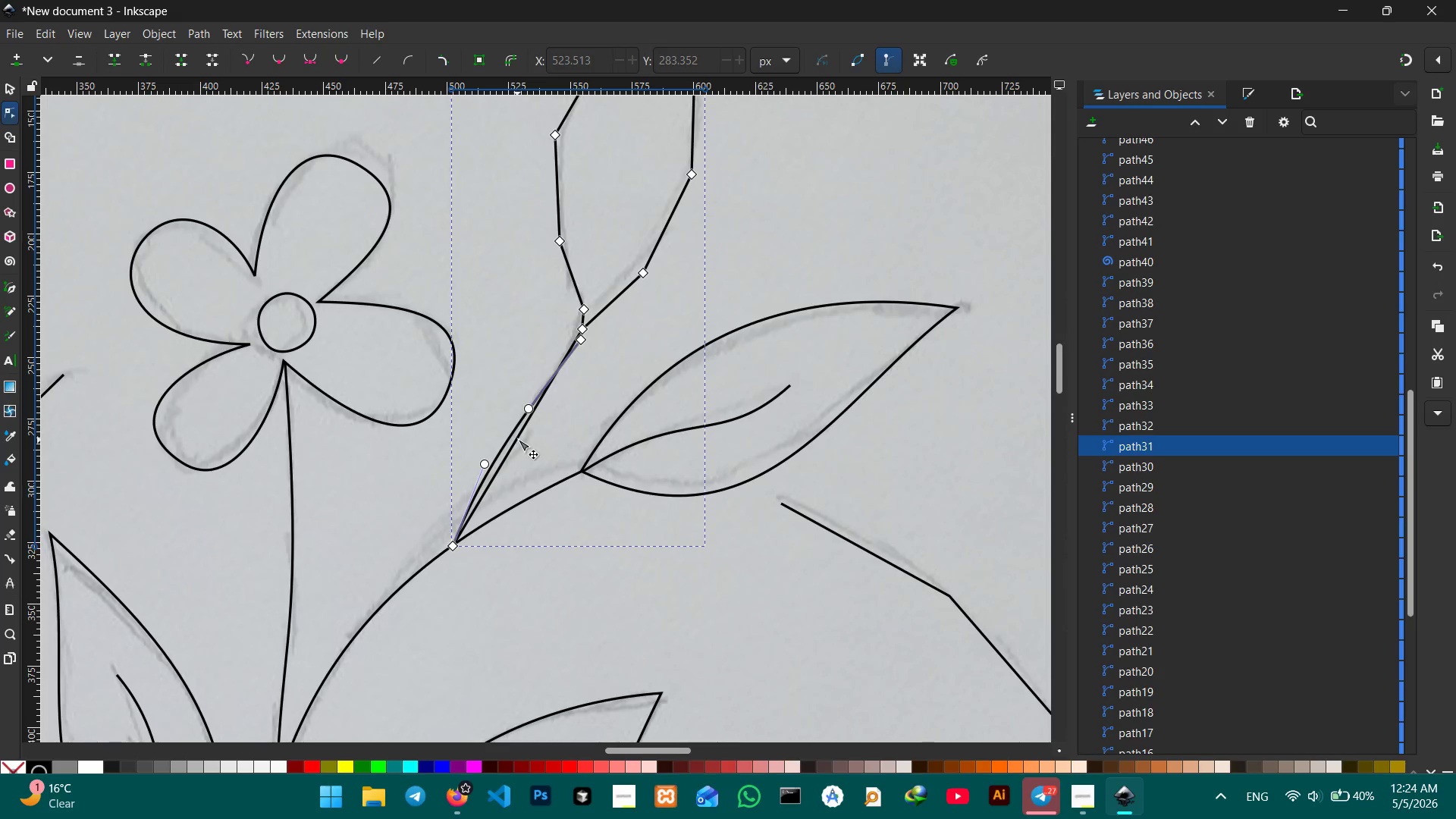 
left_click_drag(start_coordinate=[518, 439], to_coordinate=[505, 443])
 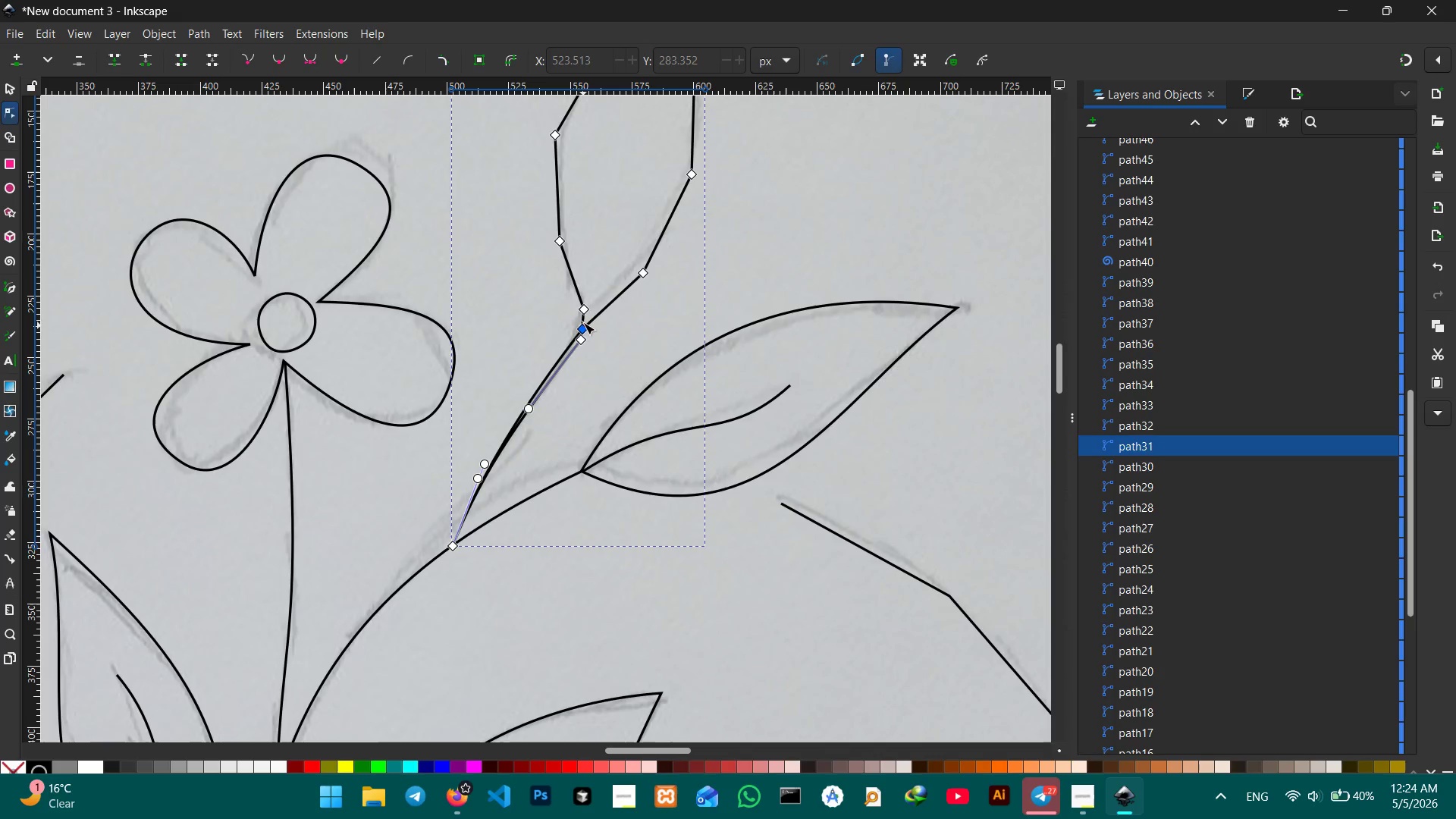 
left_click([583, 312])
 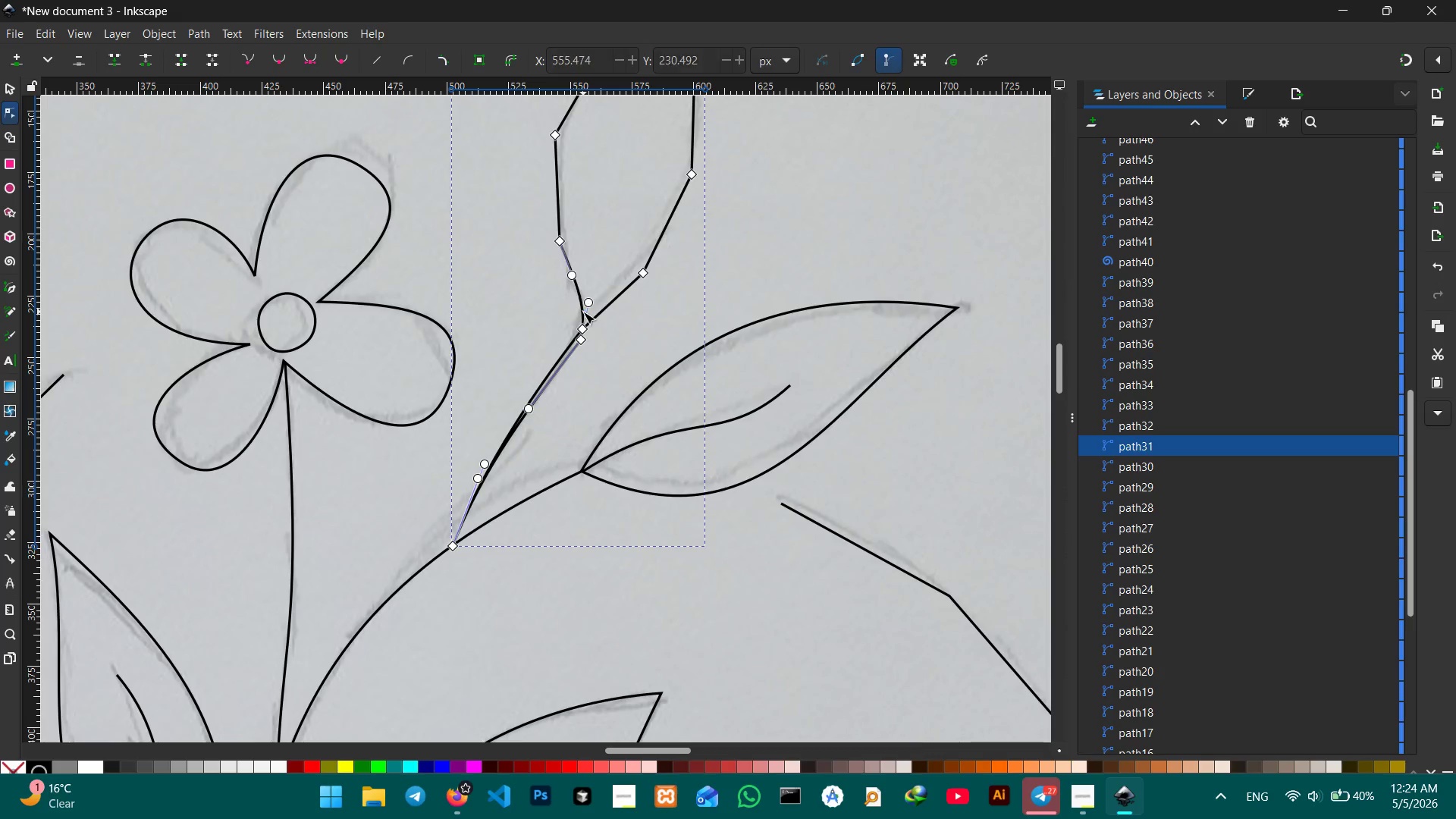 
key(Backspace)
 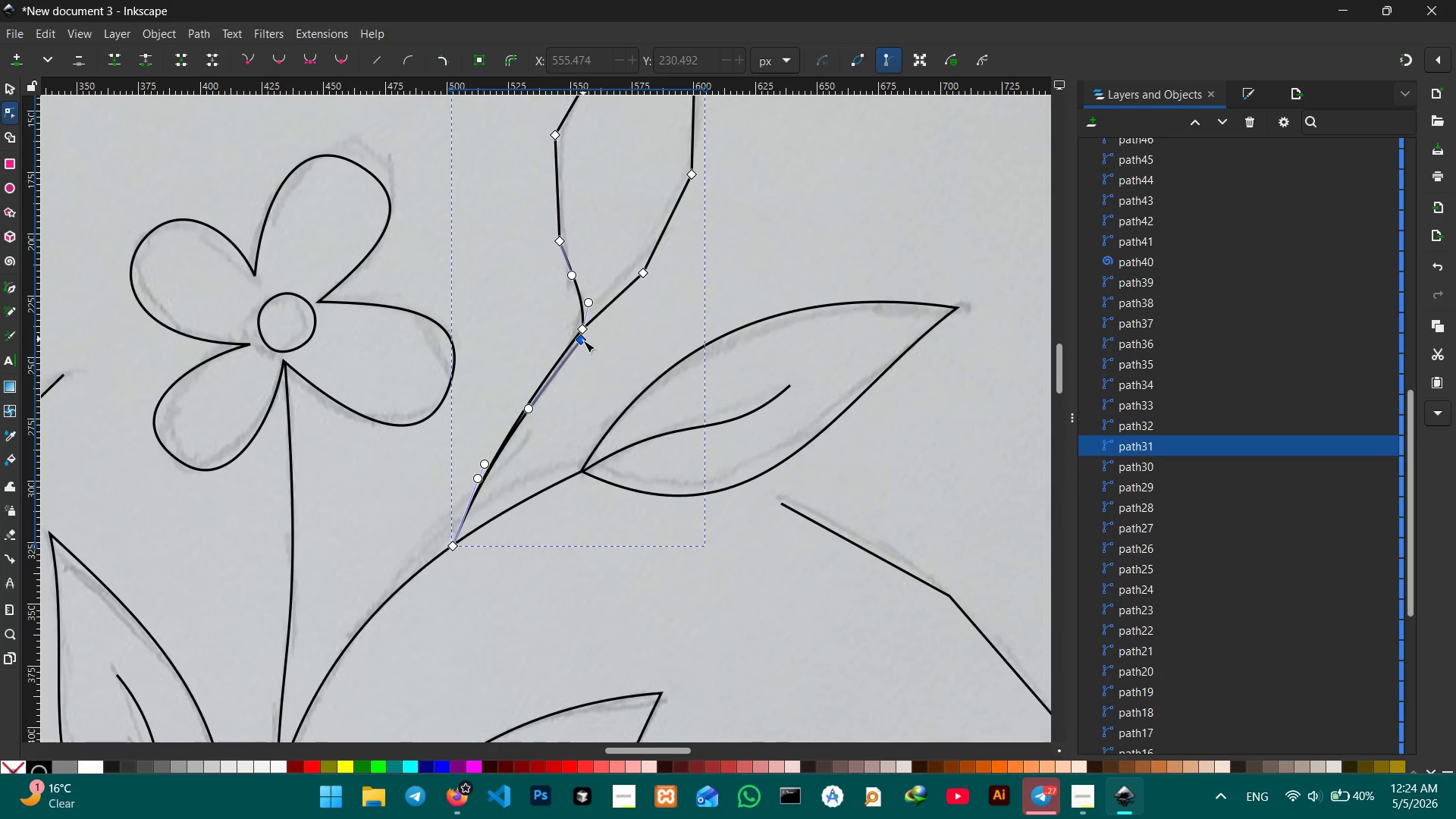 
left_click_drag(start_coordinate=[582, 343], to_coordinate=[583, 333])
 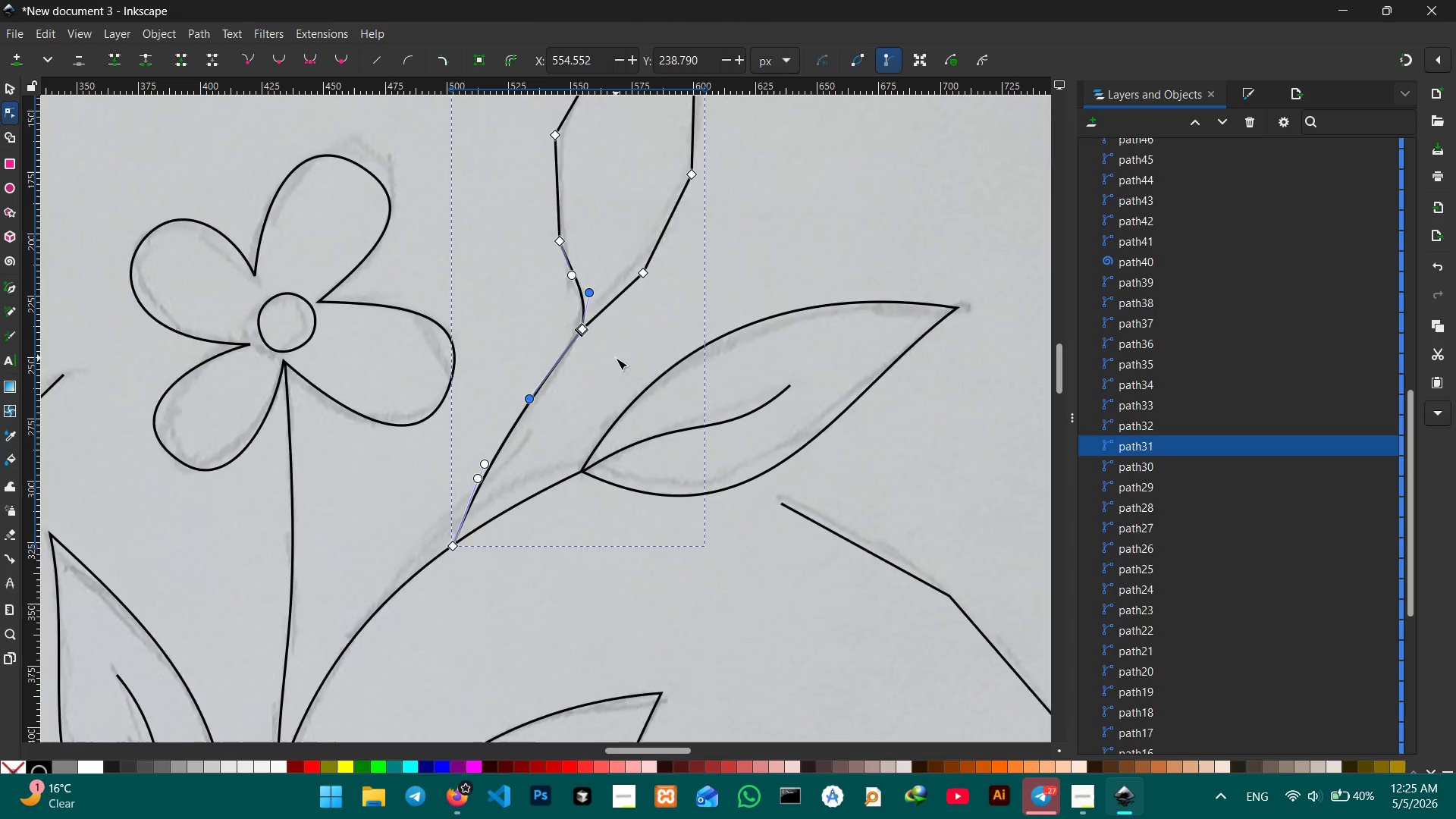 
scroll: coordinate [616, 358], scroll_direction: up, amount: 1.0
 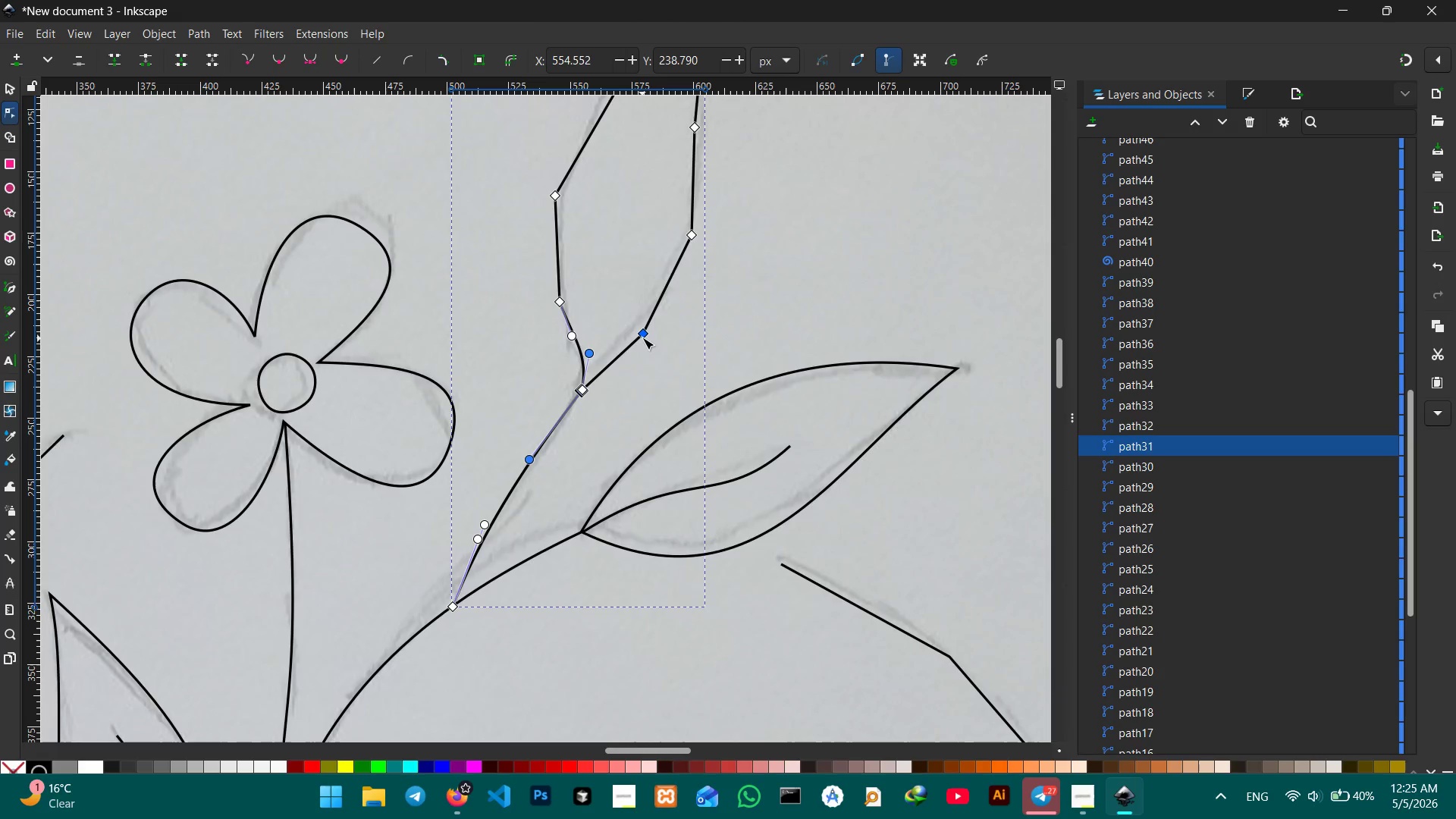 
left_click([642, 337])
 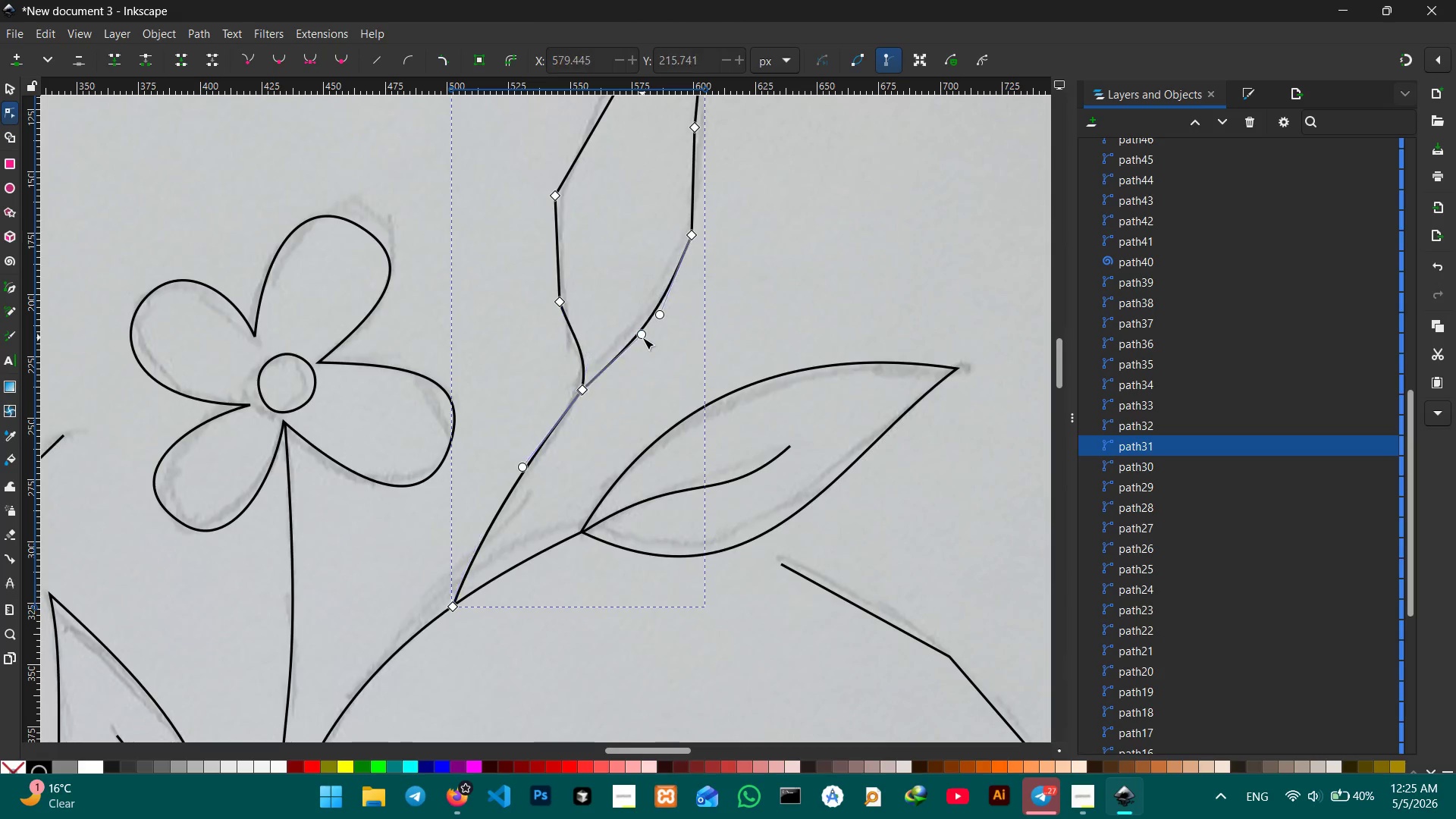 
key(Backspace)
 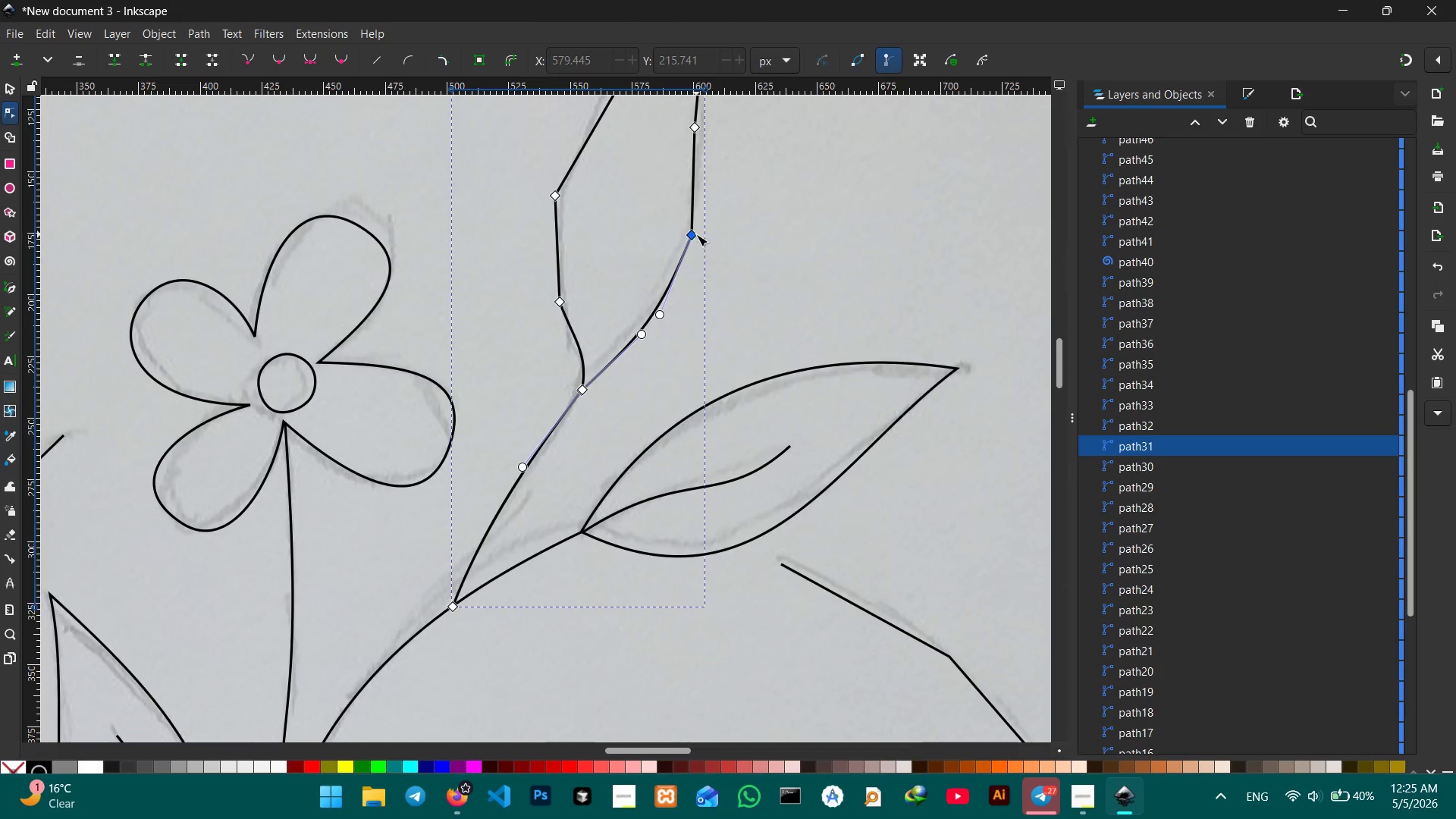 
left_click([696, 234])
 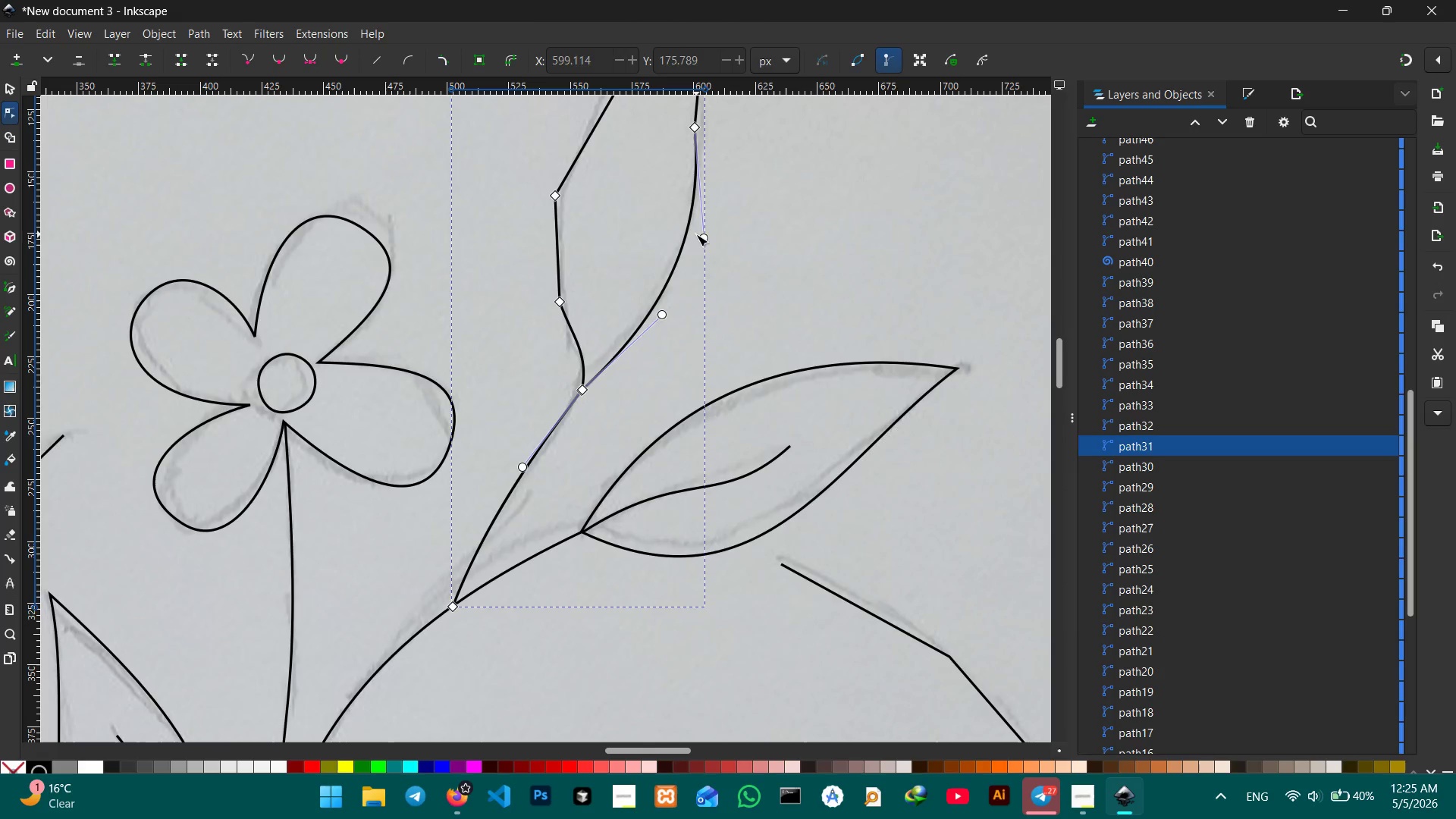 
key(Backspace)
 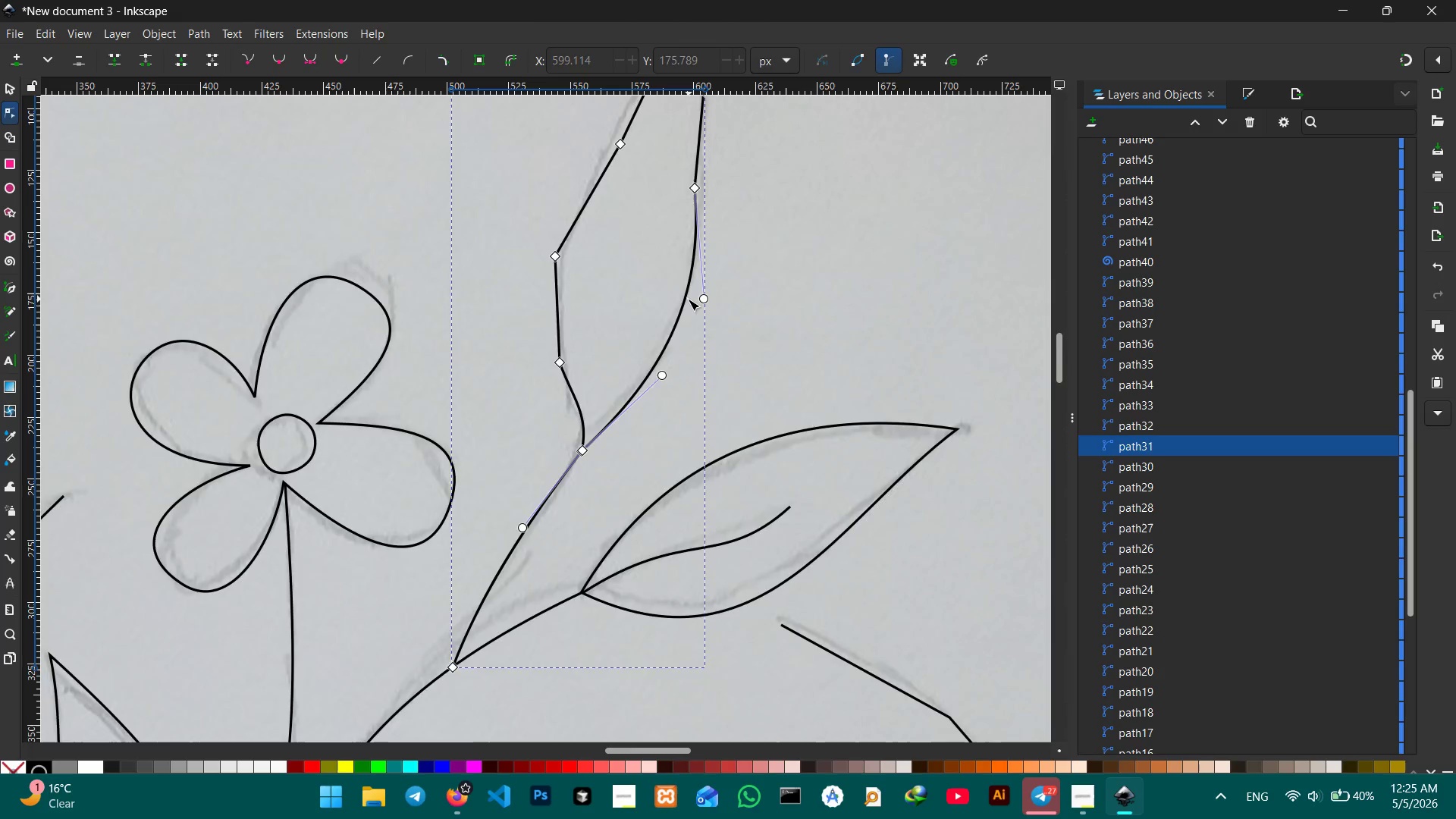 
scroll: coordinate [688, 299], scroll_direction: up, amount: 3.0
 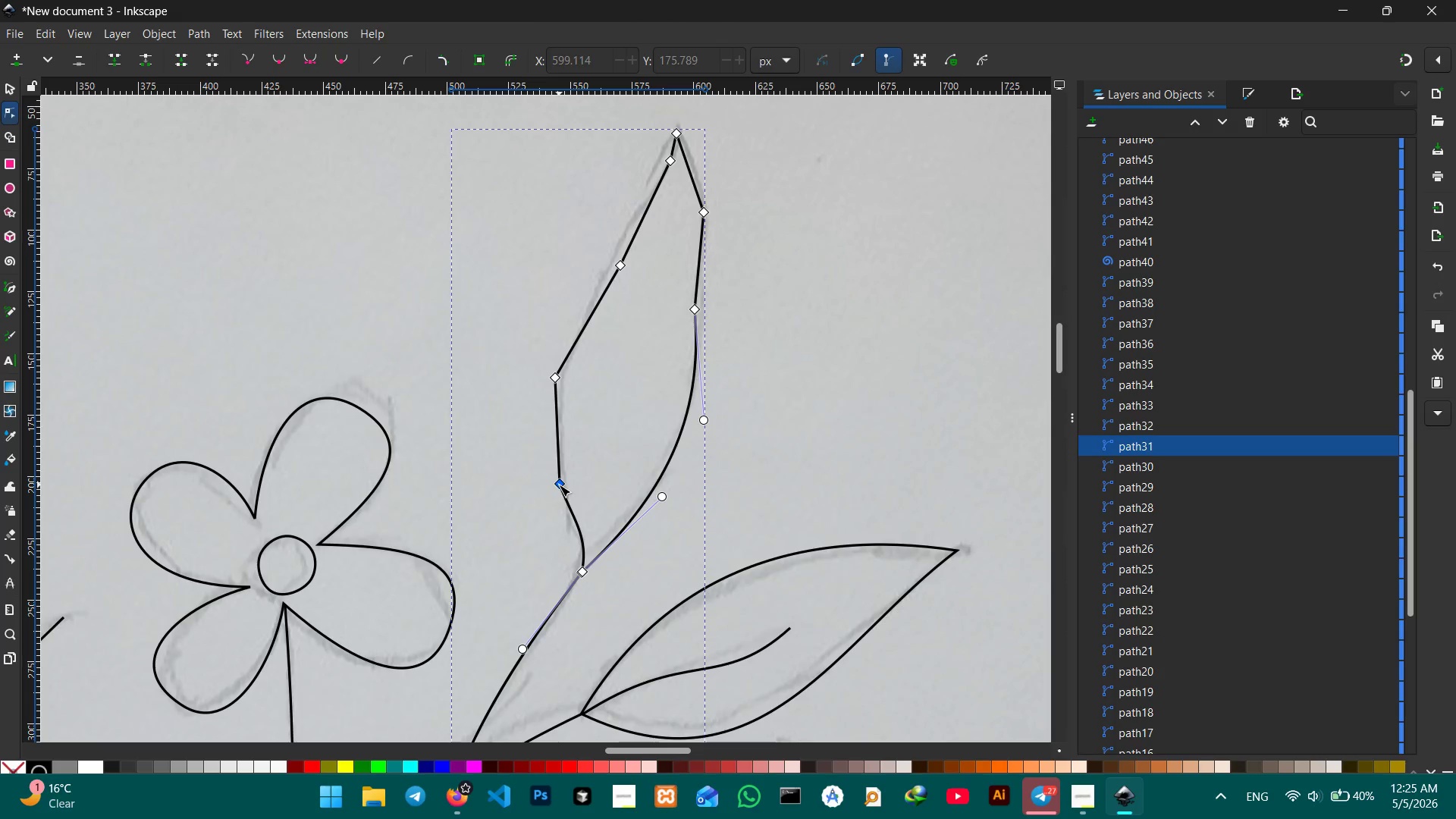 
key(Backspace)
 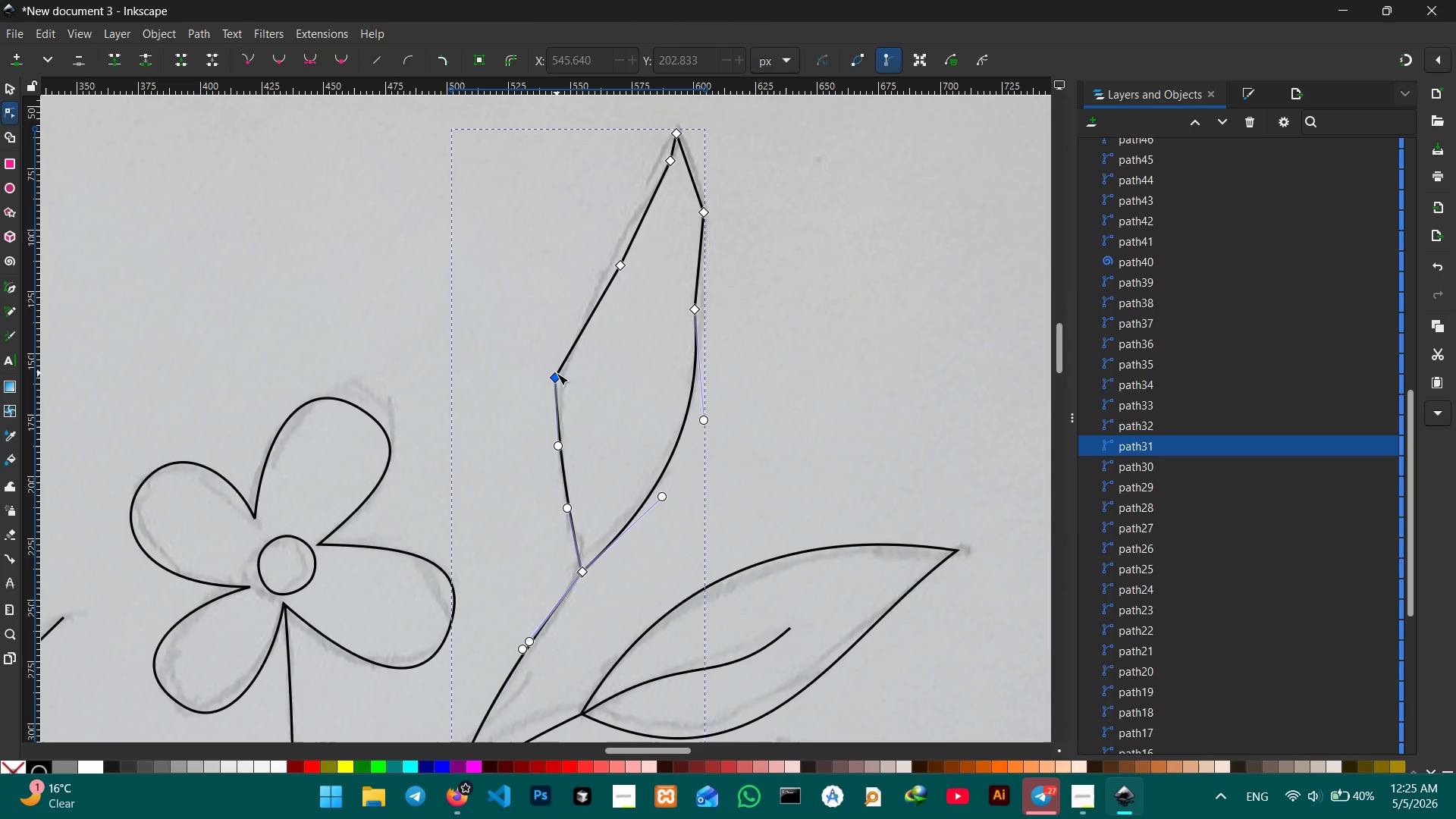 
left_click([557, 373])
 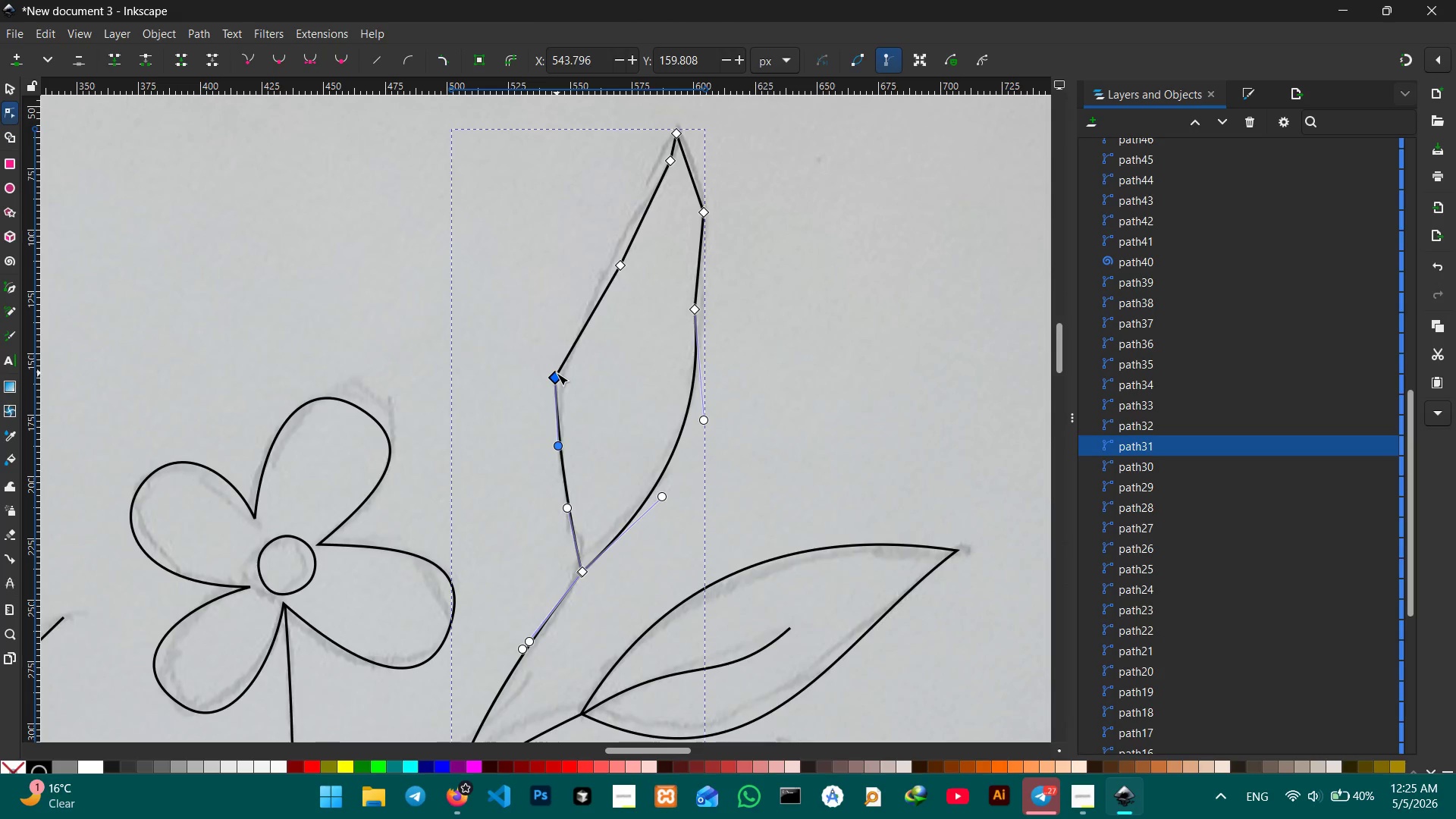 
key(Backspace)
 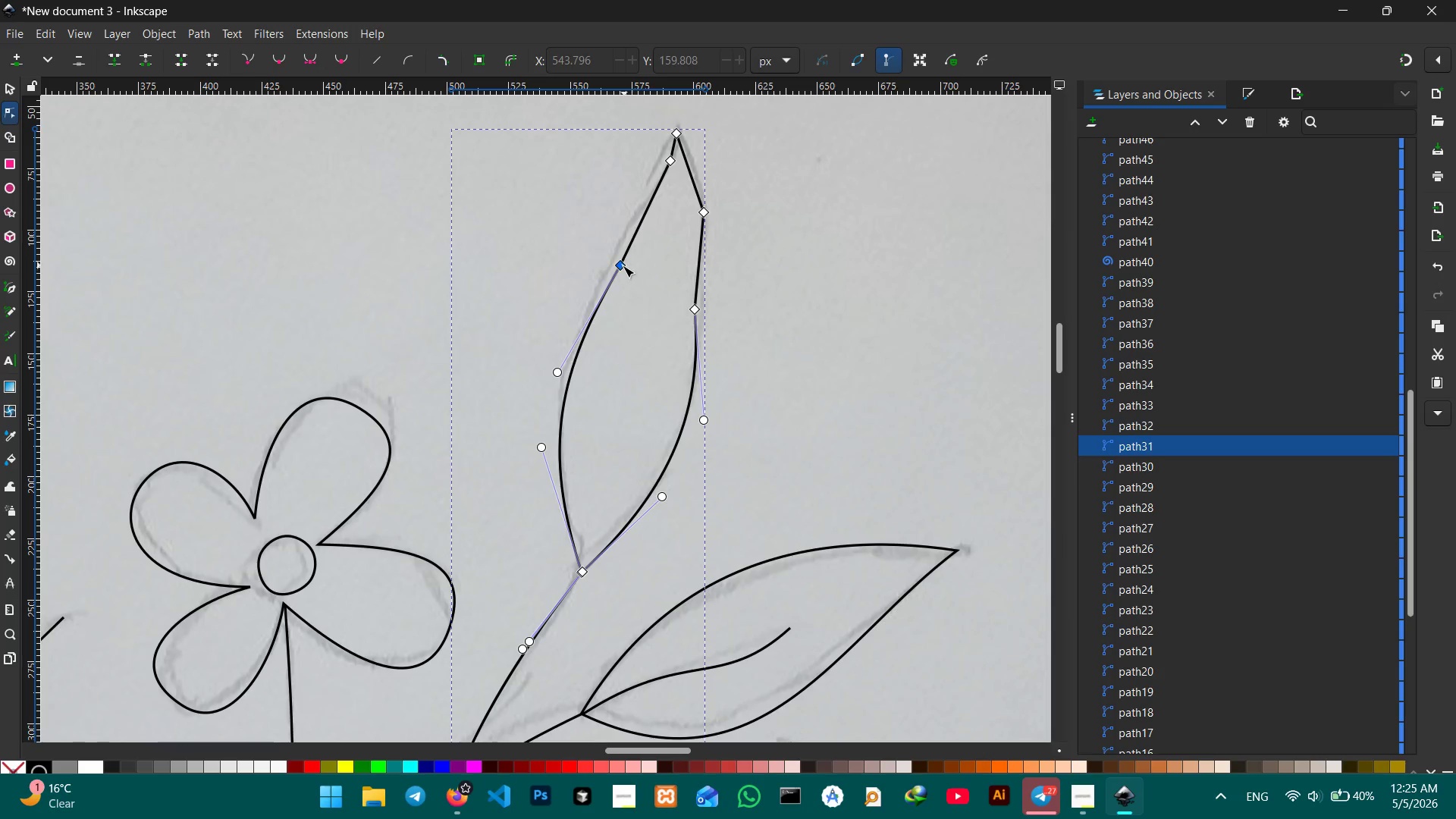 
left_click([621, 265])
 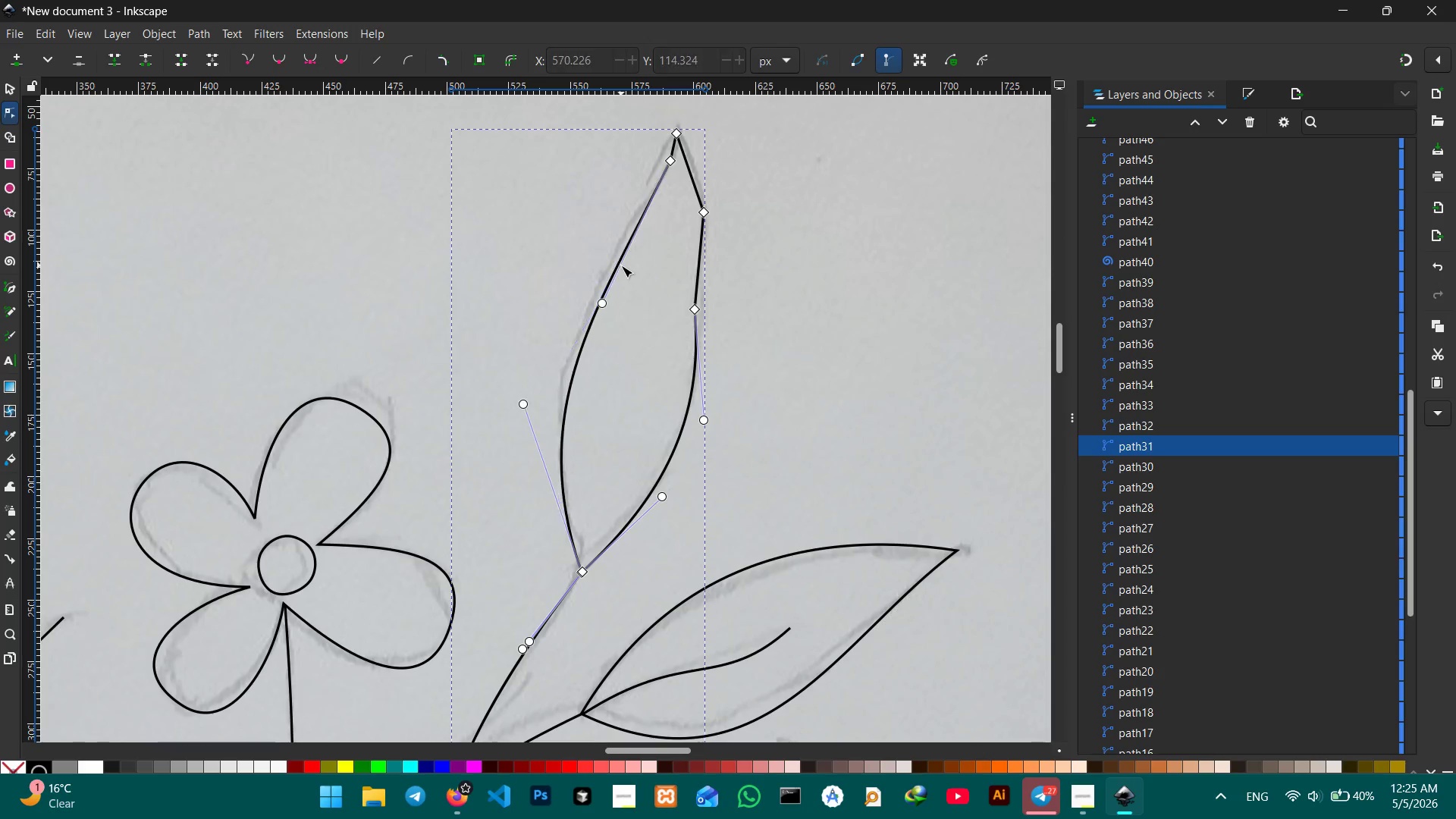 
key(Backspace)
 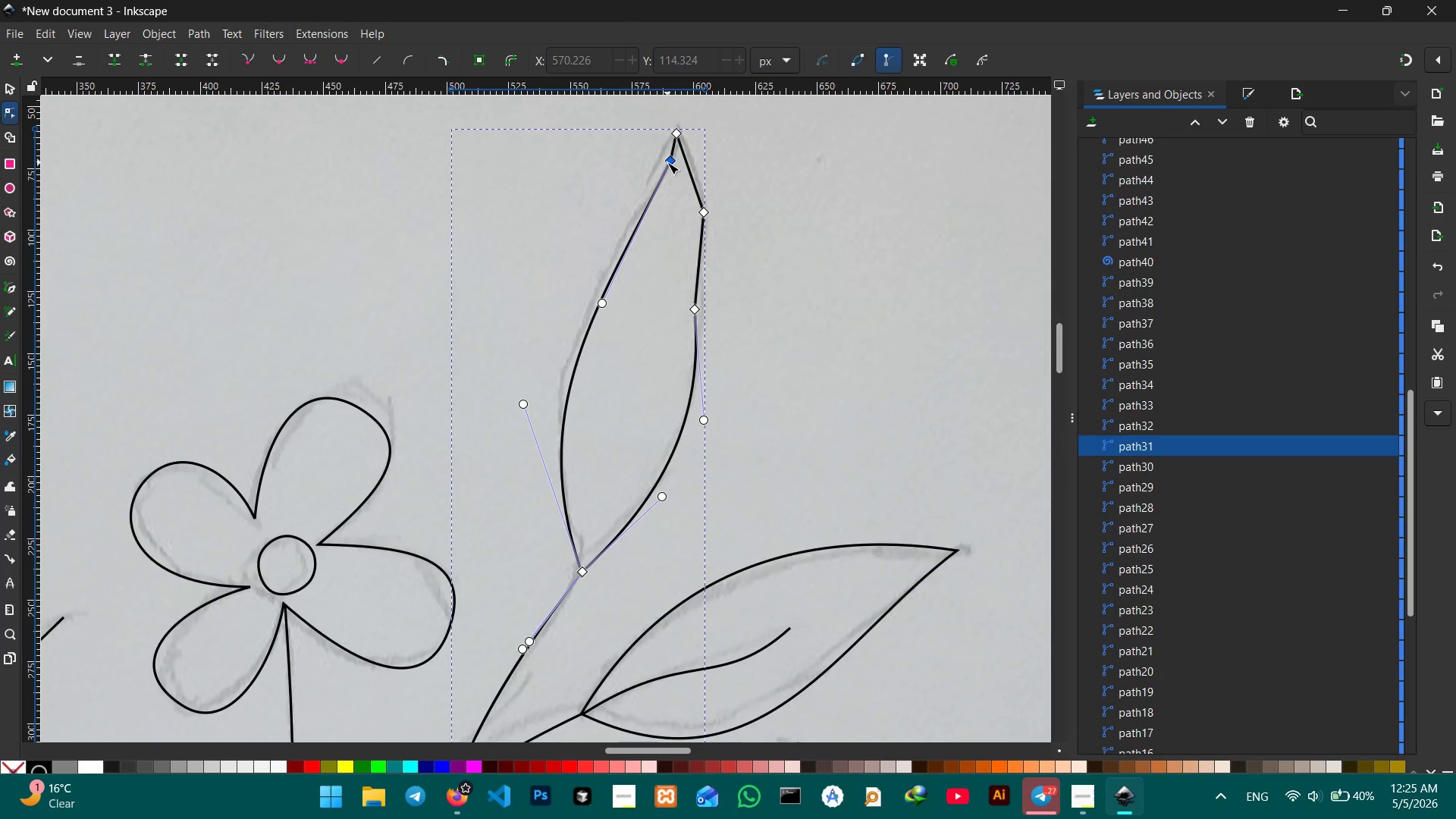 
left_click([667, 162])
 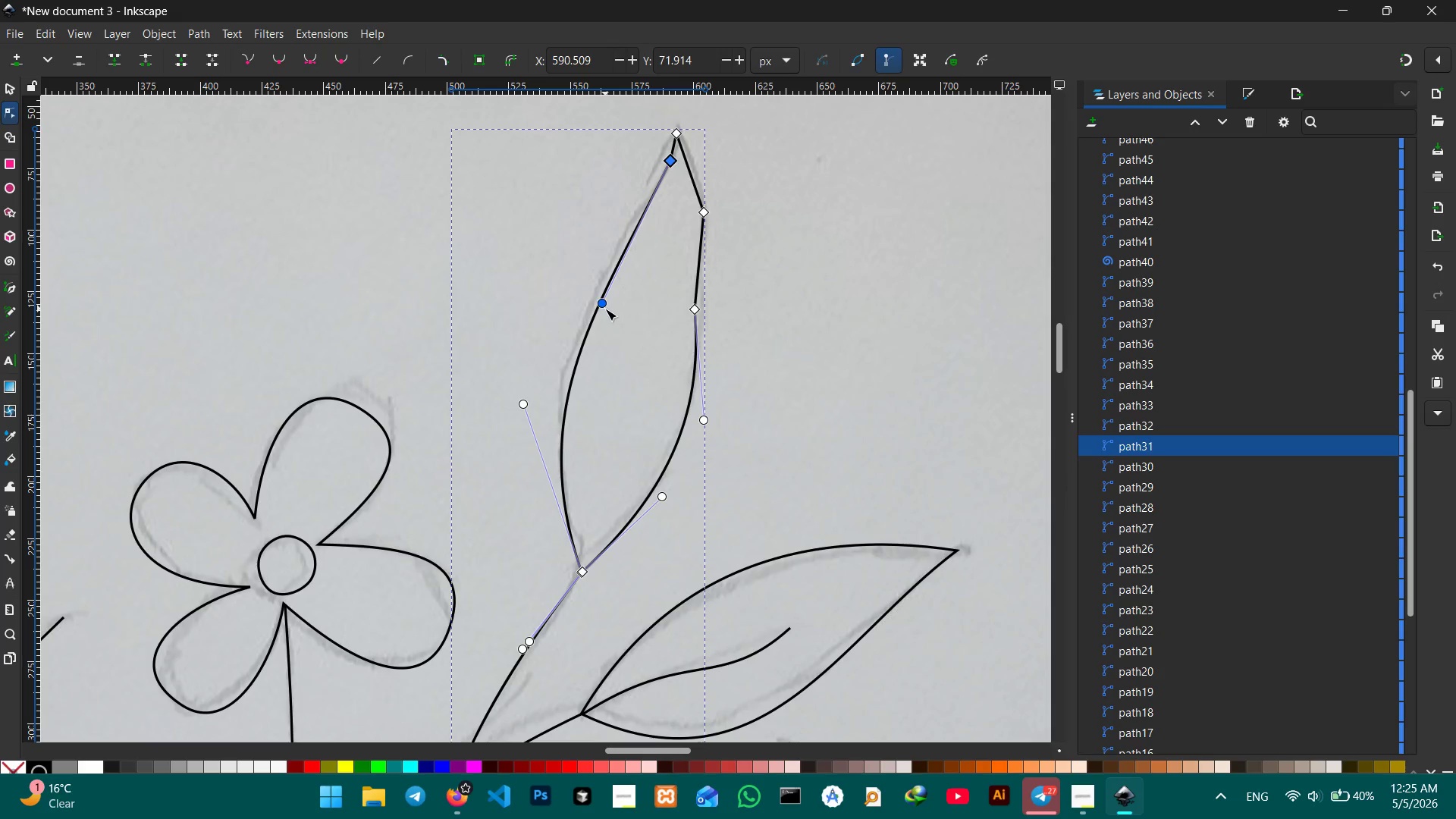 
key(Backspace)
 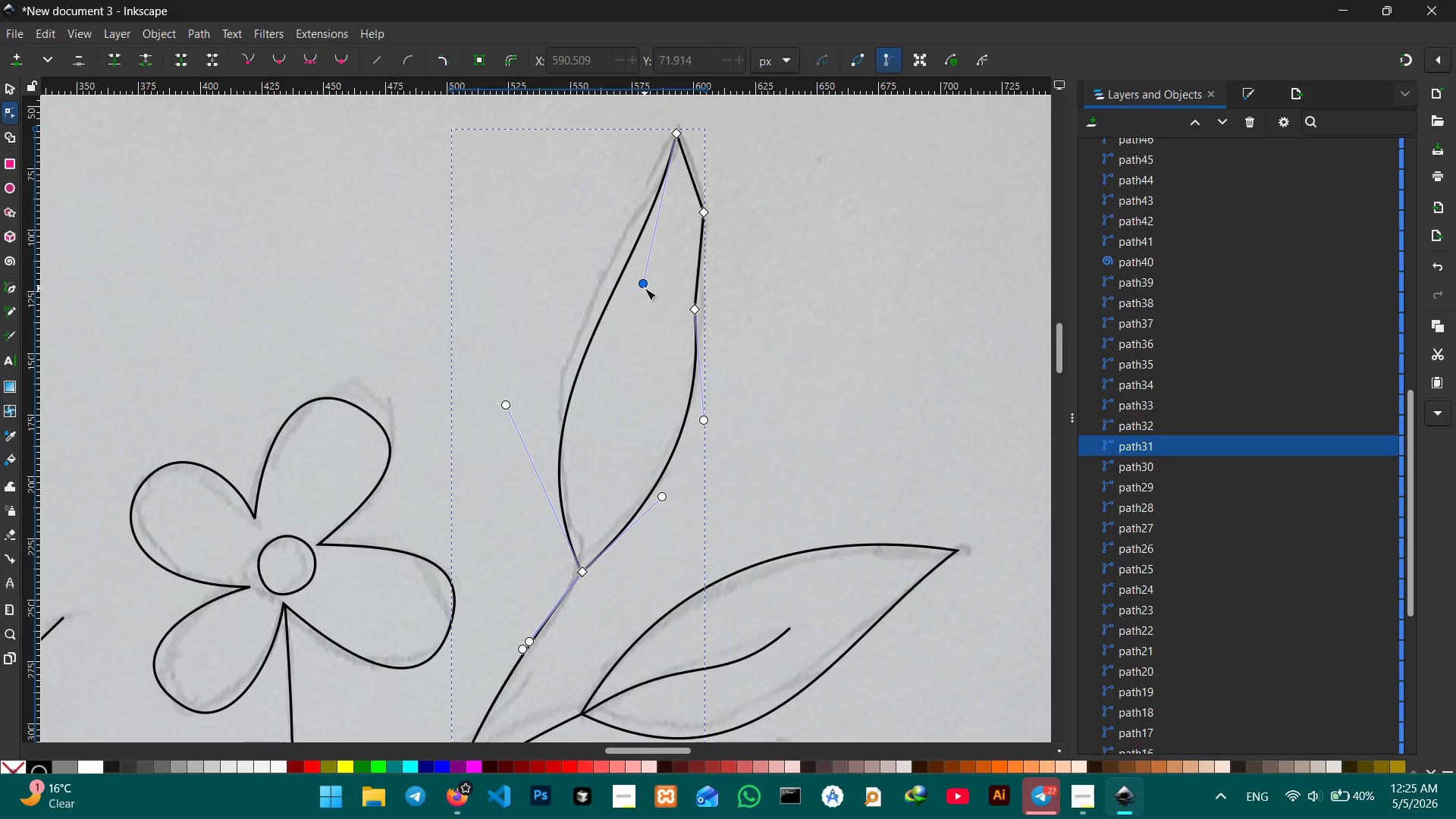 
left_click_drag(start_coordinate=[643, 287], to_coordinate=[622, 283])
 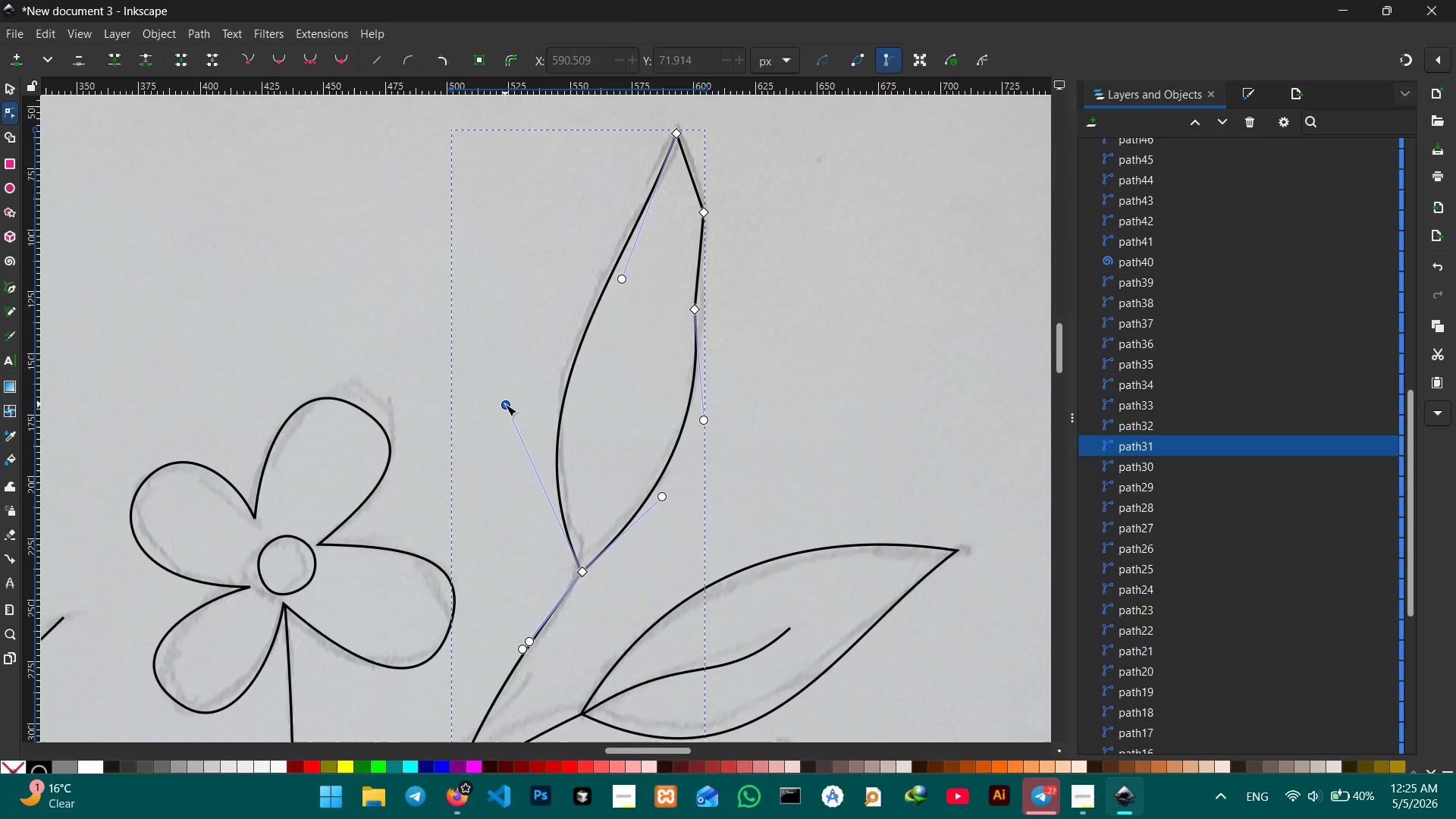 
left_click_drag(start_coordinate=[504, 404], to_coordinate=[488, 398])
 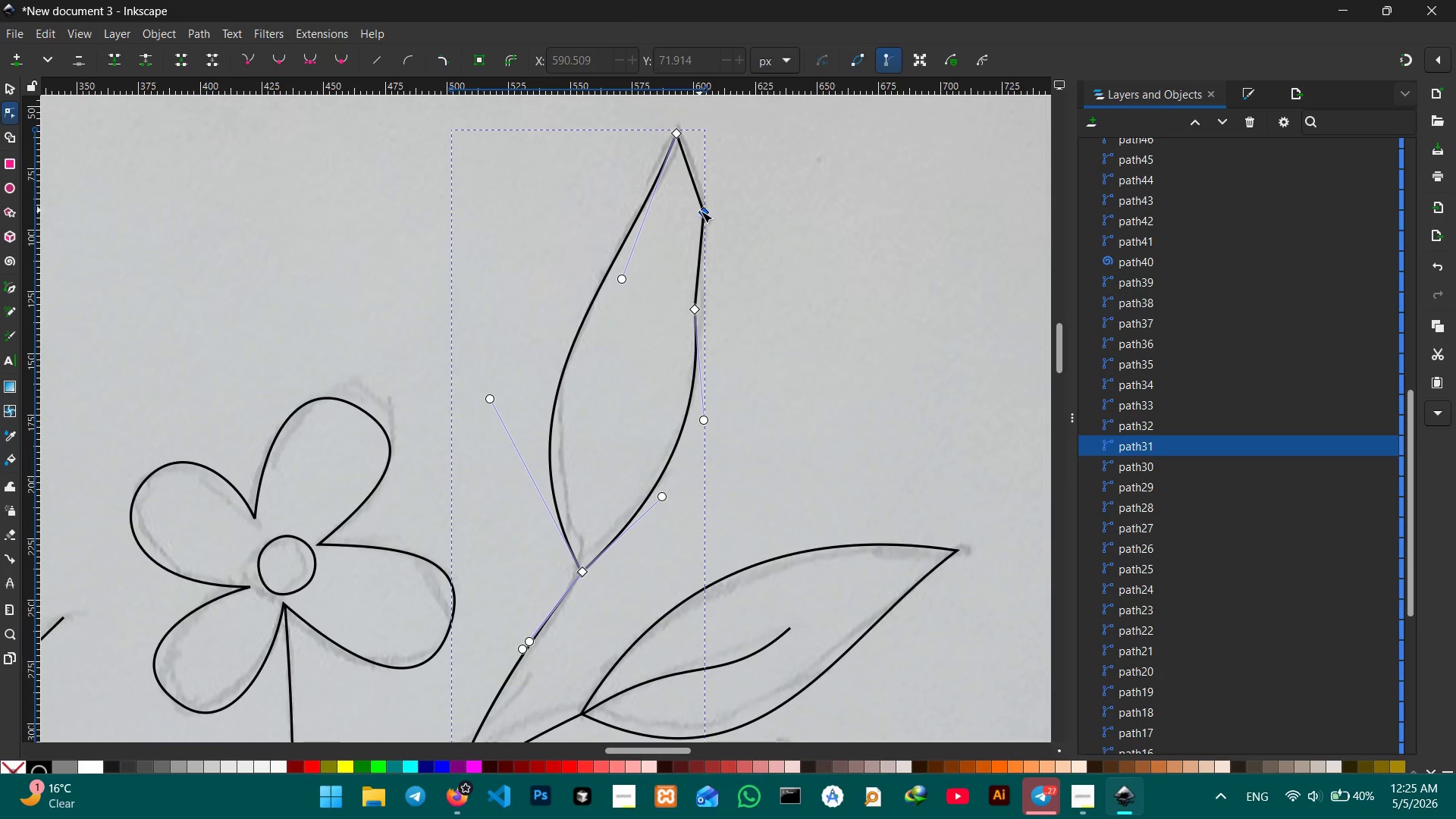 
left_click([704, 212])
 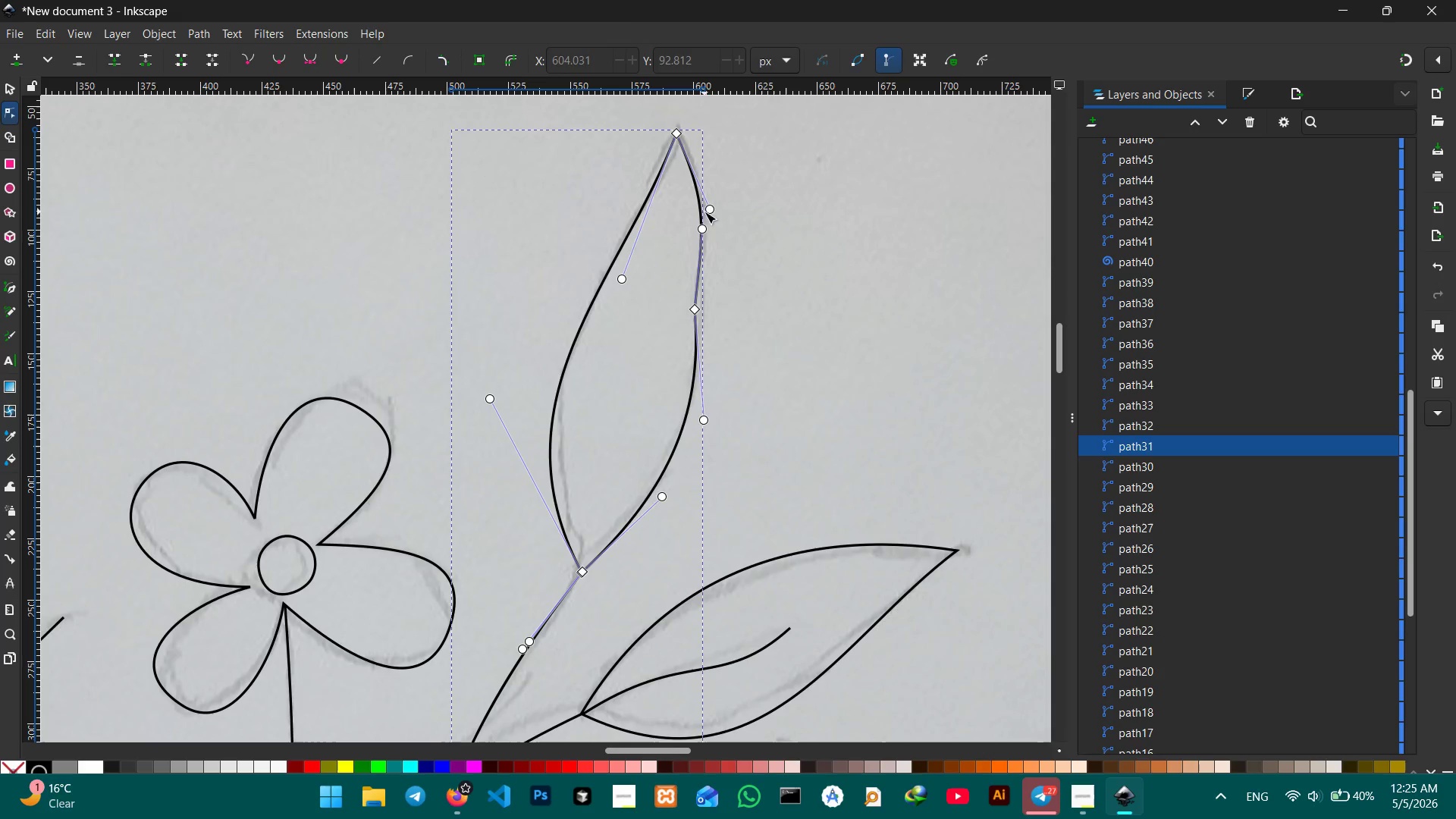 
key(Backspace)
 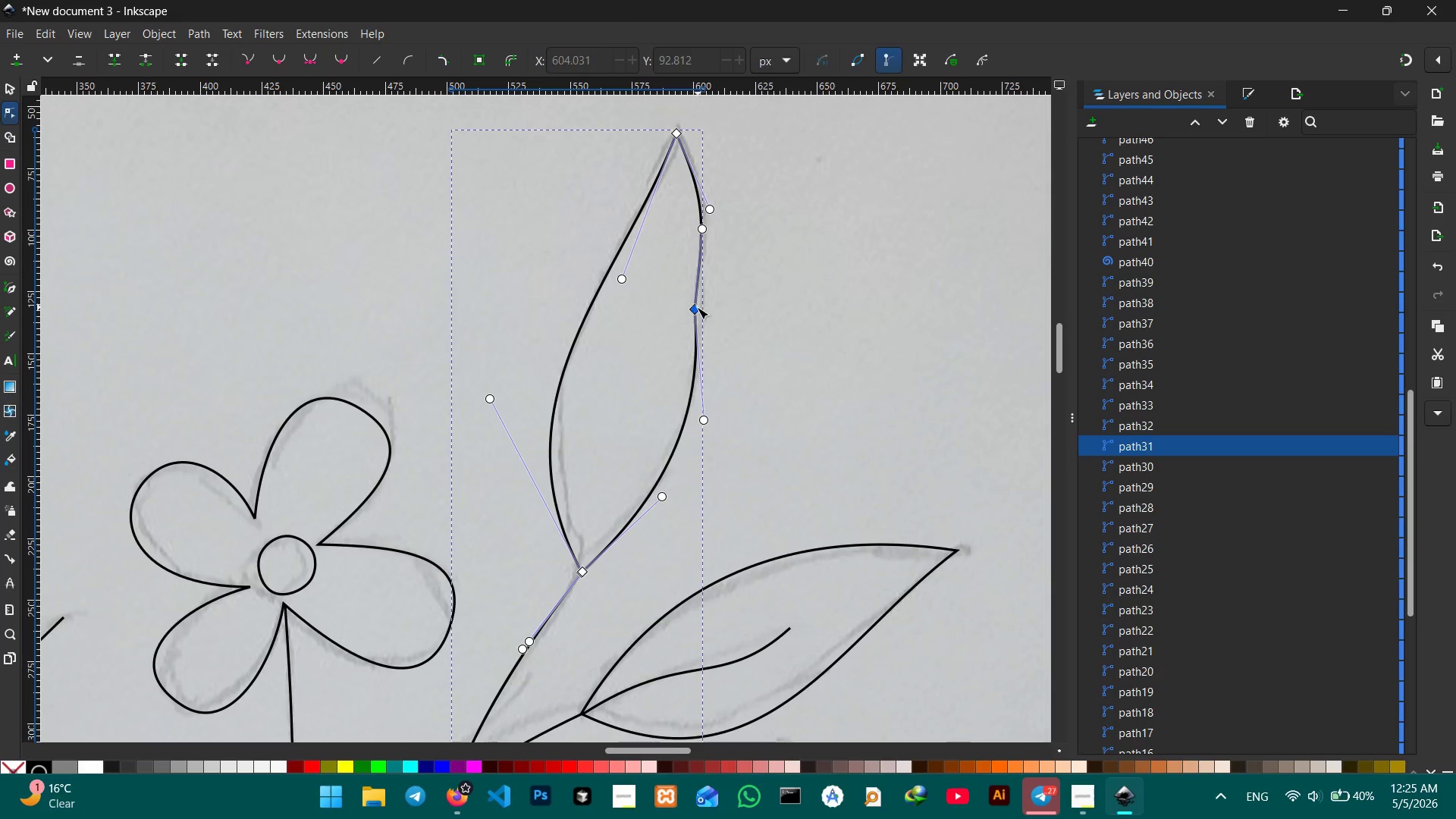 
left_click([694, 307])
 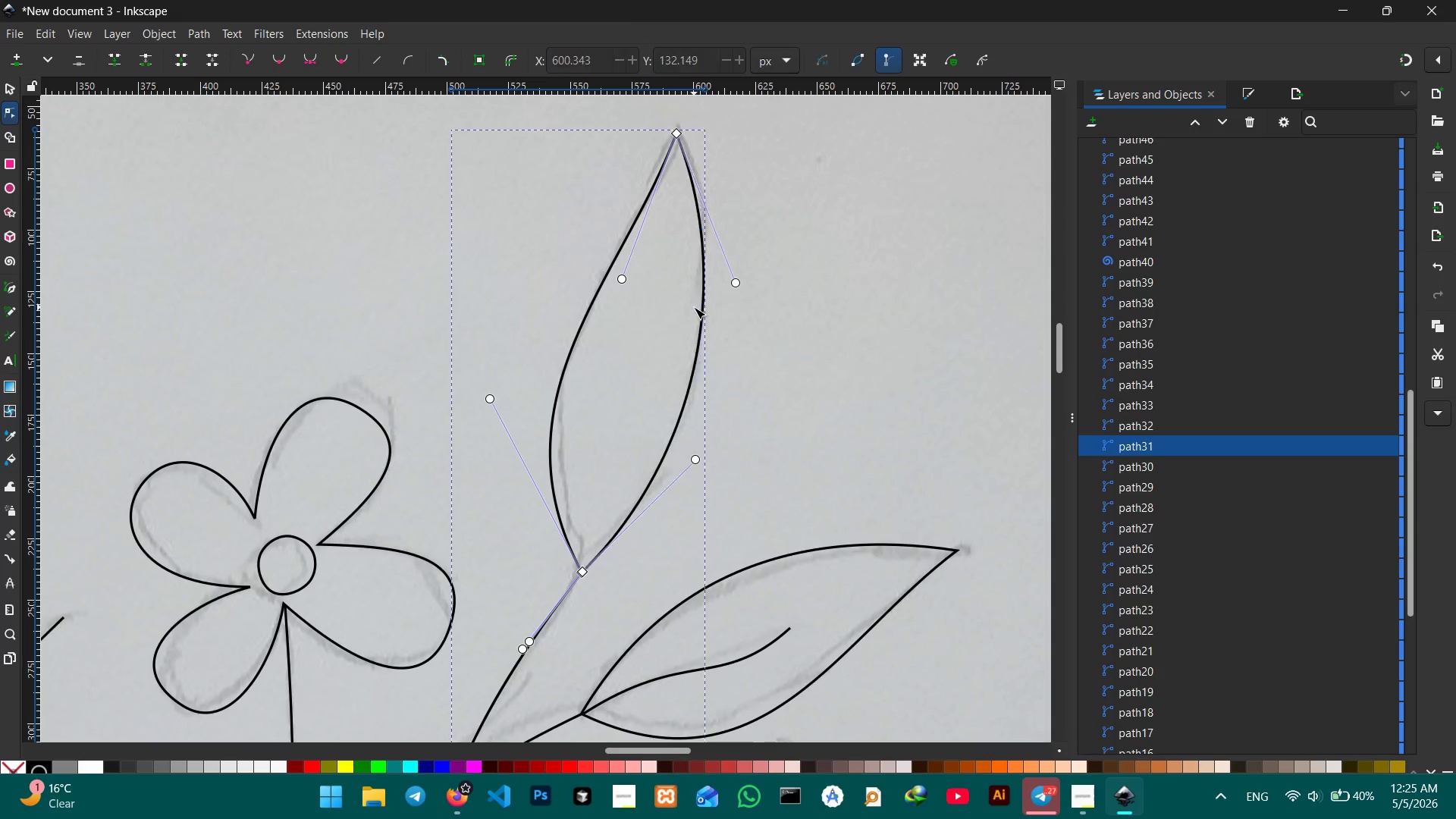 
key(Backspace)
 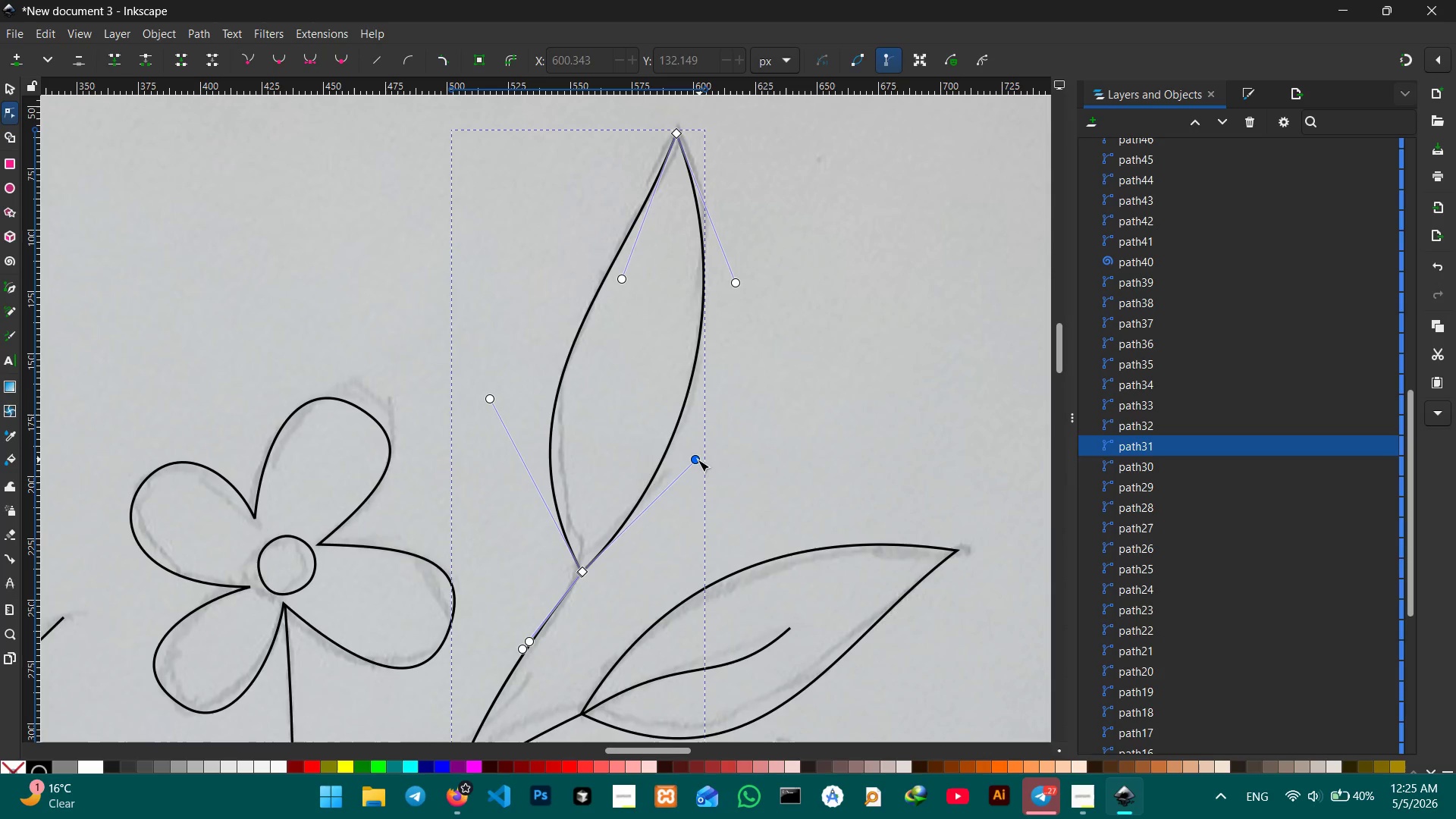 
left_click_drag(start_coordinate=[697, 460], to_coordinate=[728, 475])
 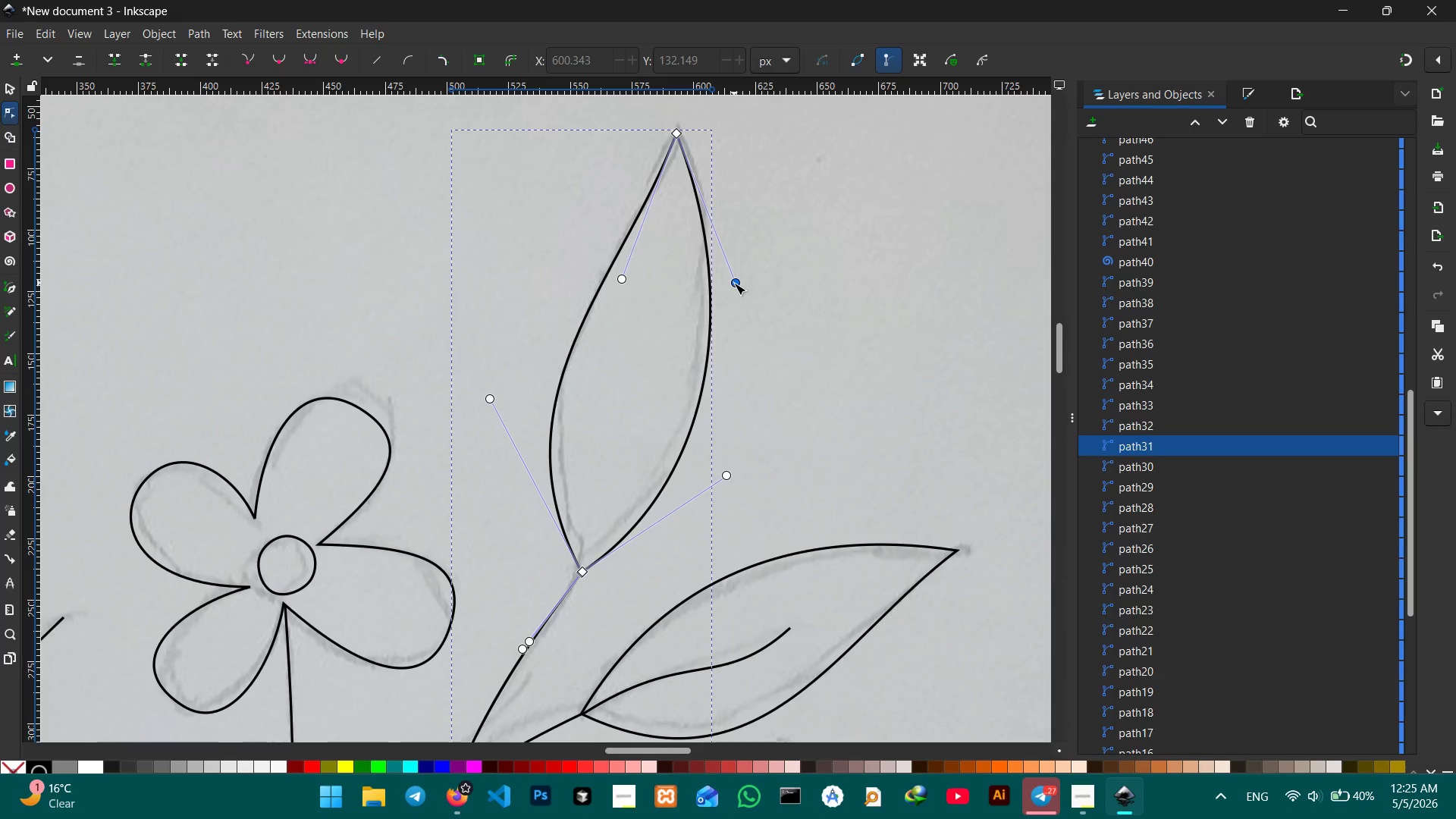 
left_click_drag(start_coordinate=[734, 284], to_coordinate=[723, 285])
 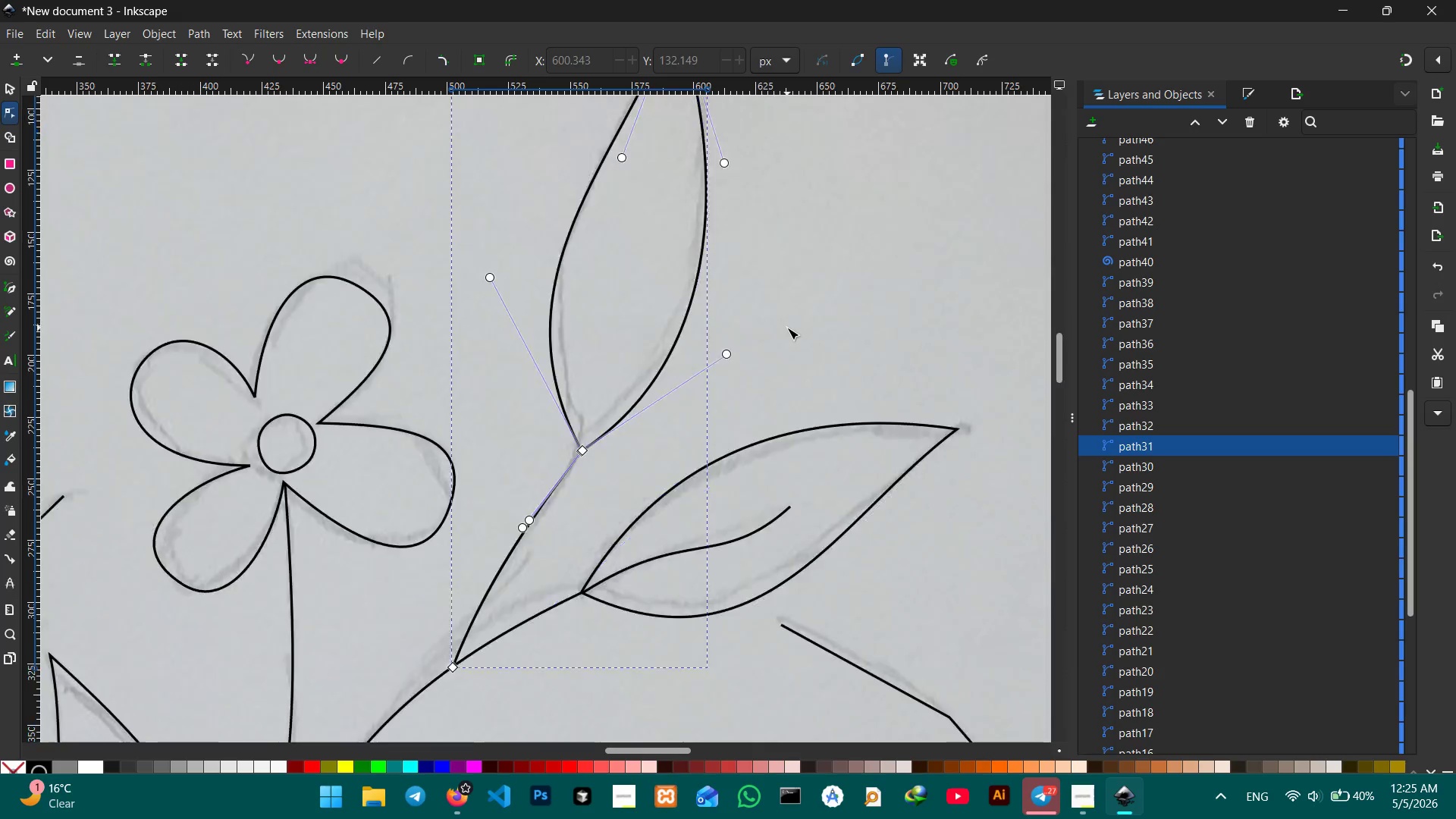 
scroll: coordinate [786, 328], scroll_direction: down, amount: 11.0
 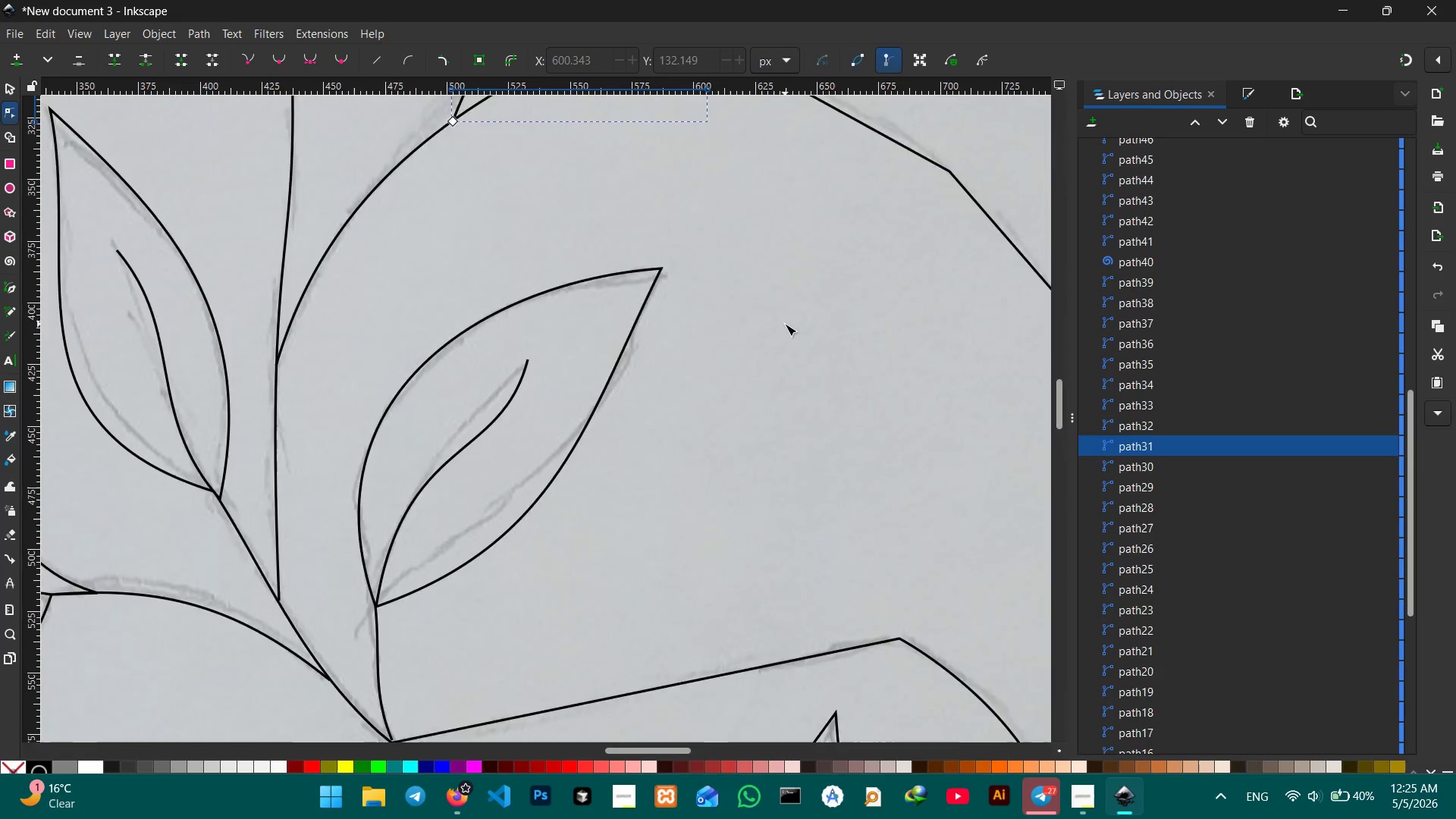 
scroll: coordinate [785, 324], scroll_direction: up, amount: 2.0
 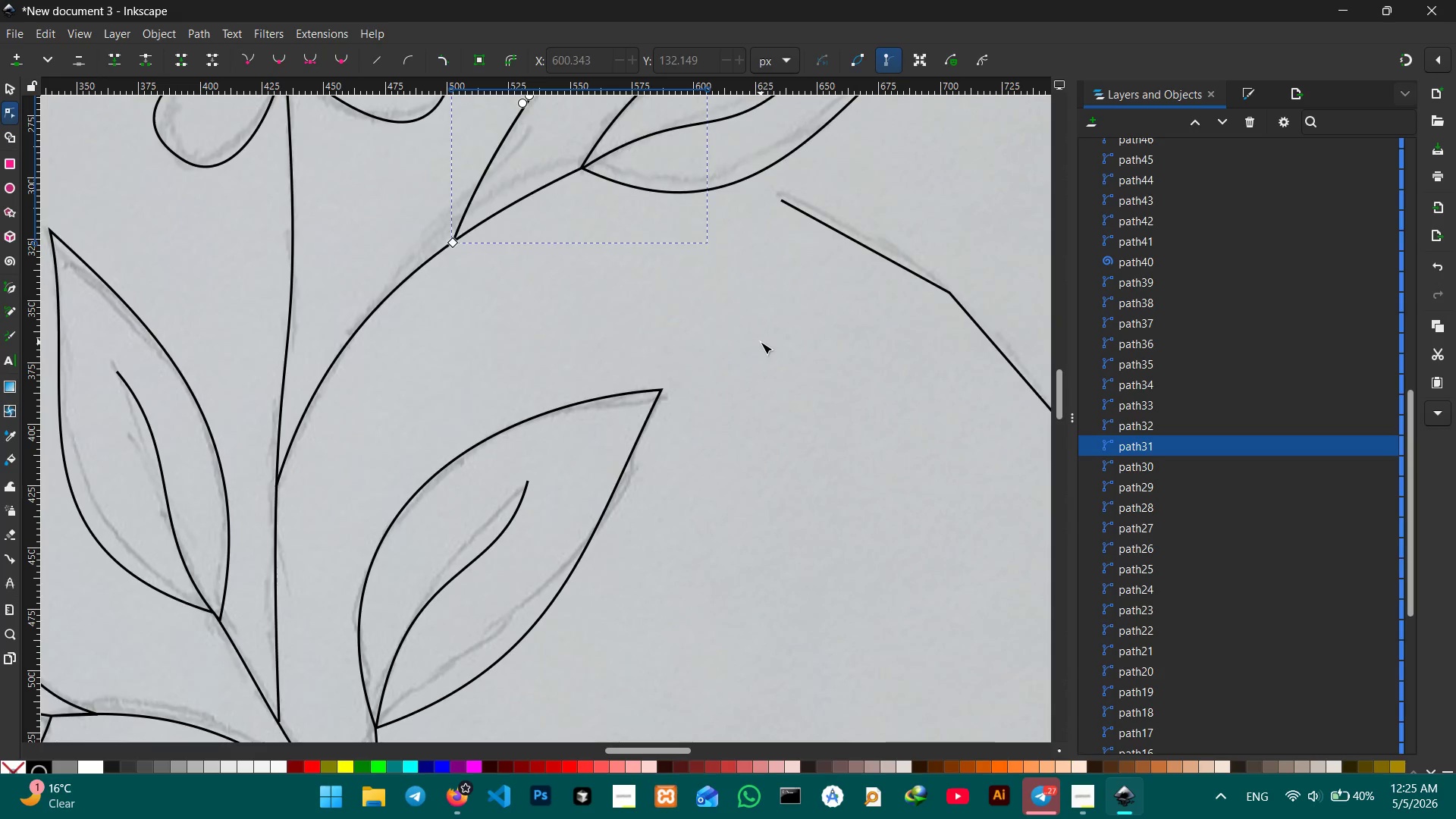 
hold_key(key=ControlLeft, duration=0.39)
scroll: coordinate [761, 342], scroll_direction: down, amount: 3.0
 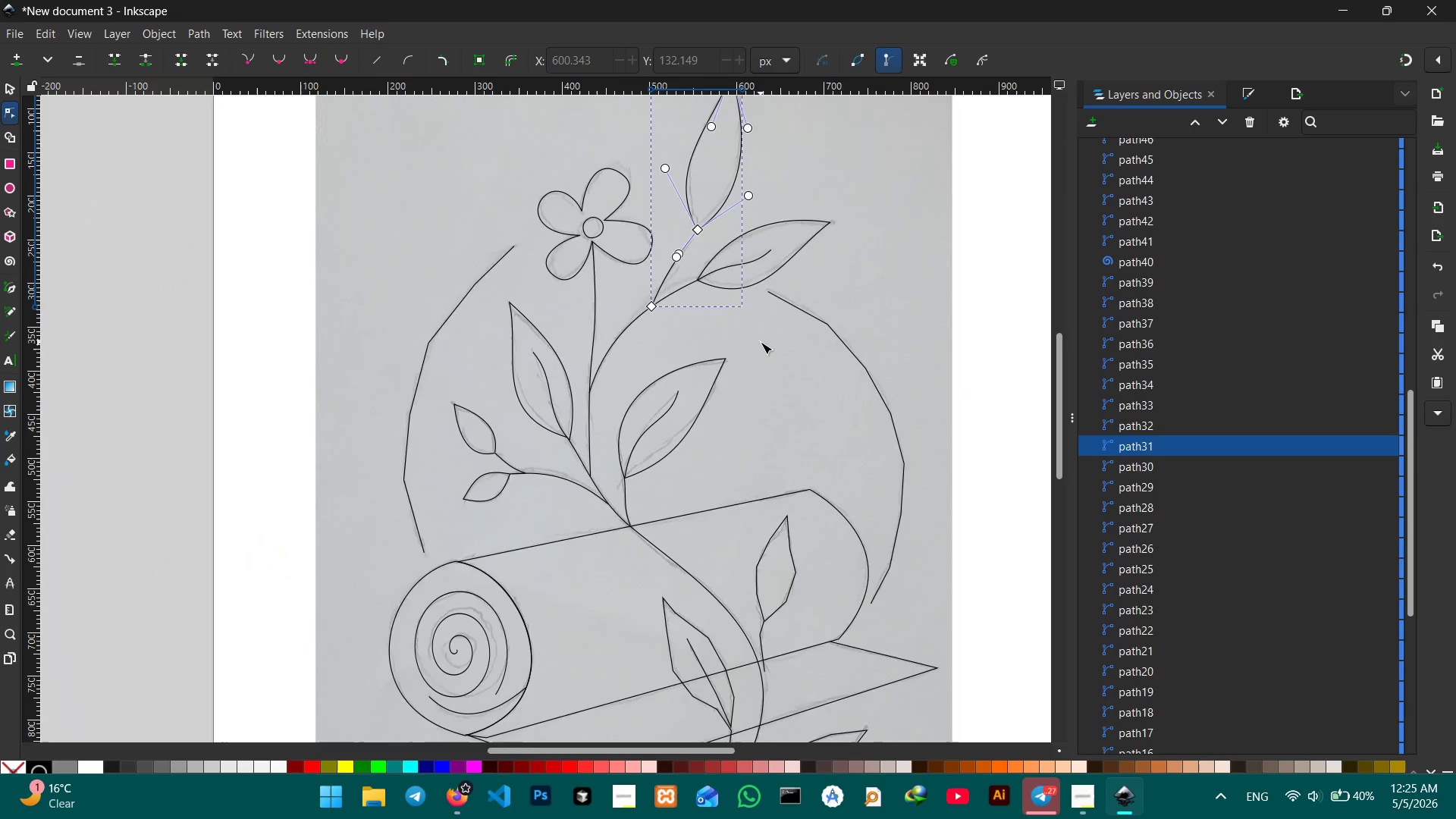 
hold_key(key=Space, duration=0.97)
 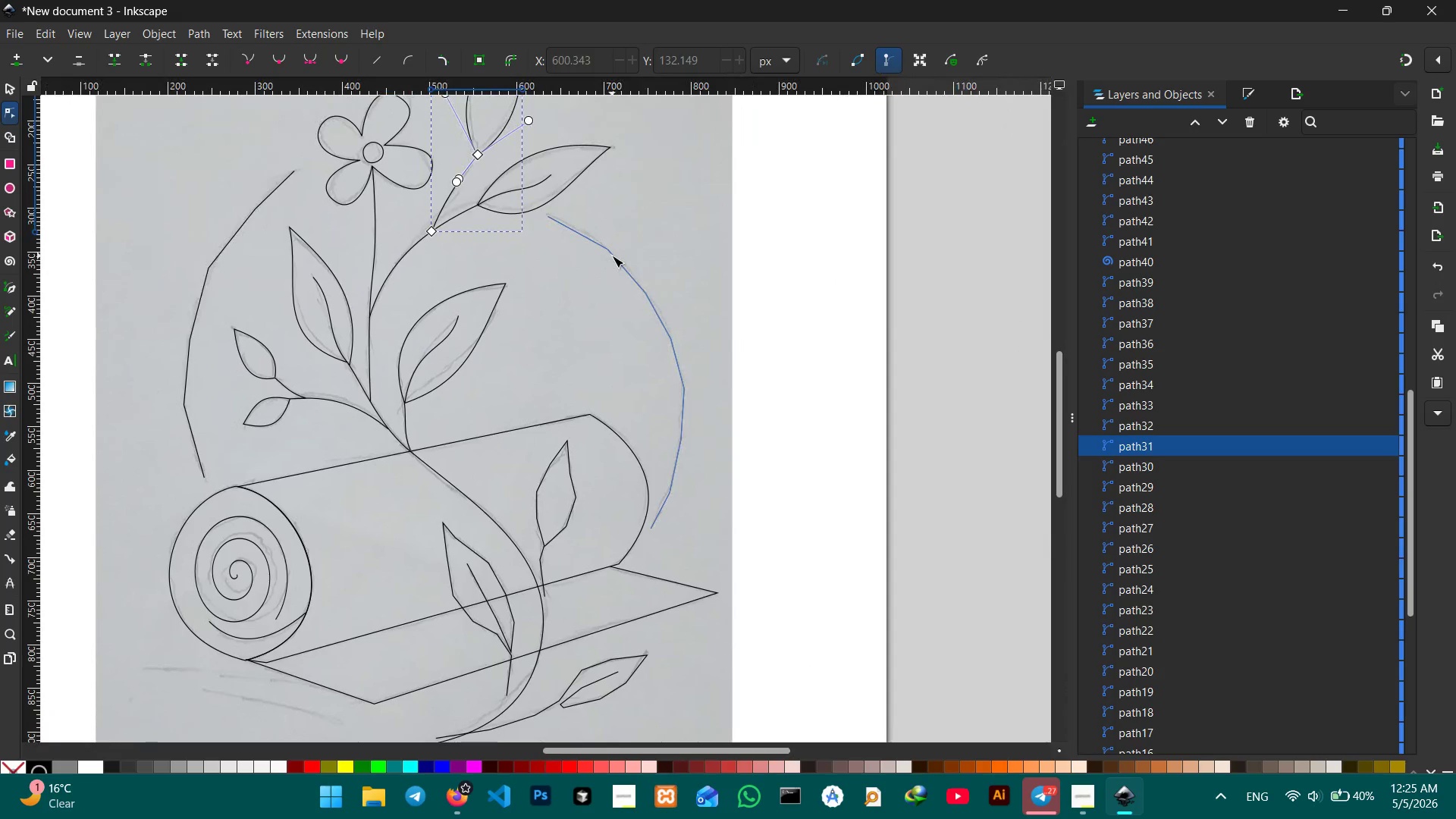 
left_click_drag(start_coordinate=[760, 342], to_coordinate=[496, 266])
 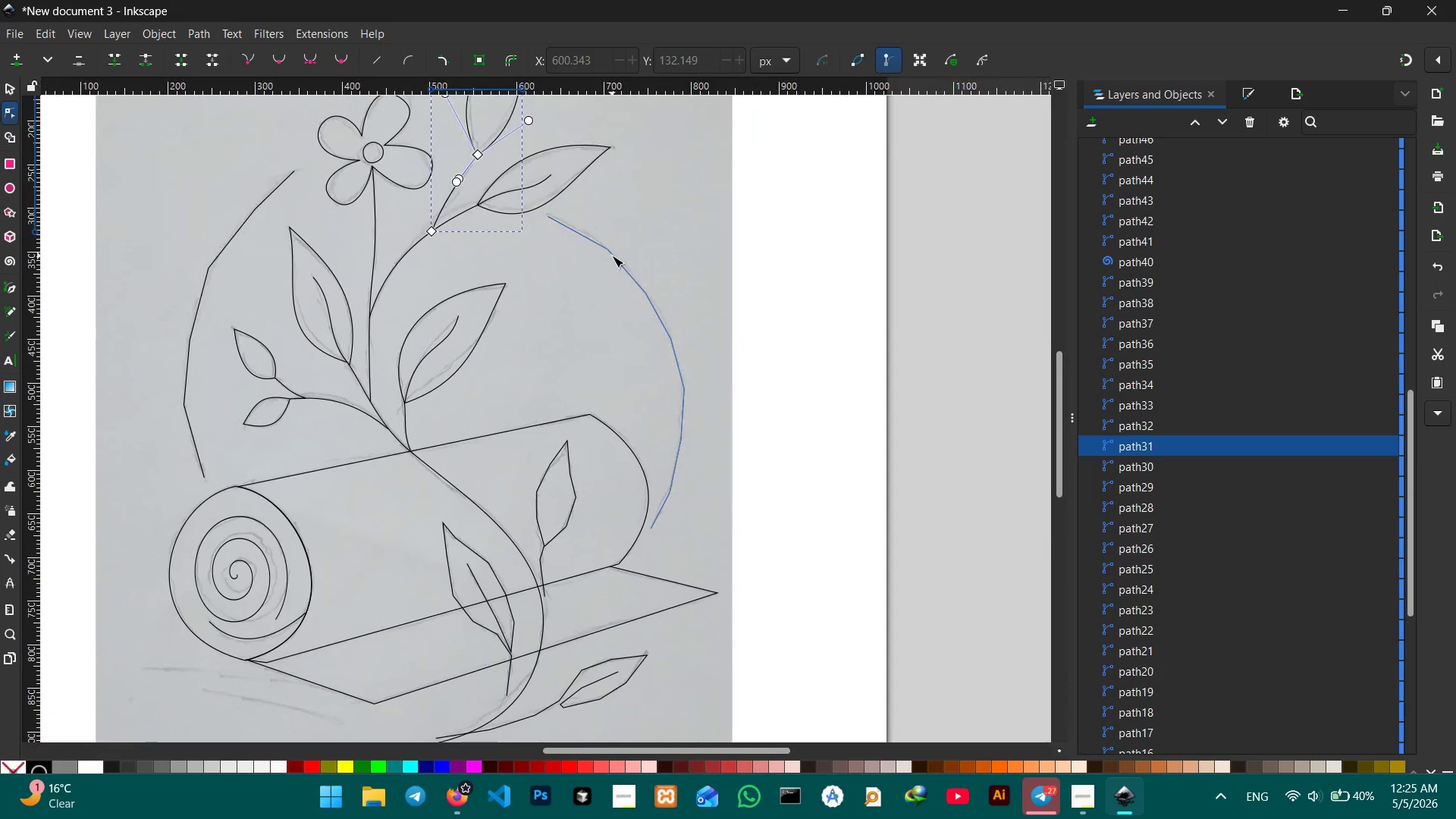 
left_click([612, 256])
 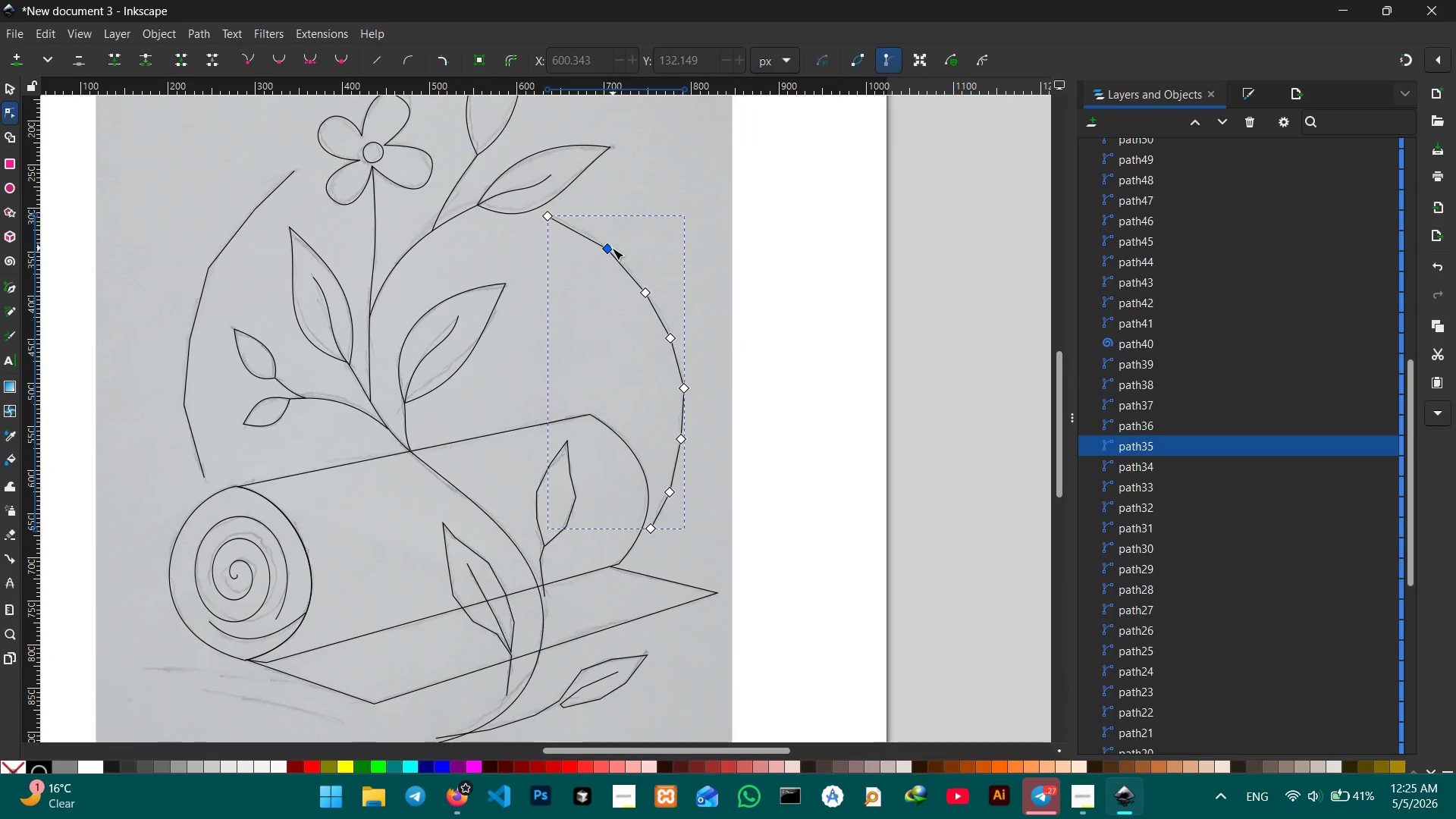 
left_click([610, 248])
 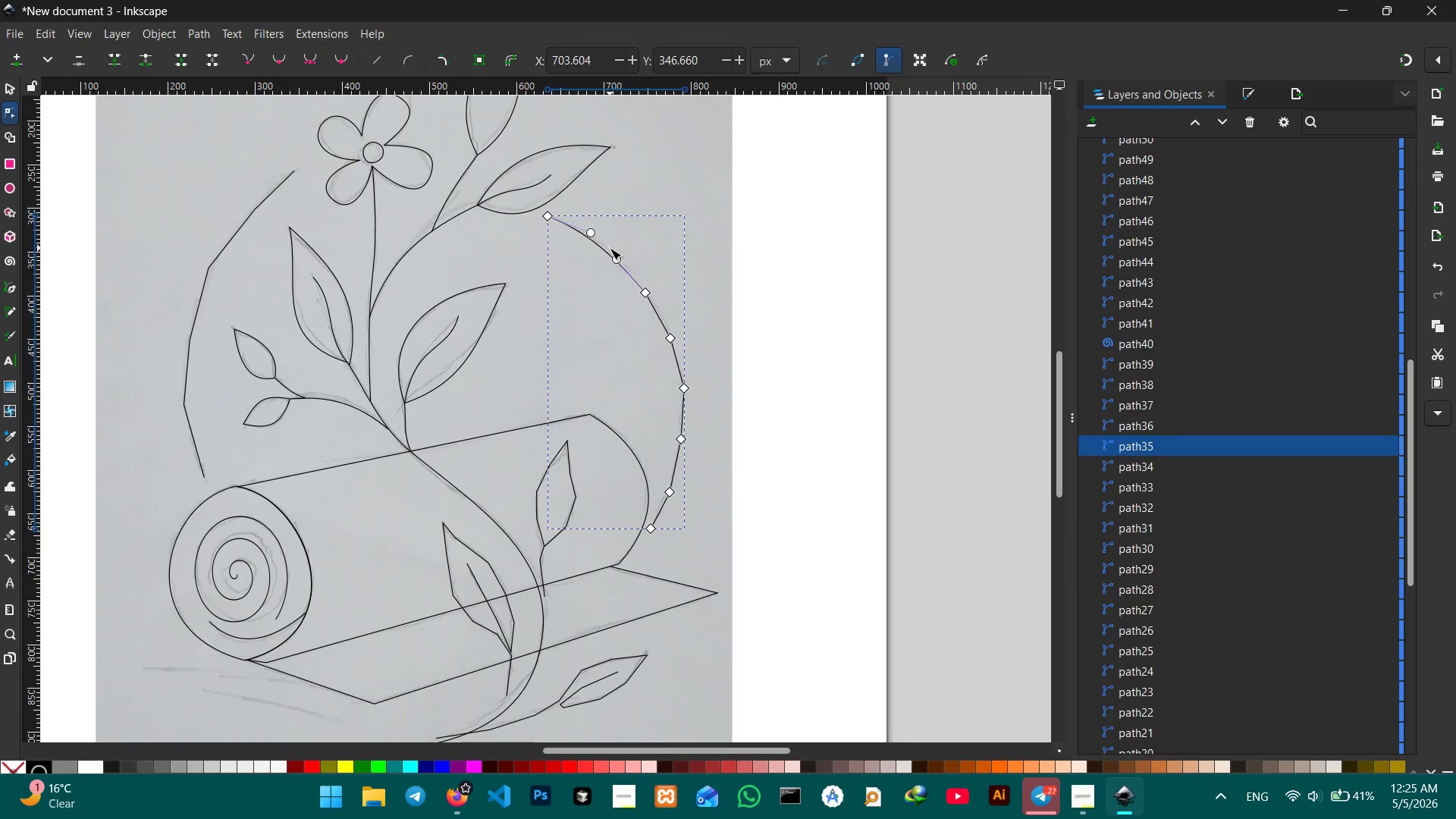 
key(Backspace)
 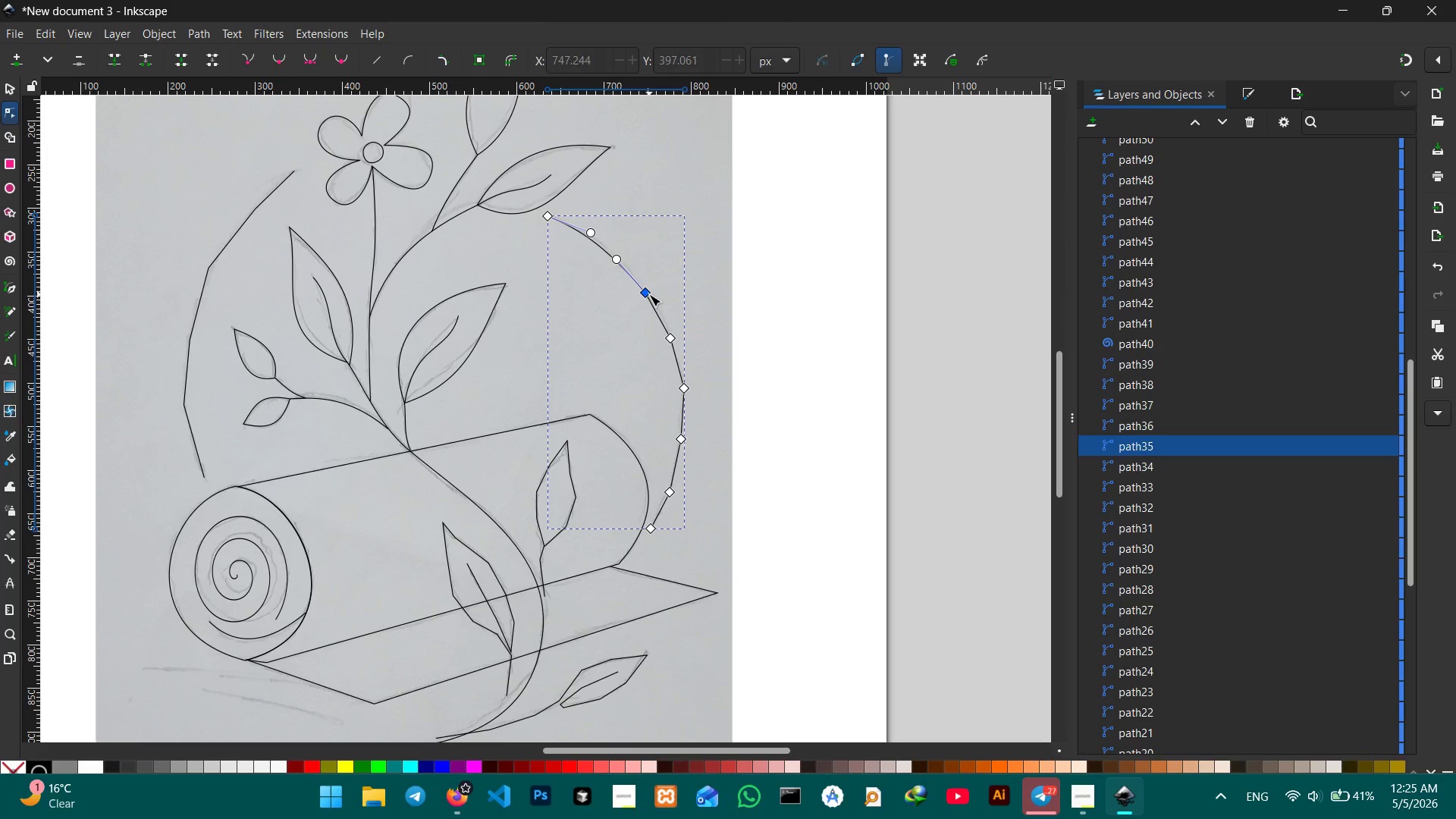 
key(Backspace)
 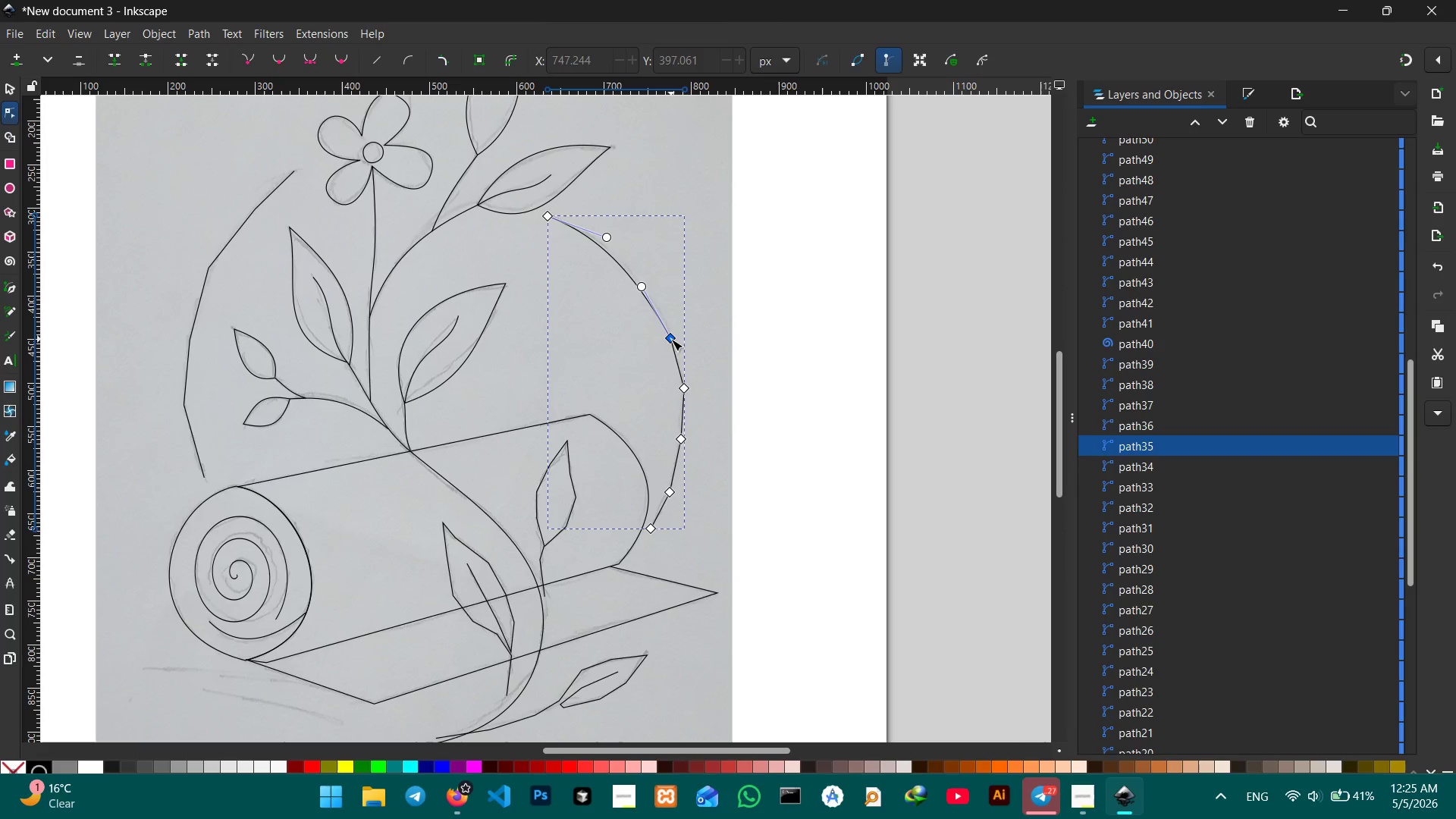 
left_click([671, 339])
 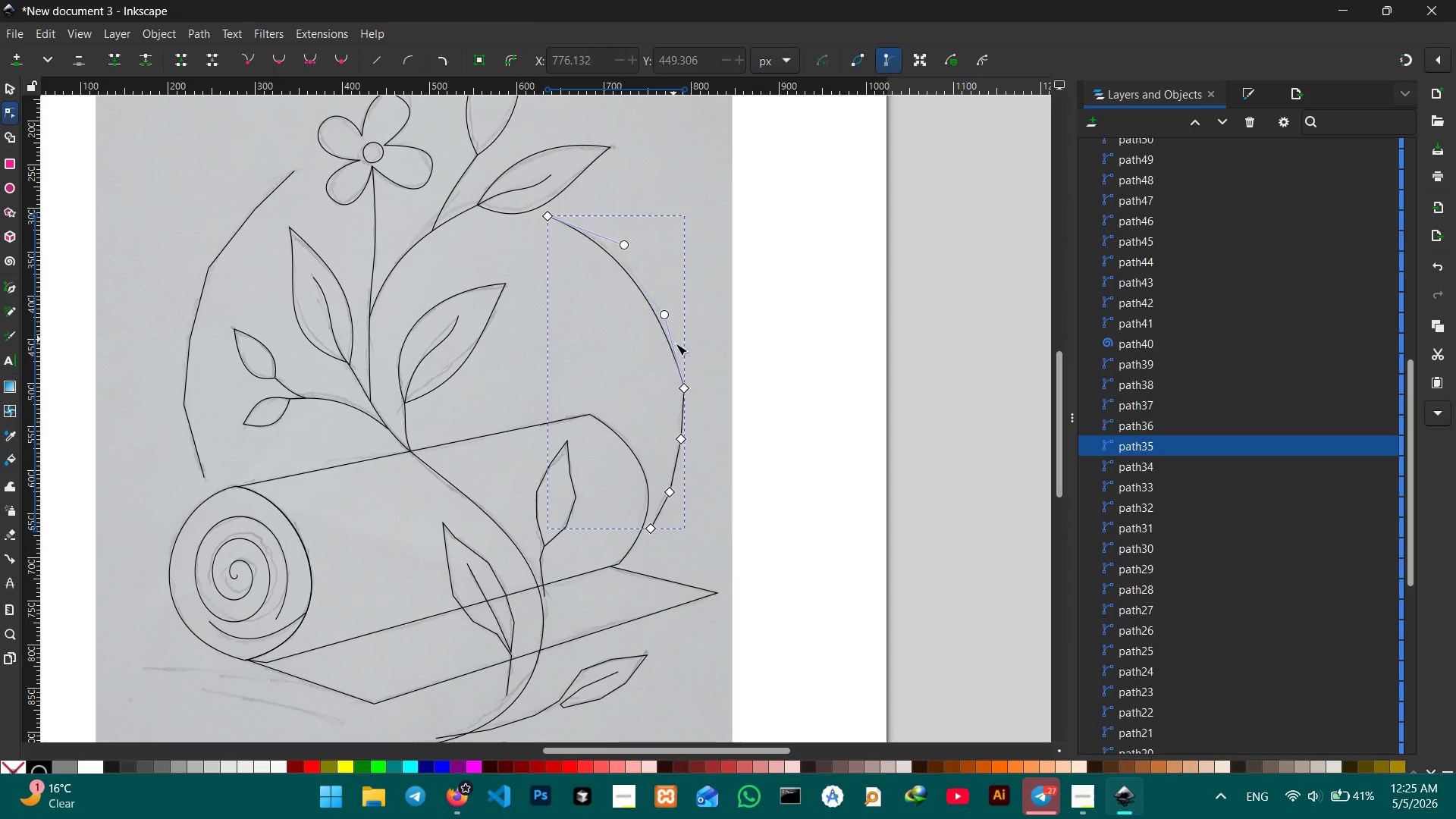 
key(Backspace)
 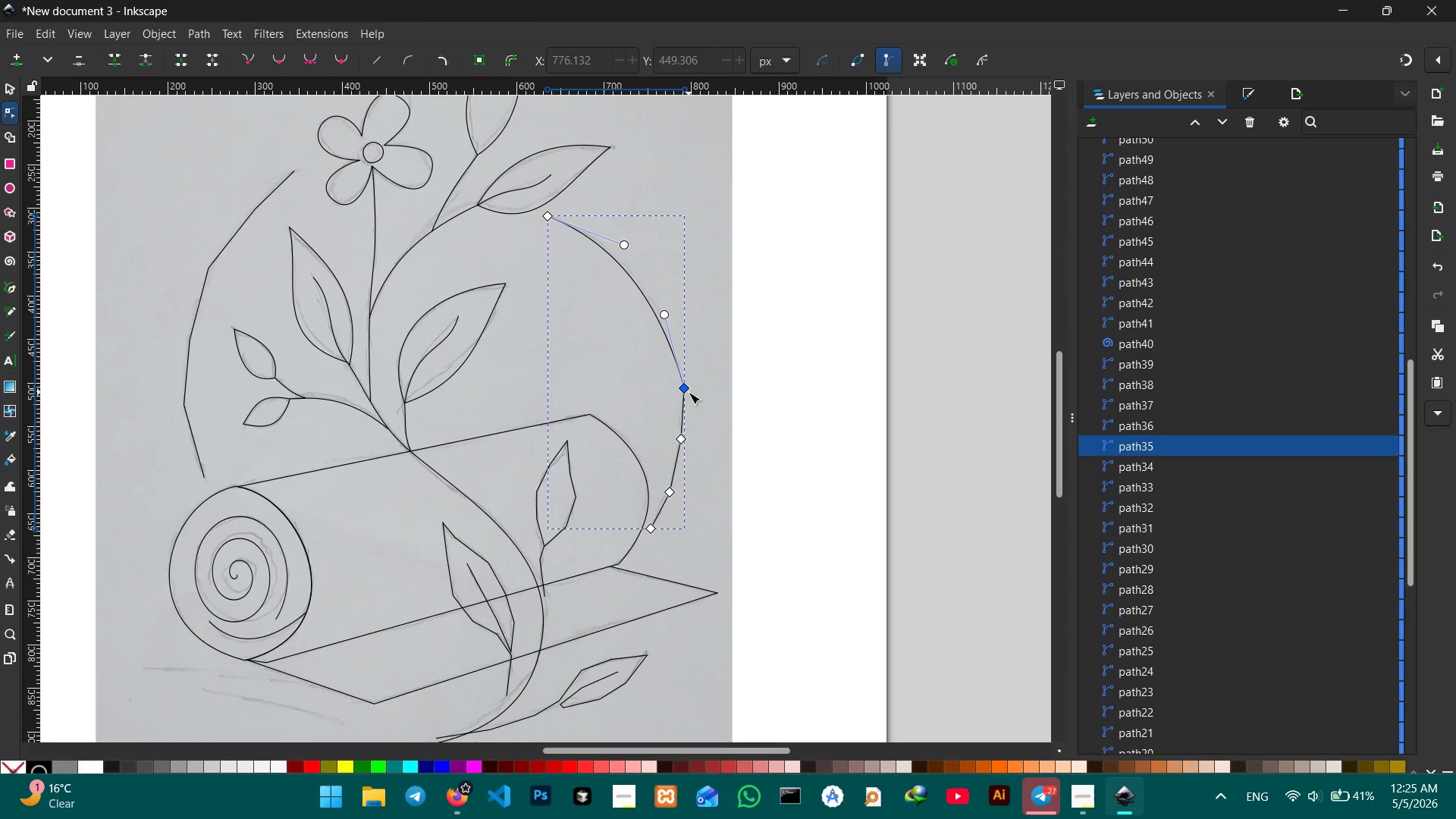 
left_click([689, 391])
 